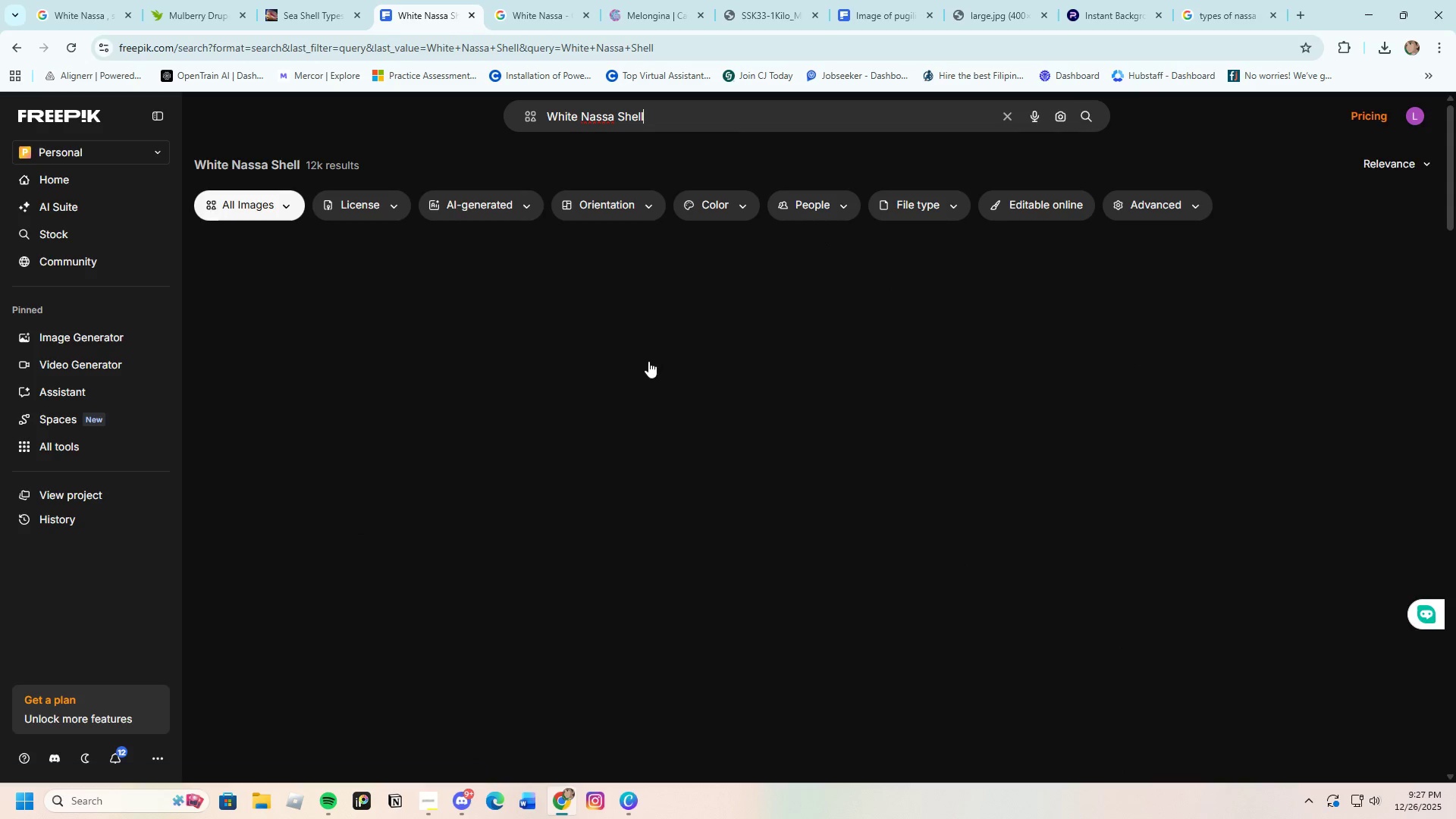 
left_click([968, 435])
 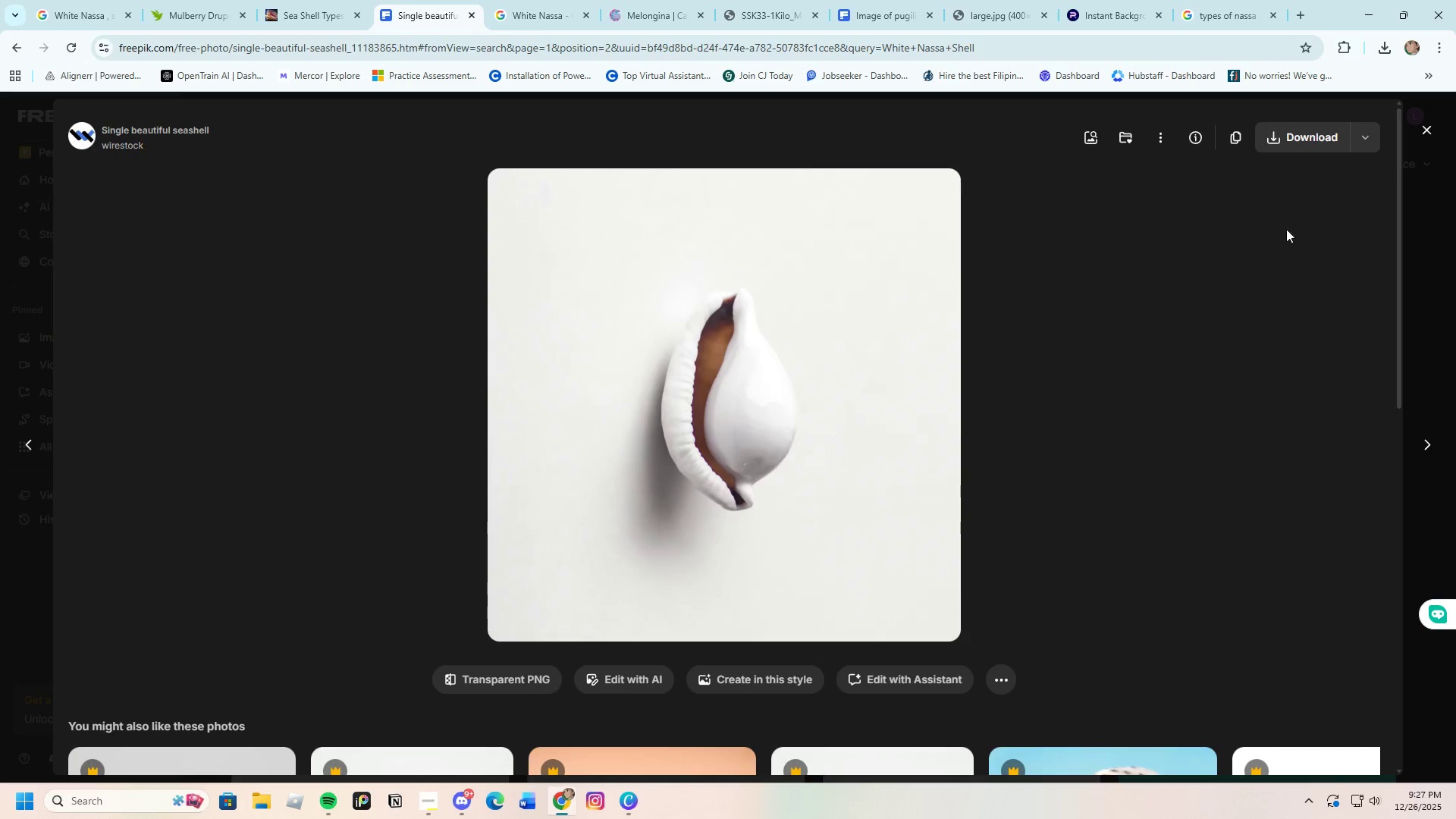 
left_click([1304, 136])
 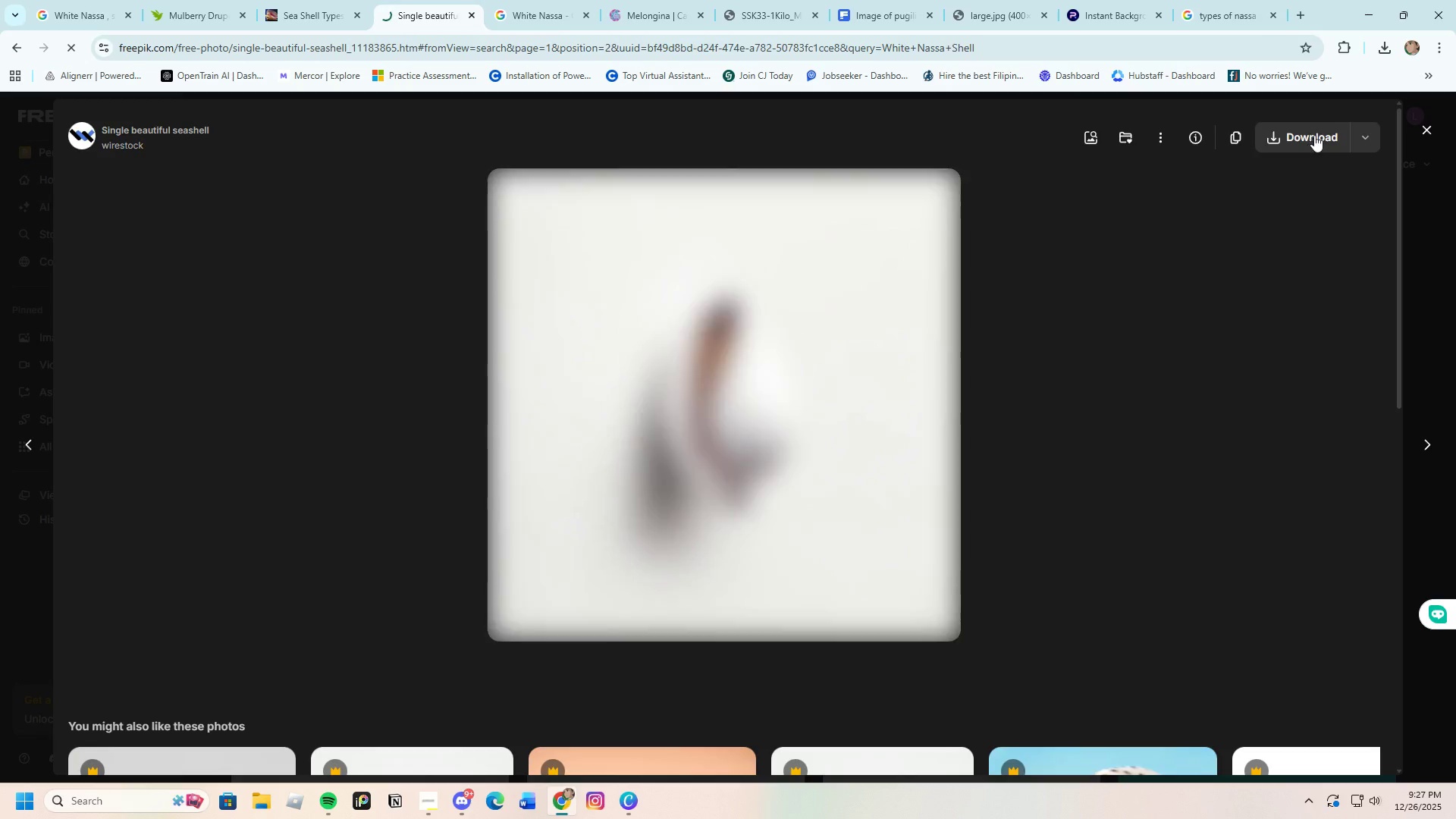 
mouse_move([1420, 133])
 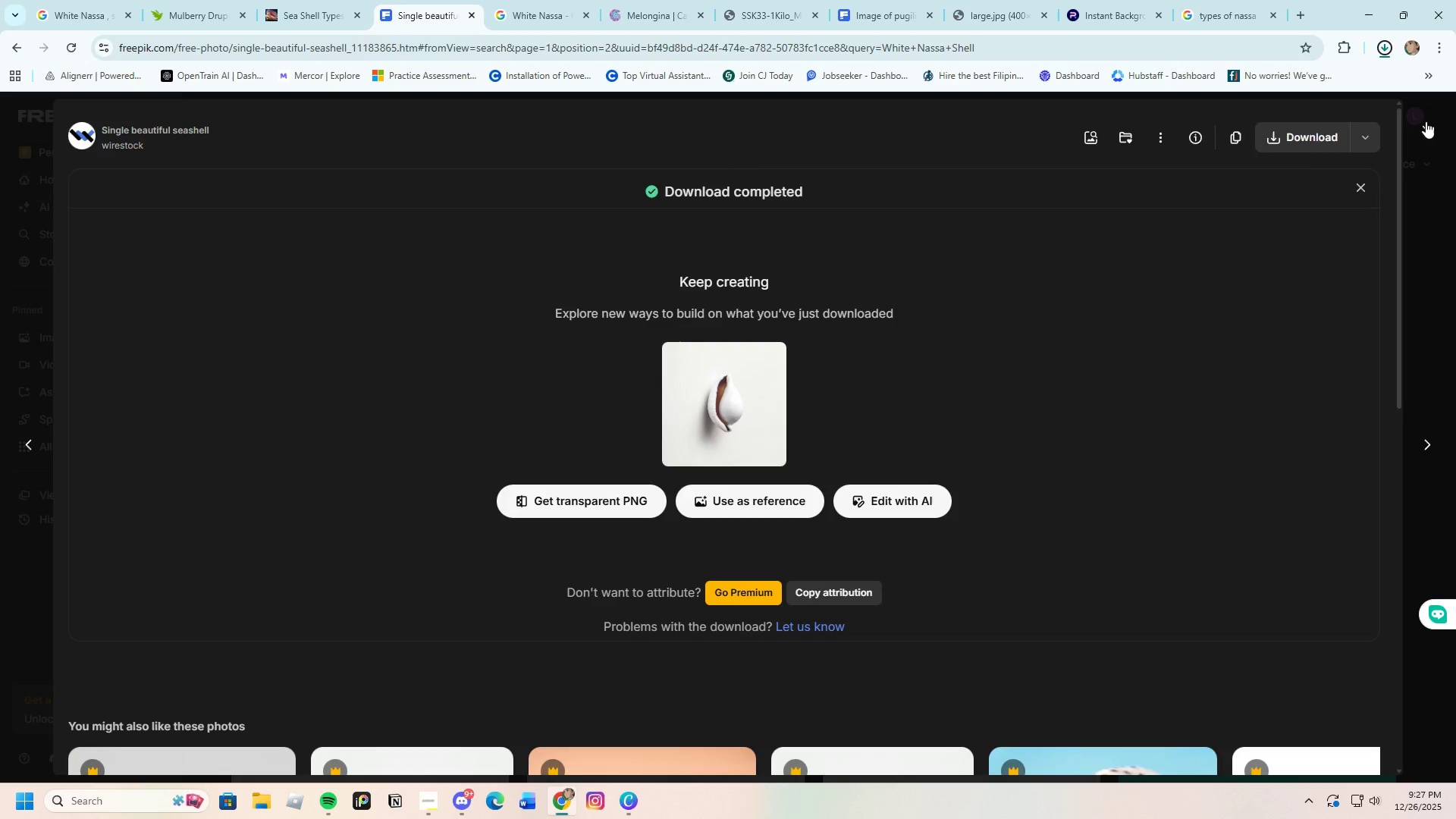 
left_click([1426, 121])
 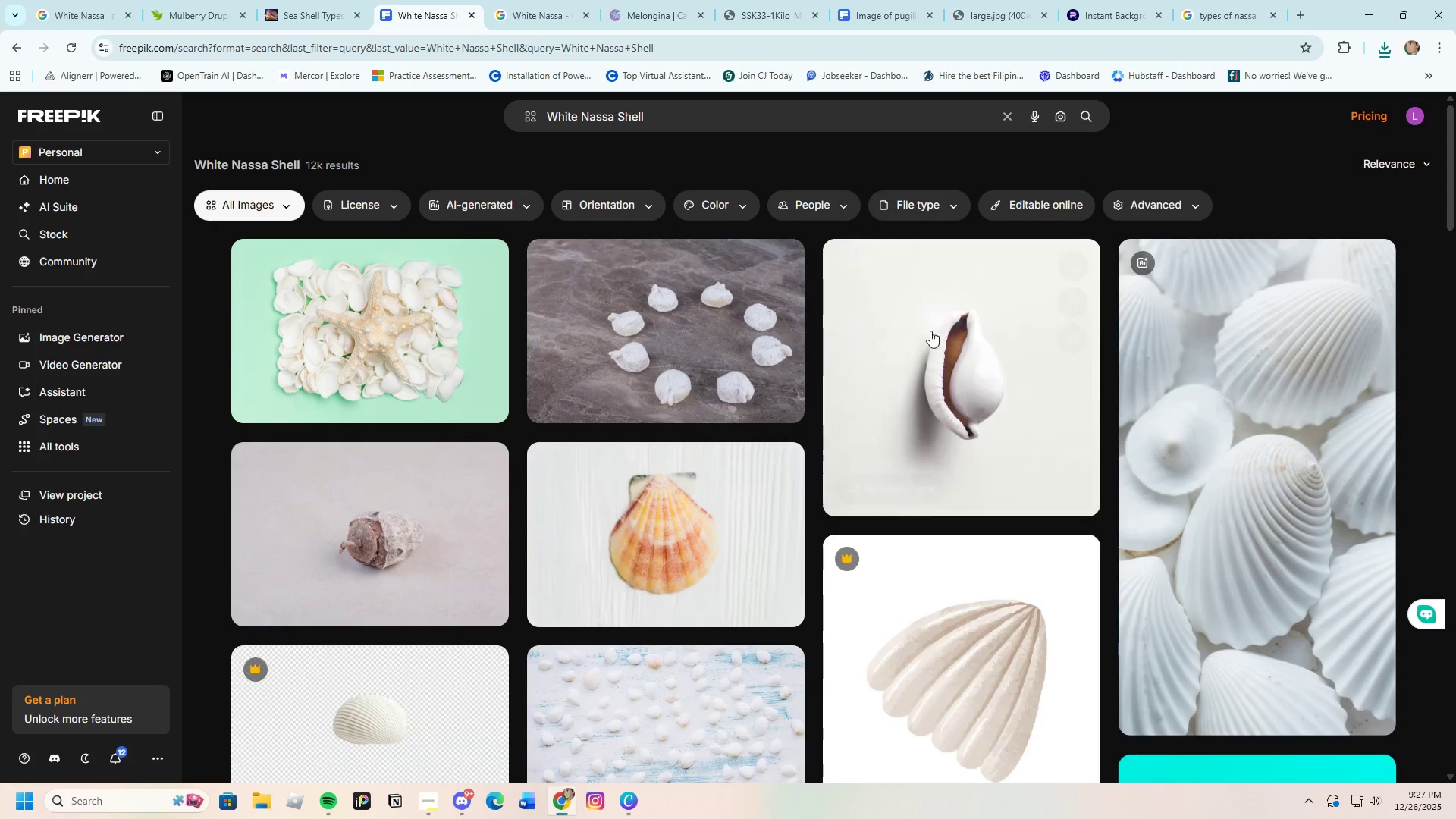 
left_click([902, 340])
 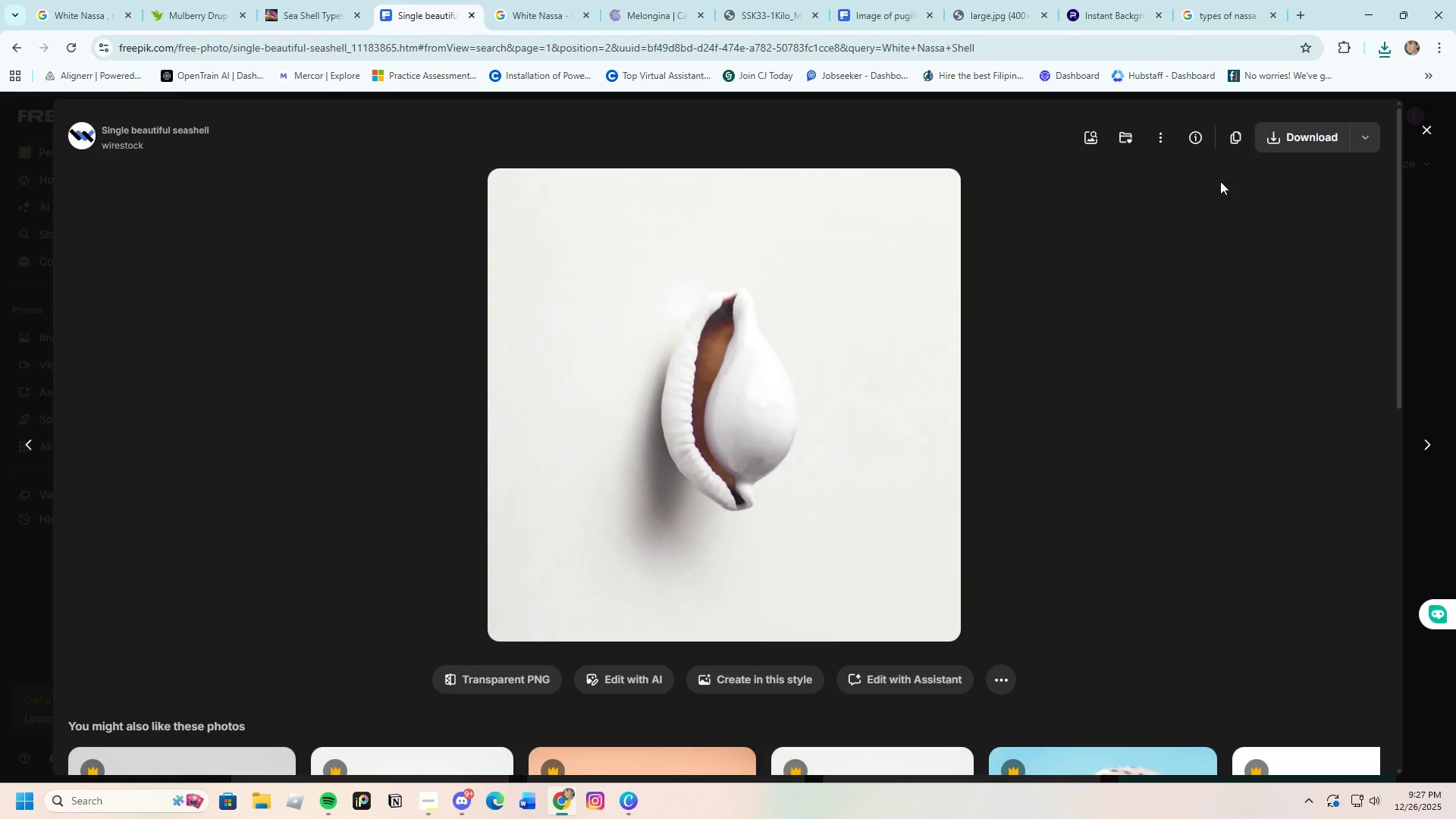 
left_click([1429, 124])
 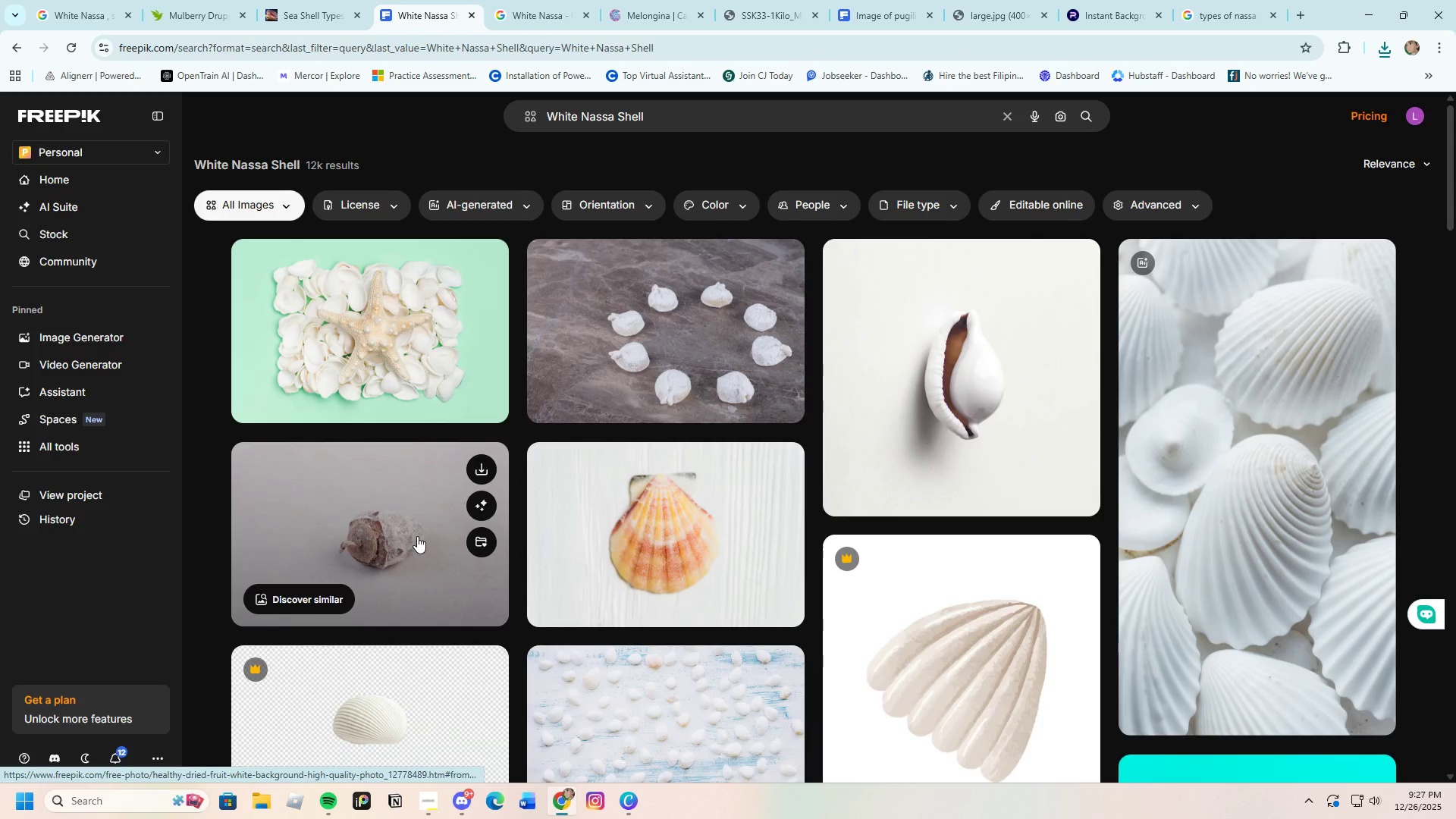 
wait(8.08)
 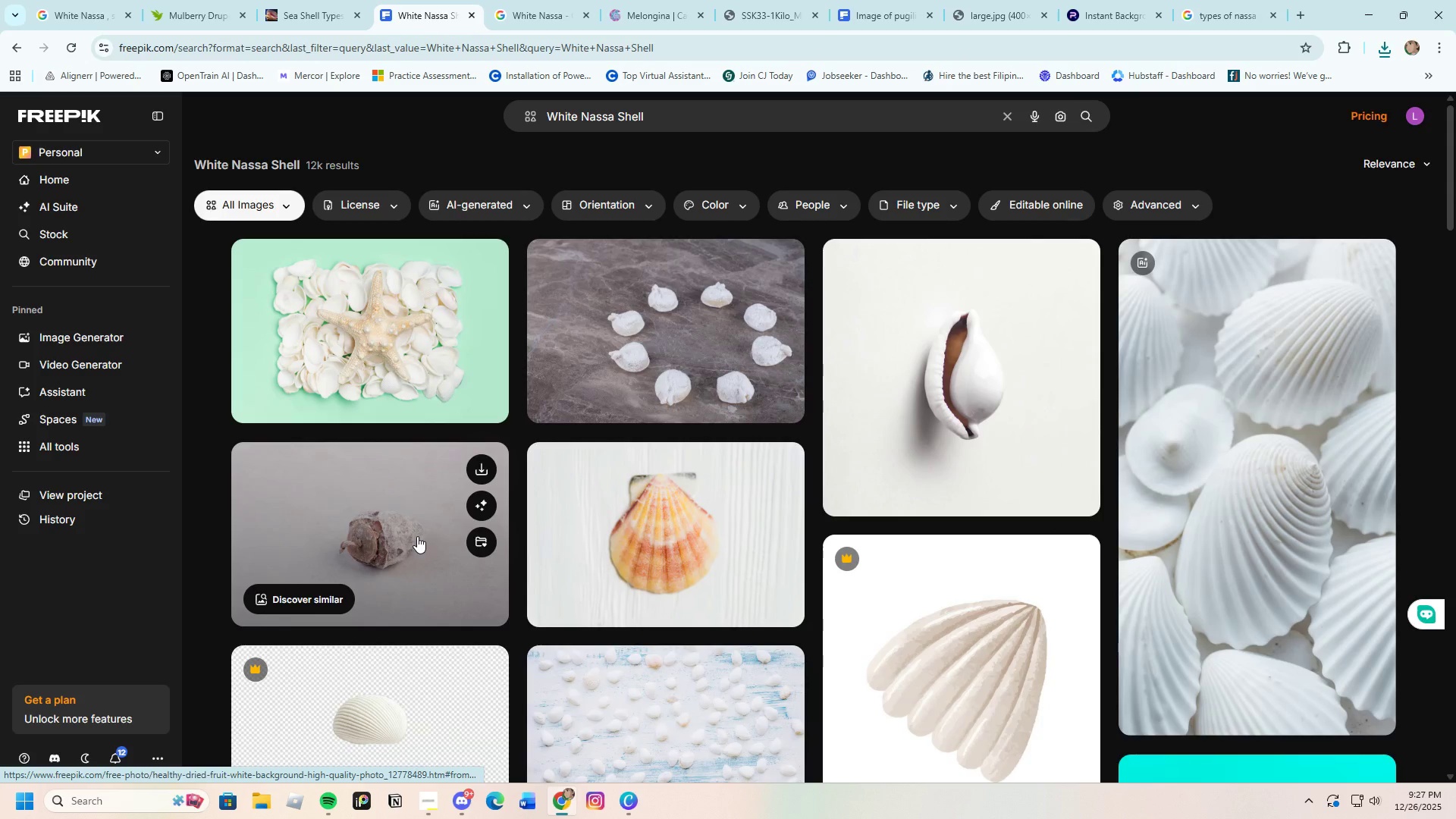 
scroll: coordinate [1129, 566], scroll_direction: down, amount: 17.0
 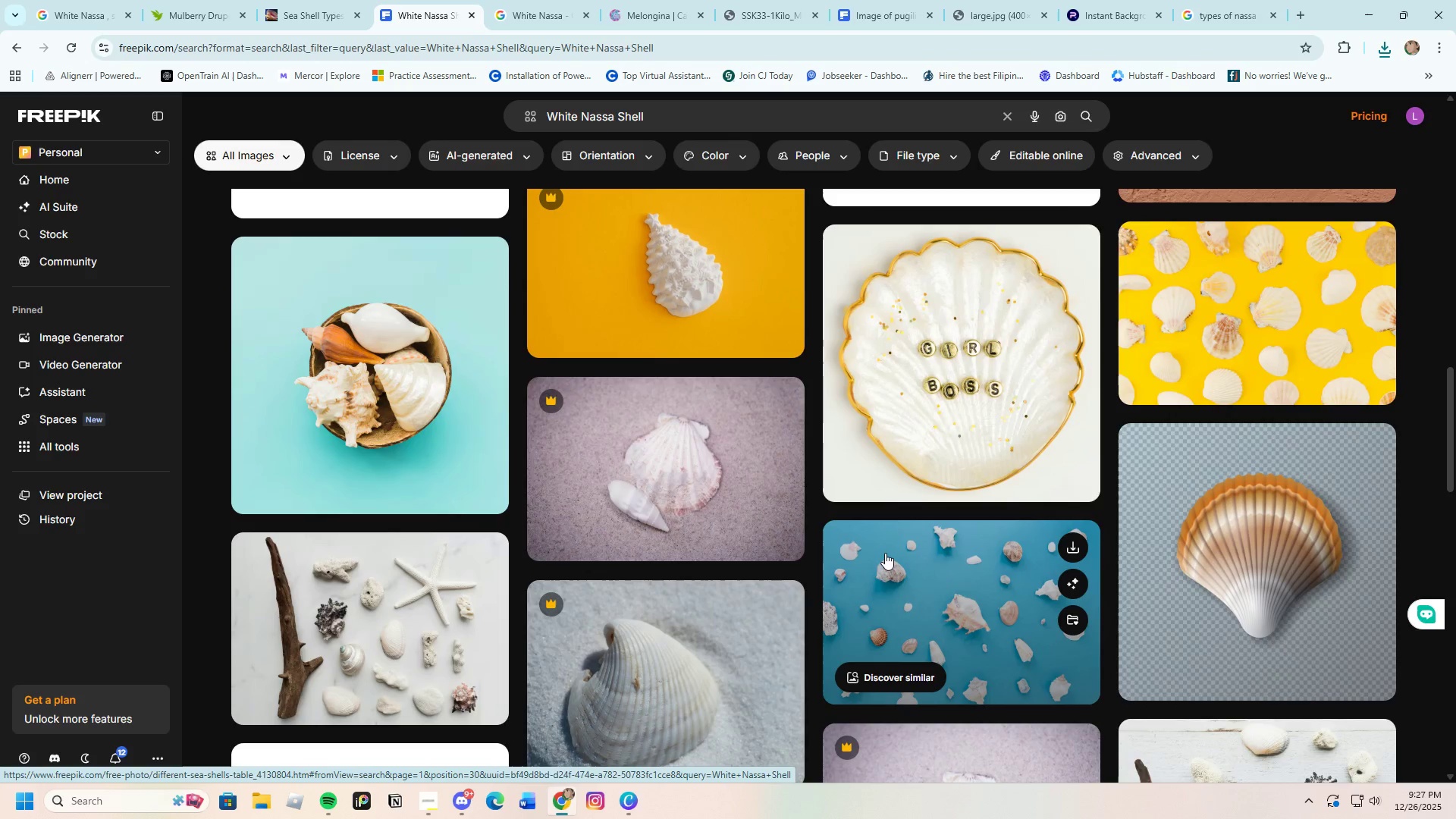 
mouse_move([617, 549])
 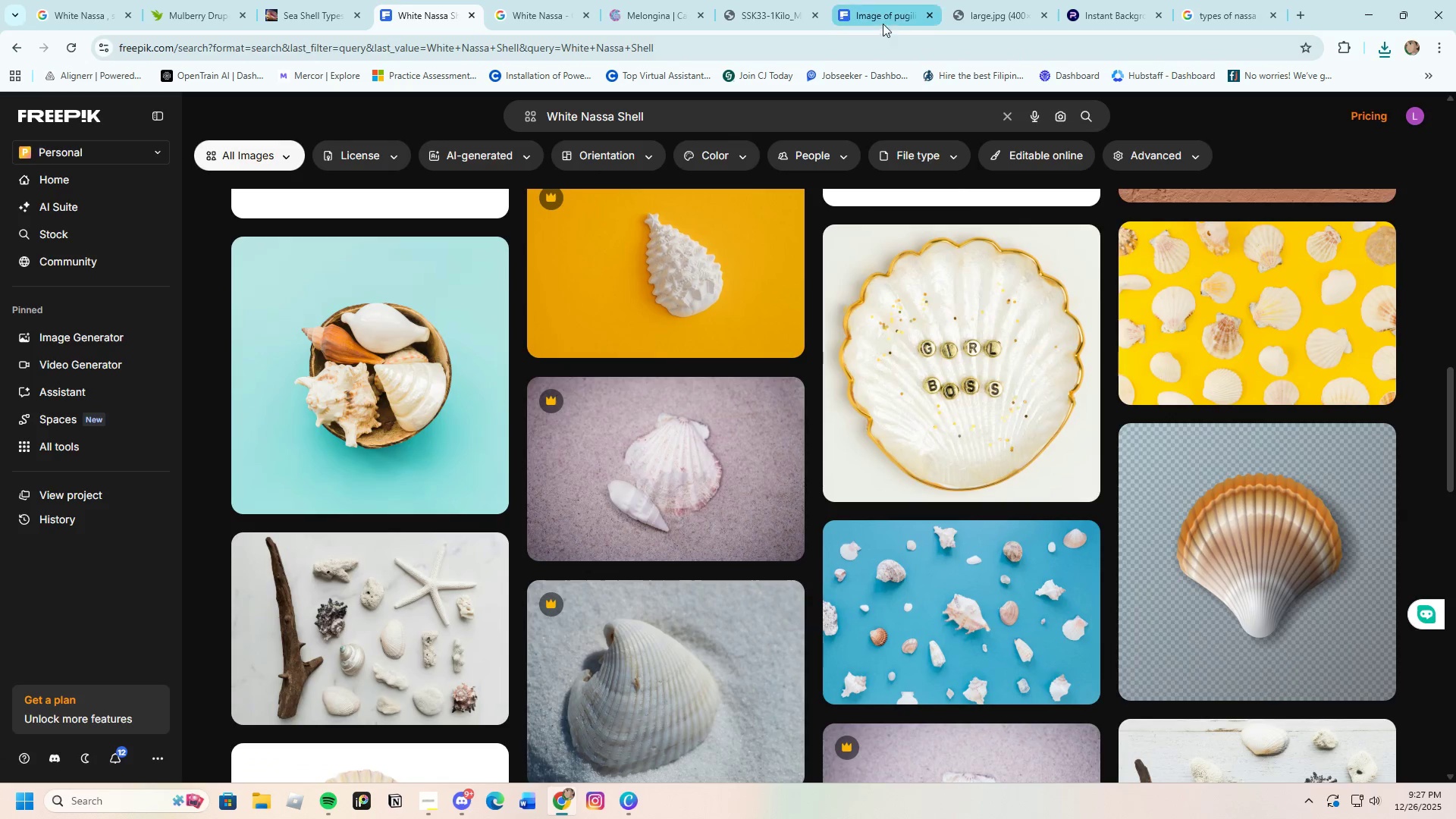 
left_click([1097, 9])
 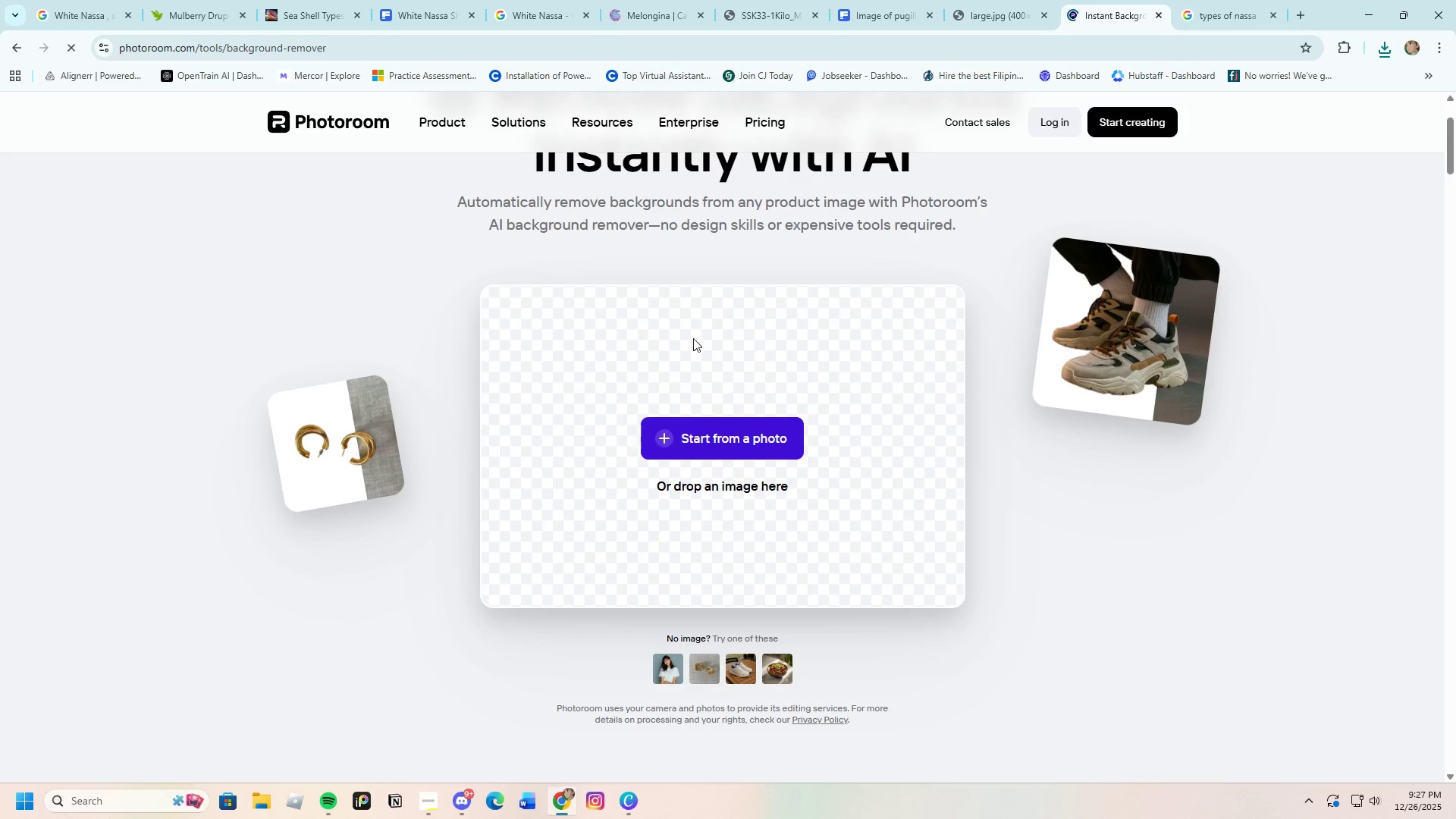 
left_click([726, 447])
 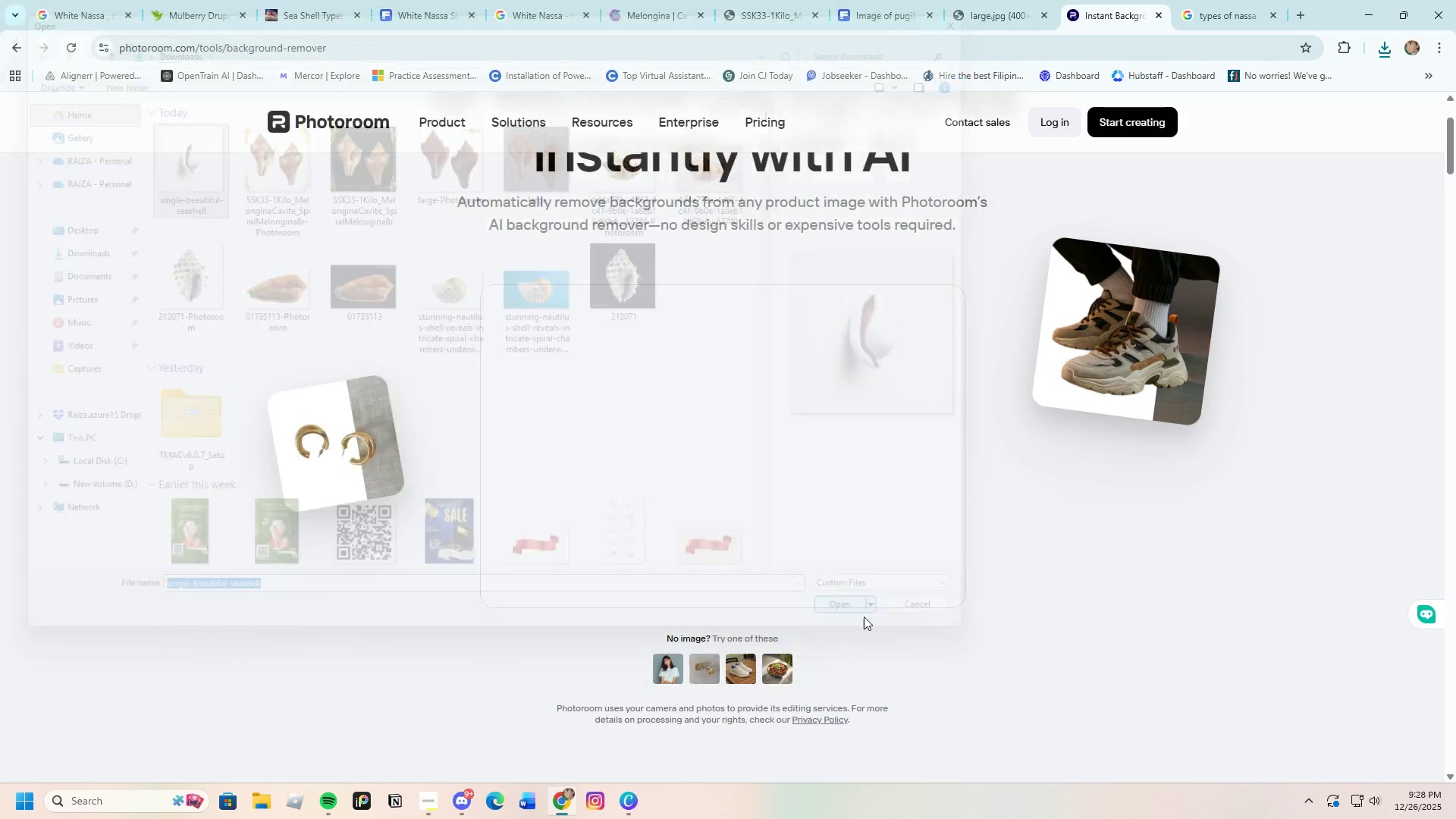 
wait(8.88)
 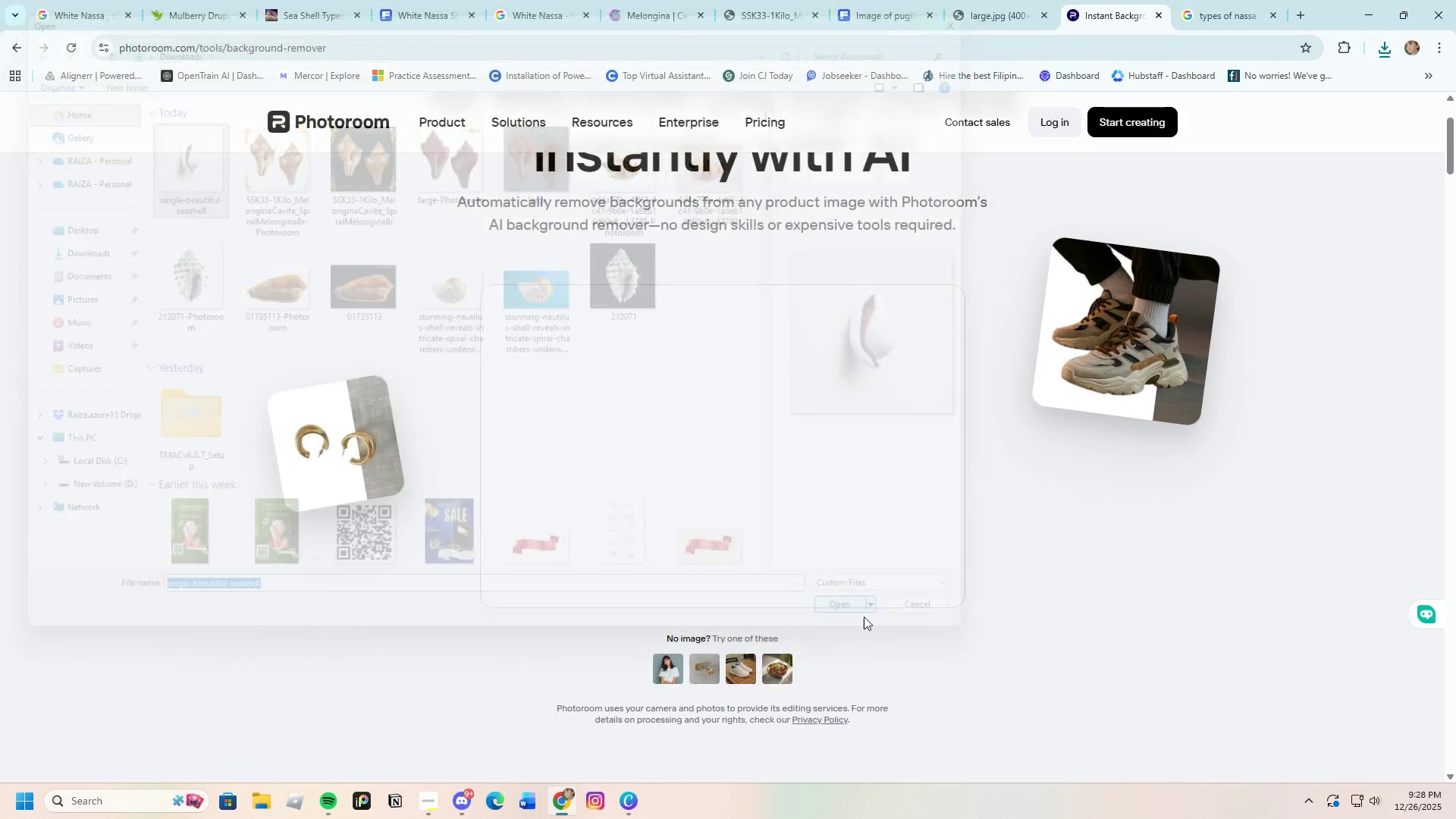 
left_click([881, 700])
 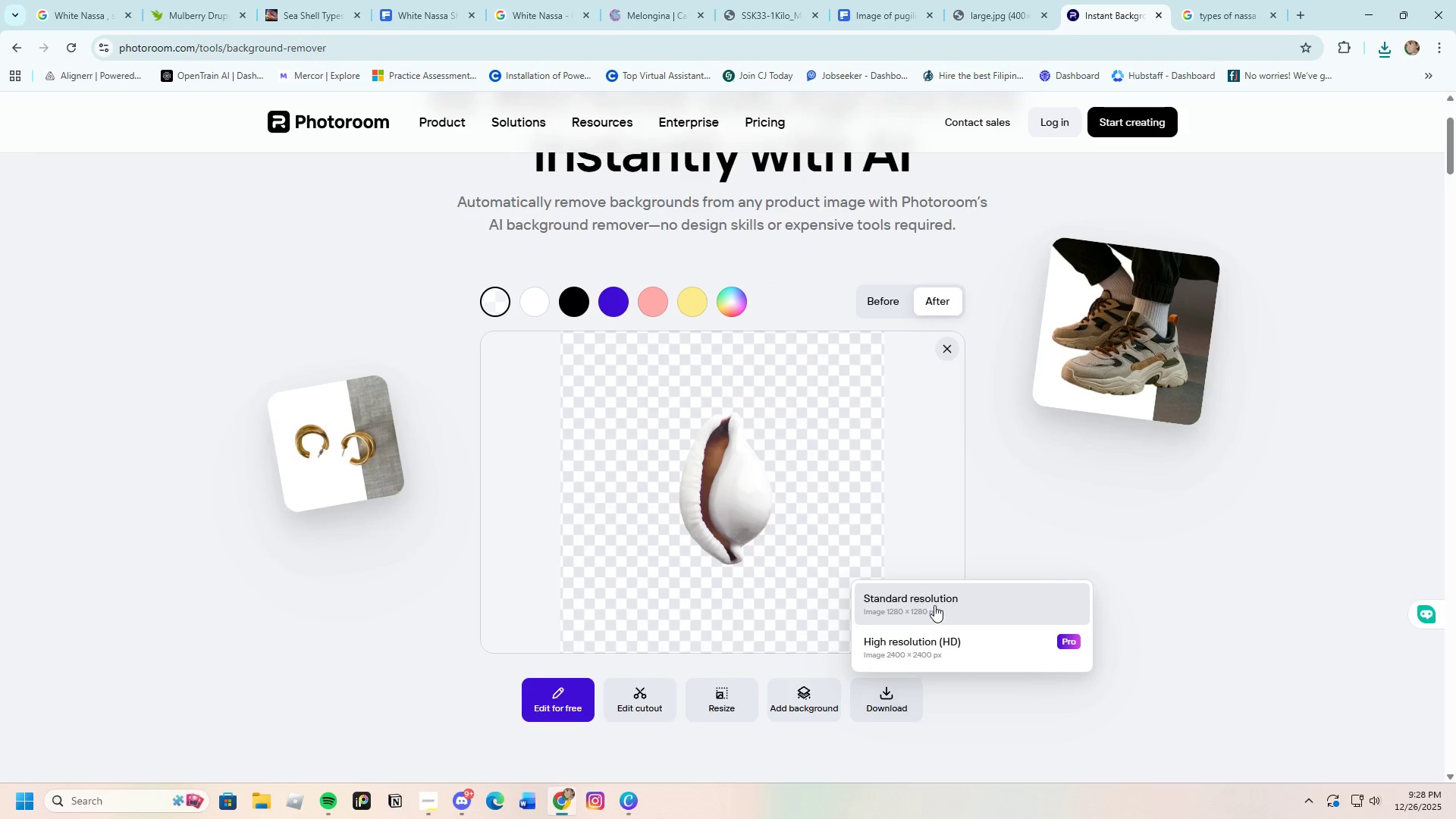 
left_click([934, 604])
 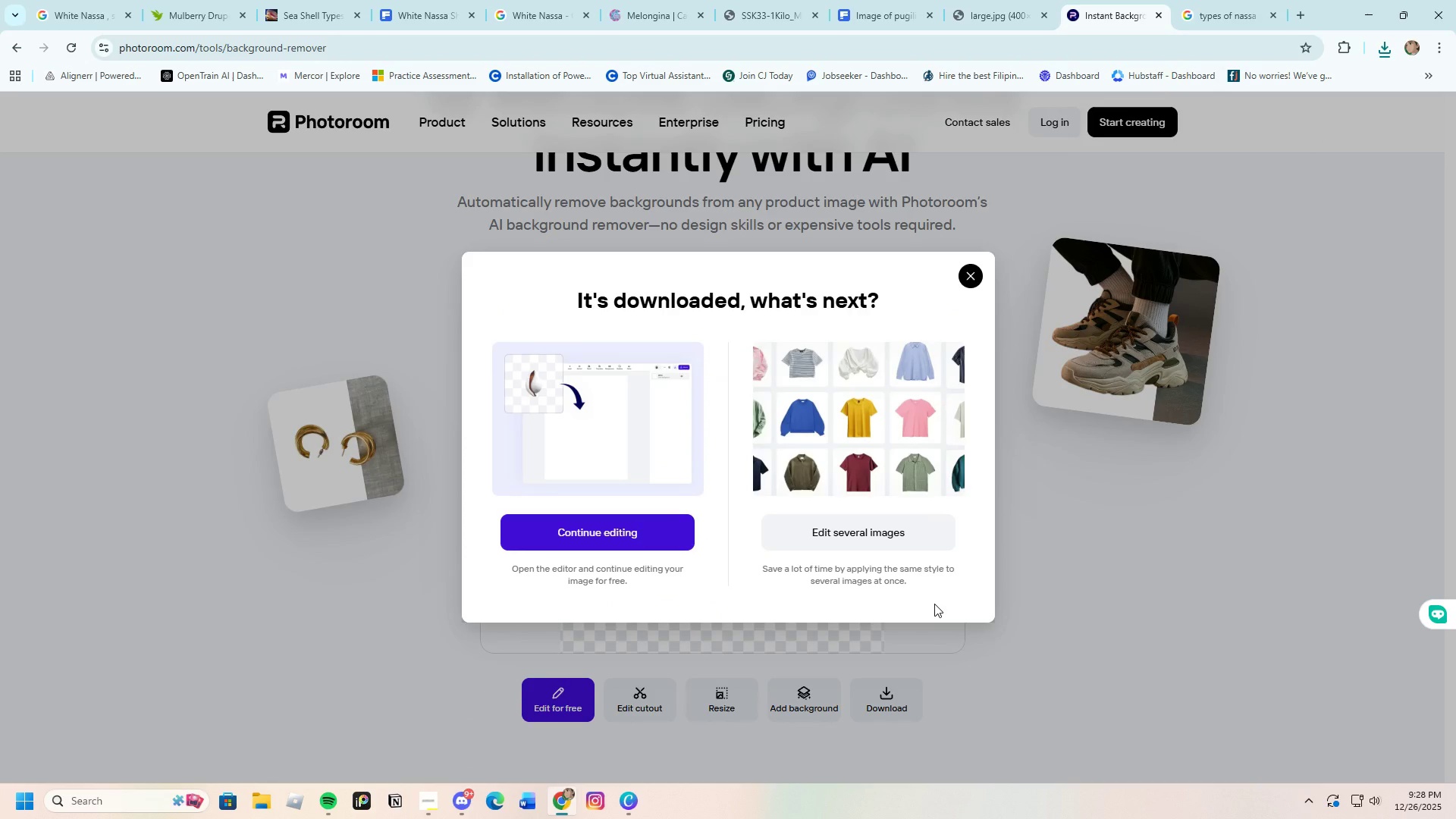 
wait(16.83)
 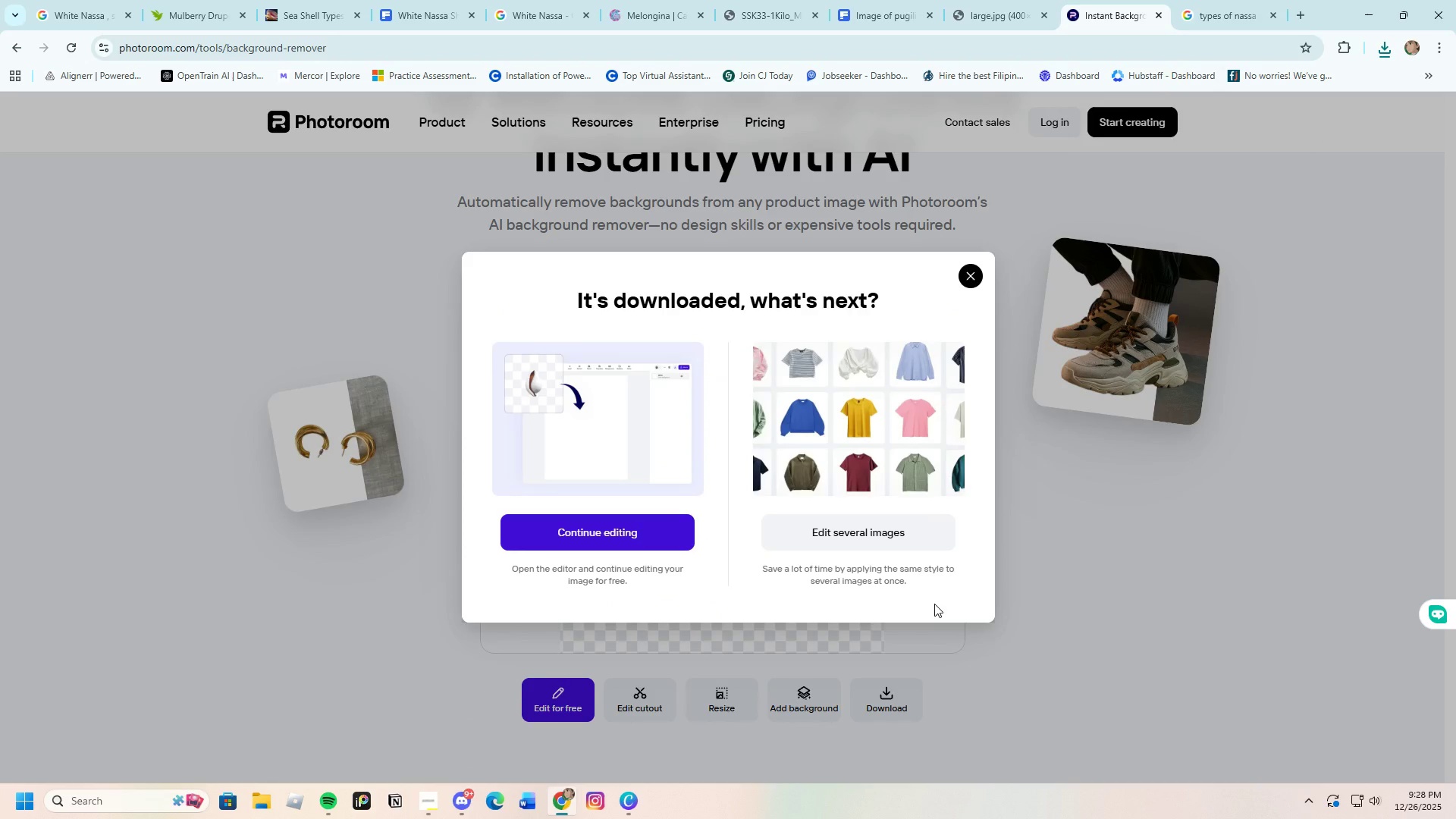 
left_click([970, 271])
 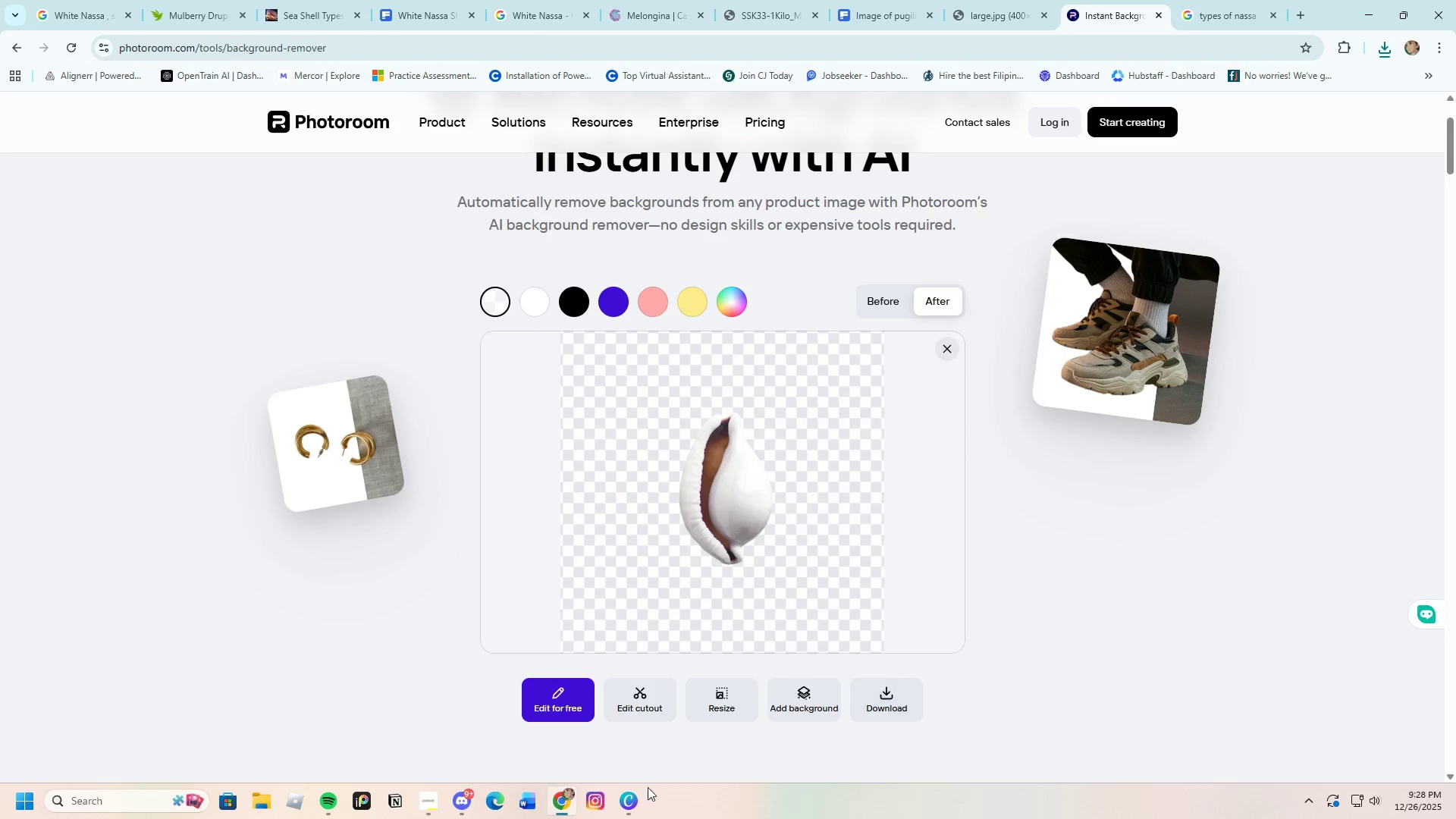 
left_click([623, 805])
 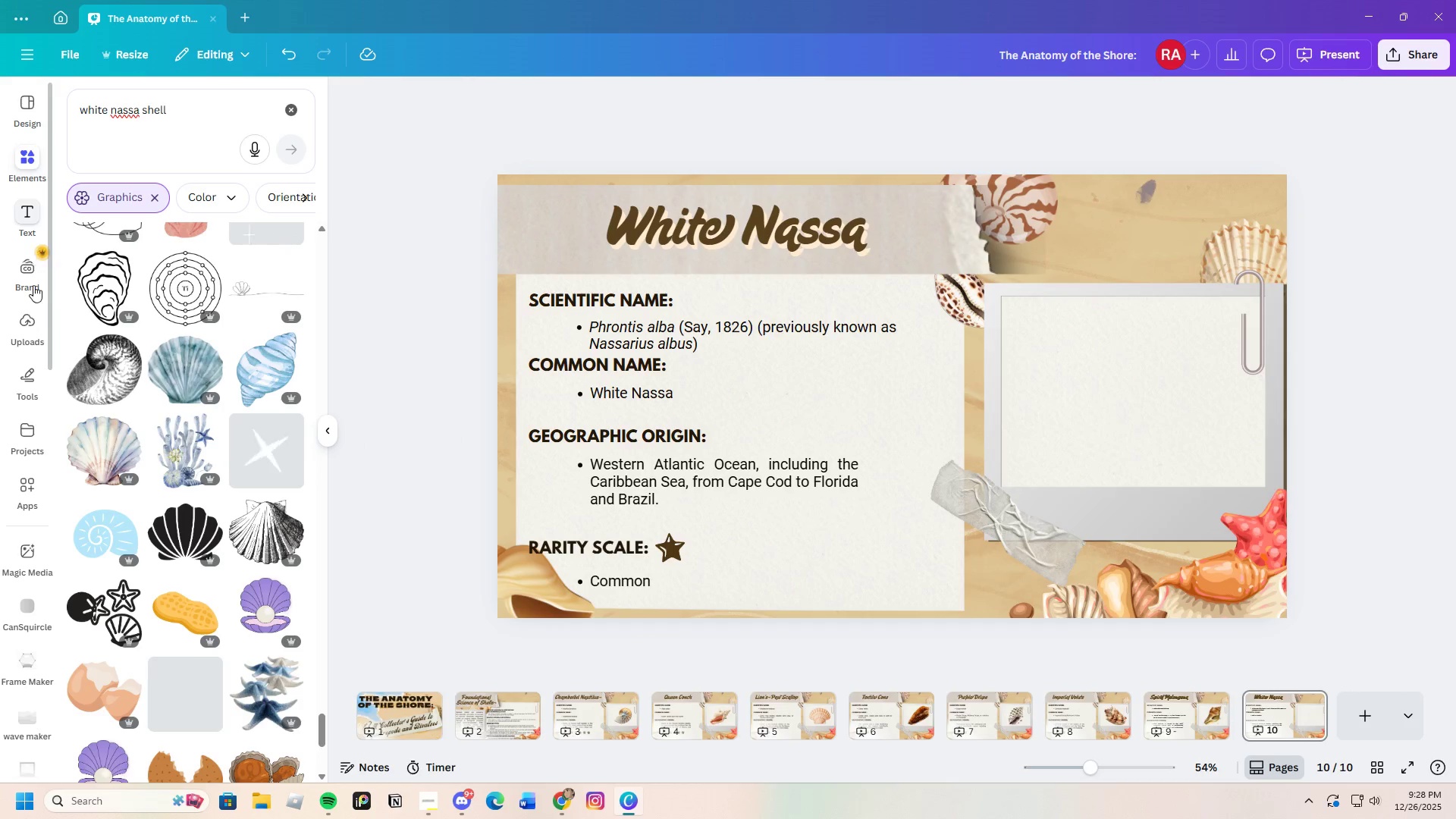 
left_click([26, 322])
 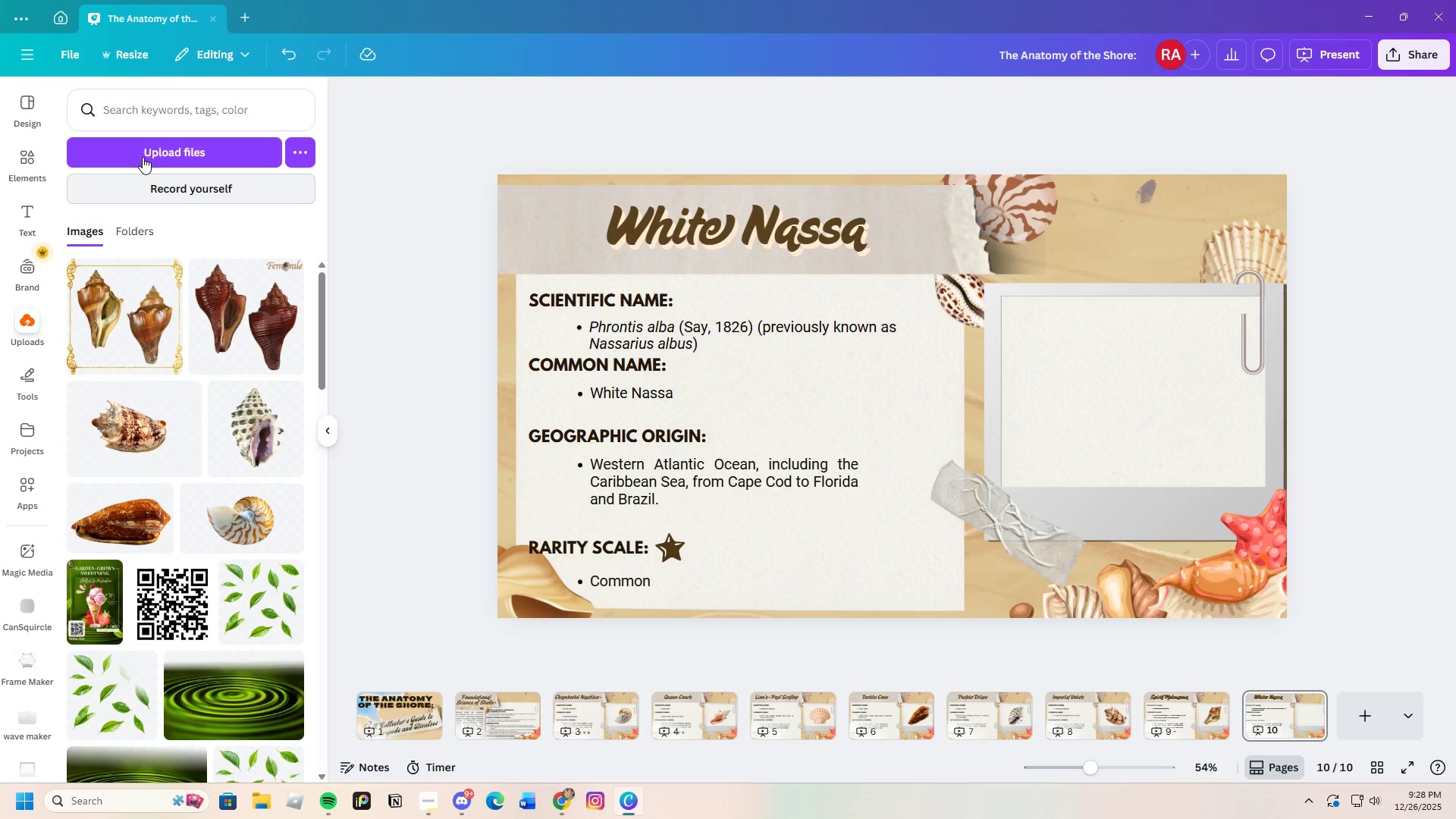 
left_click([146, 148])
 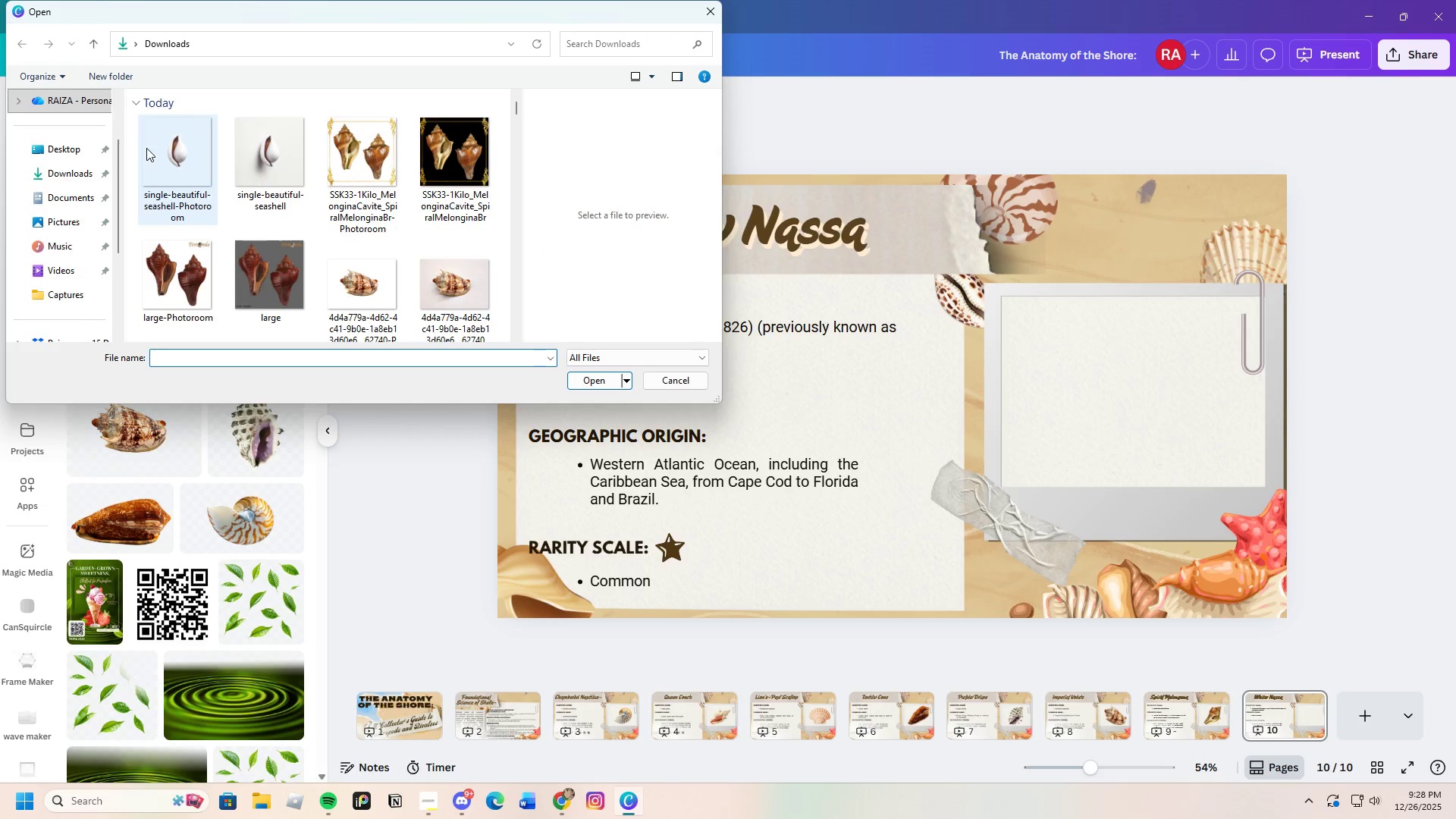 
left_click([158, 149])
 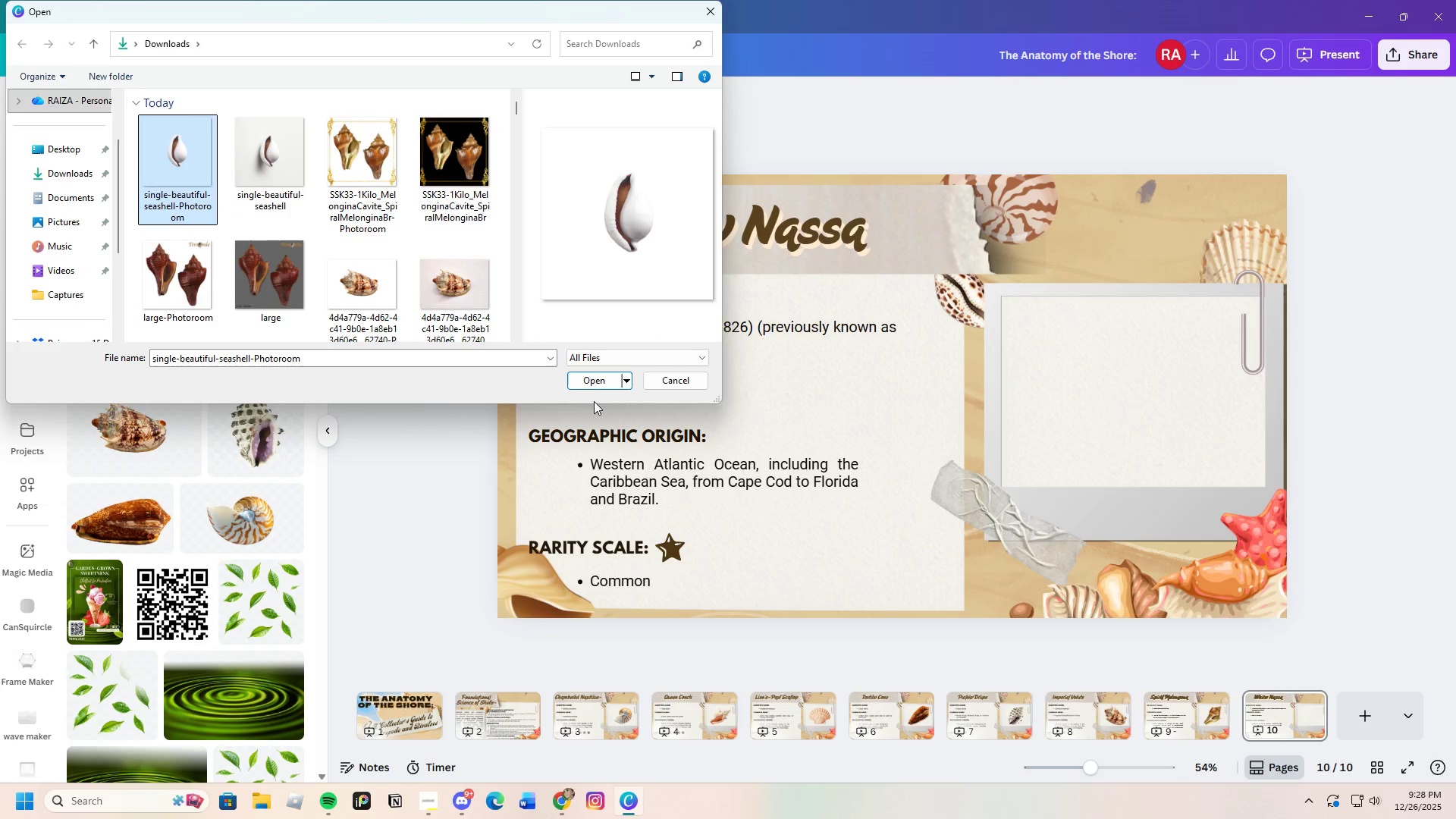 
left_click([581, 379])
 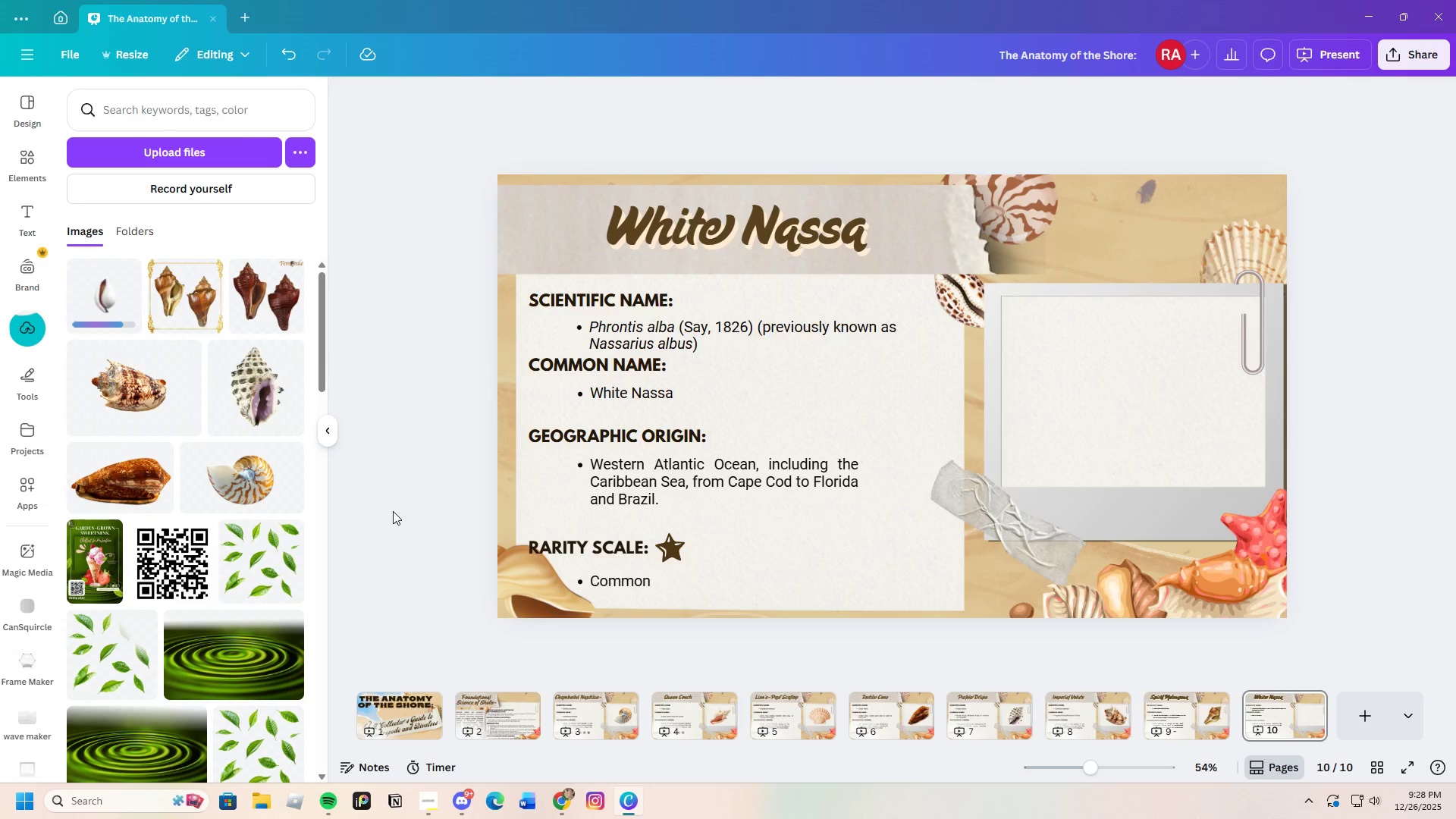 
wait(9.2)
 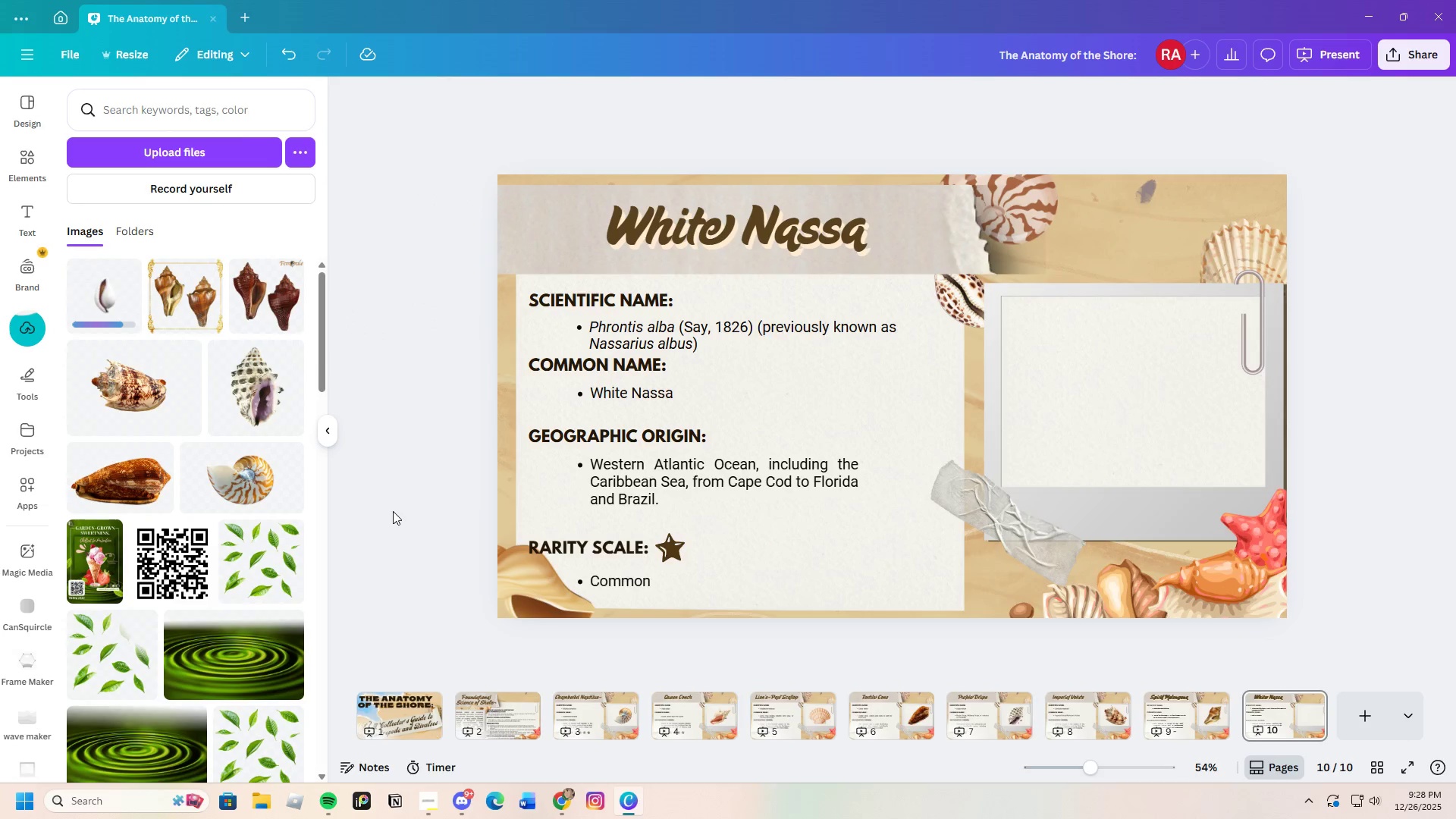 
left_click([93, 306])
 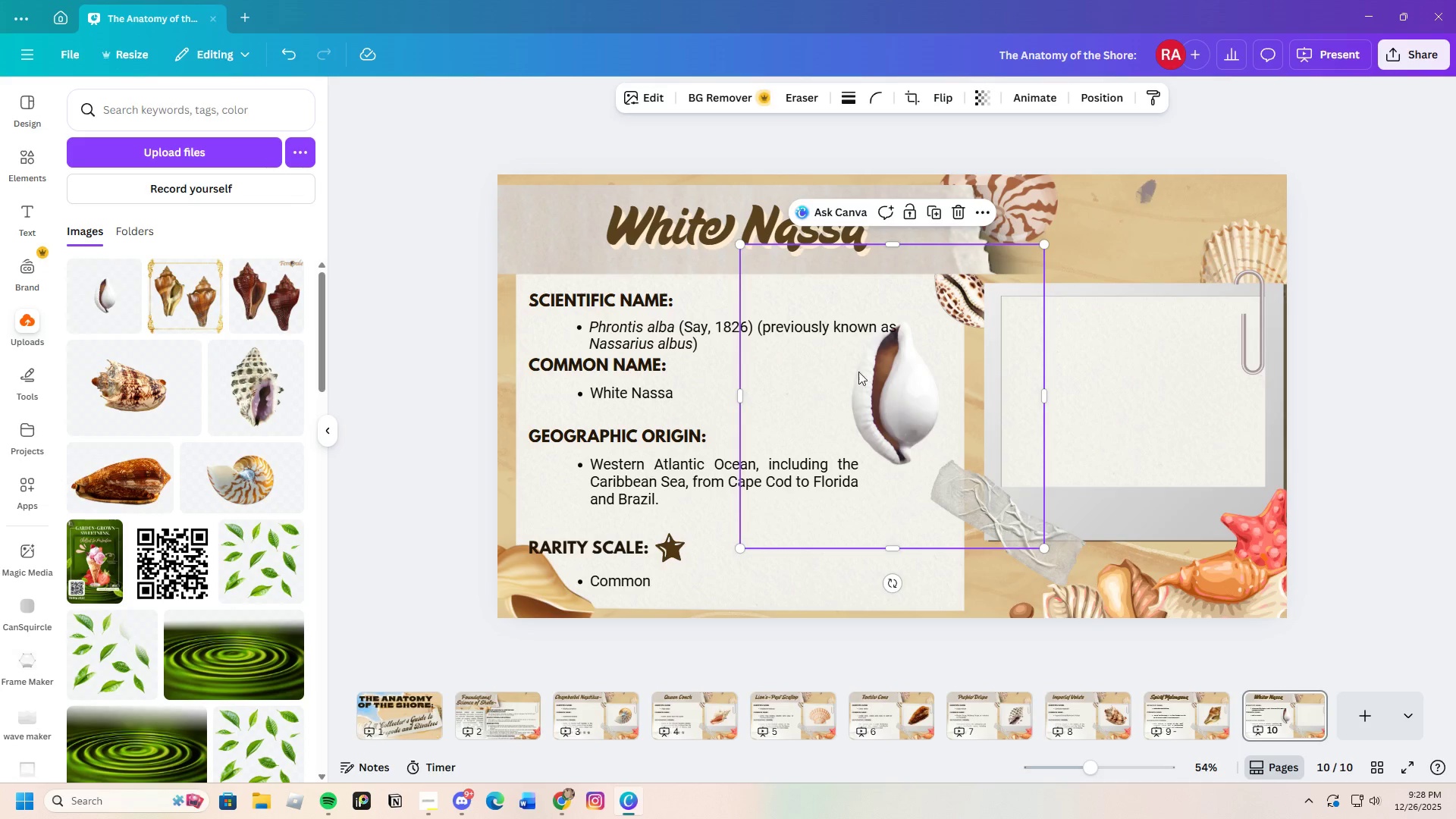 
left_click_drag(start_coordinate=[895, 375], to_coordinate=[1096, 387])
 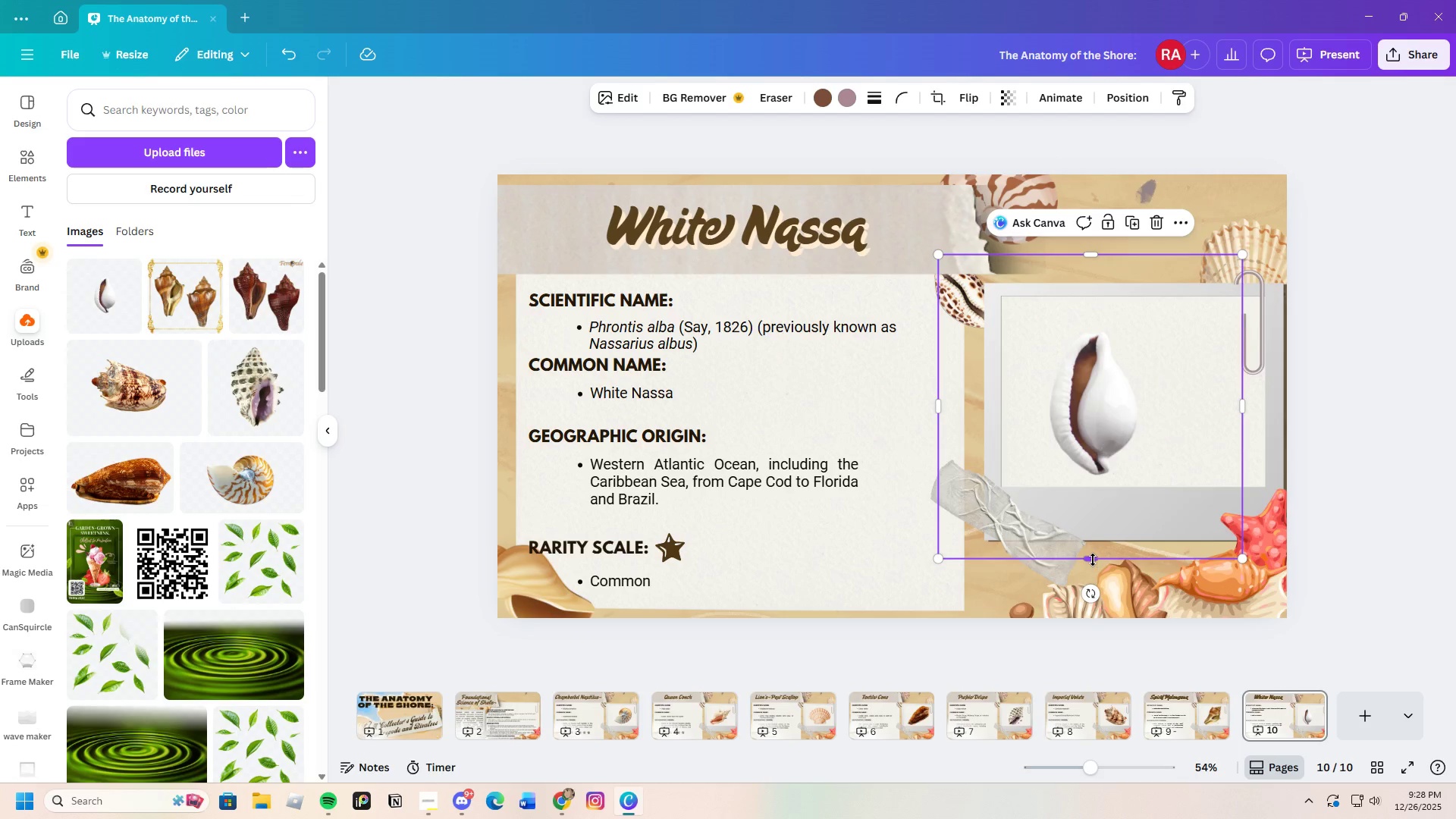 
left_click_drag(start_coordinate=[1091, 561], to_coordinate=[1094, 497])
 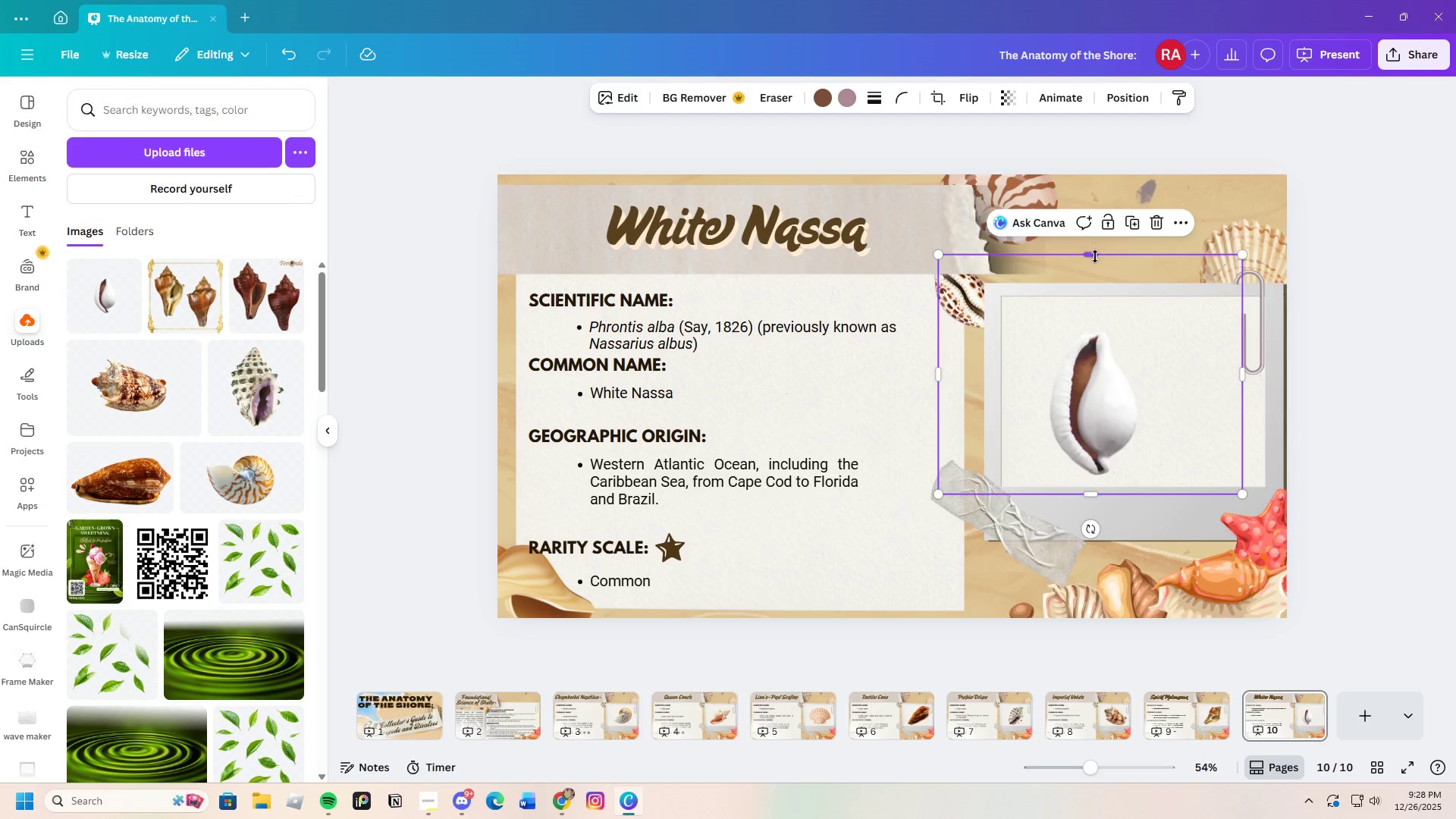 
left_click_drag(start_coordinate=[1095, 256], to_coordinate=[1101, 307])
 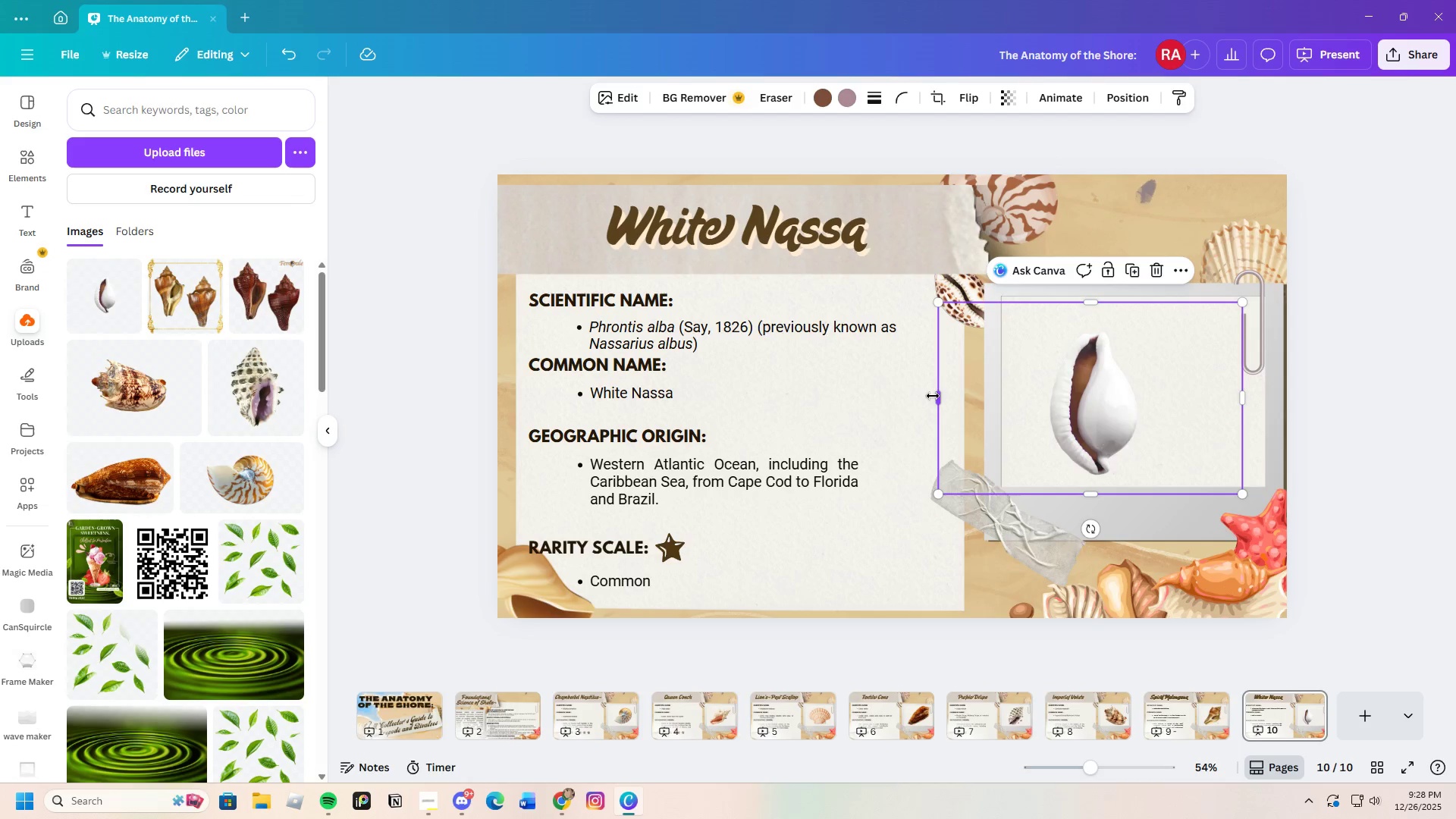 
left_click_drag(start_coordinate=[934, 395], to_coordinate=[938, 394])
 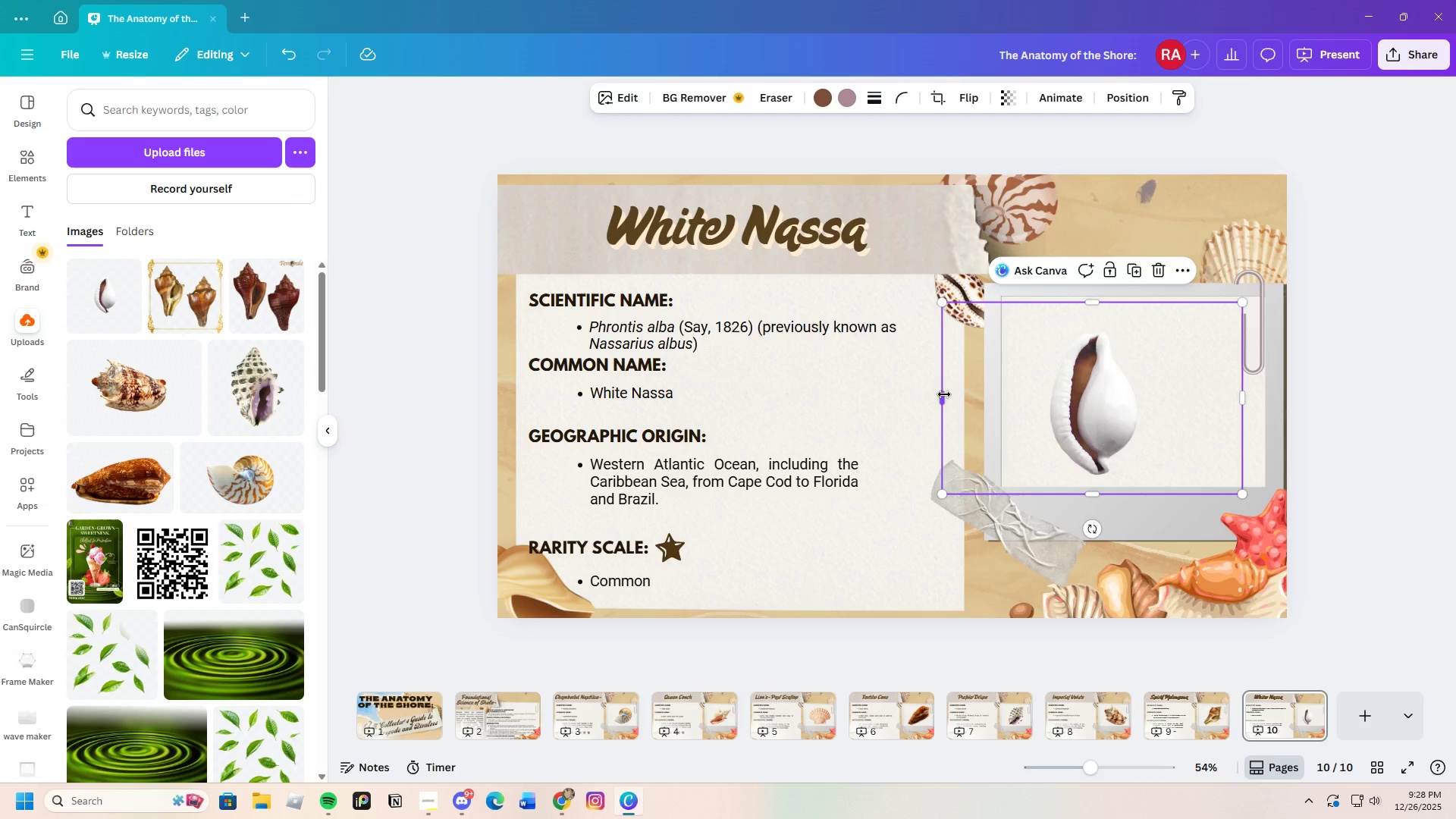 
left_click_drag(start_coordinate=[944, 394], to_coordinate=[1021, 397])
 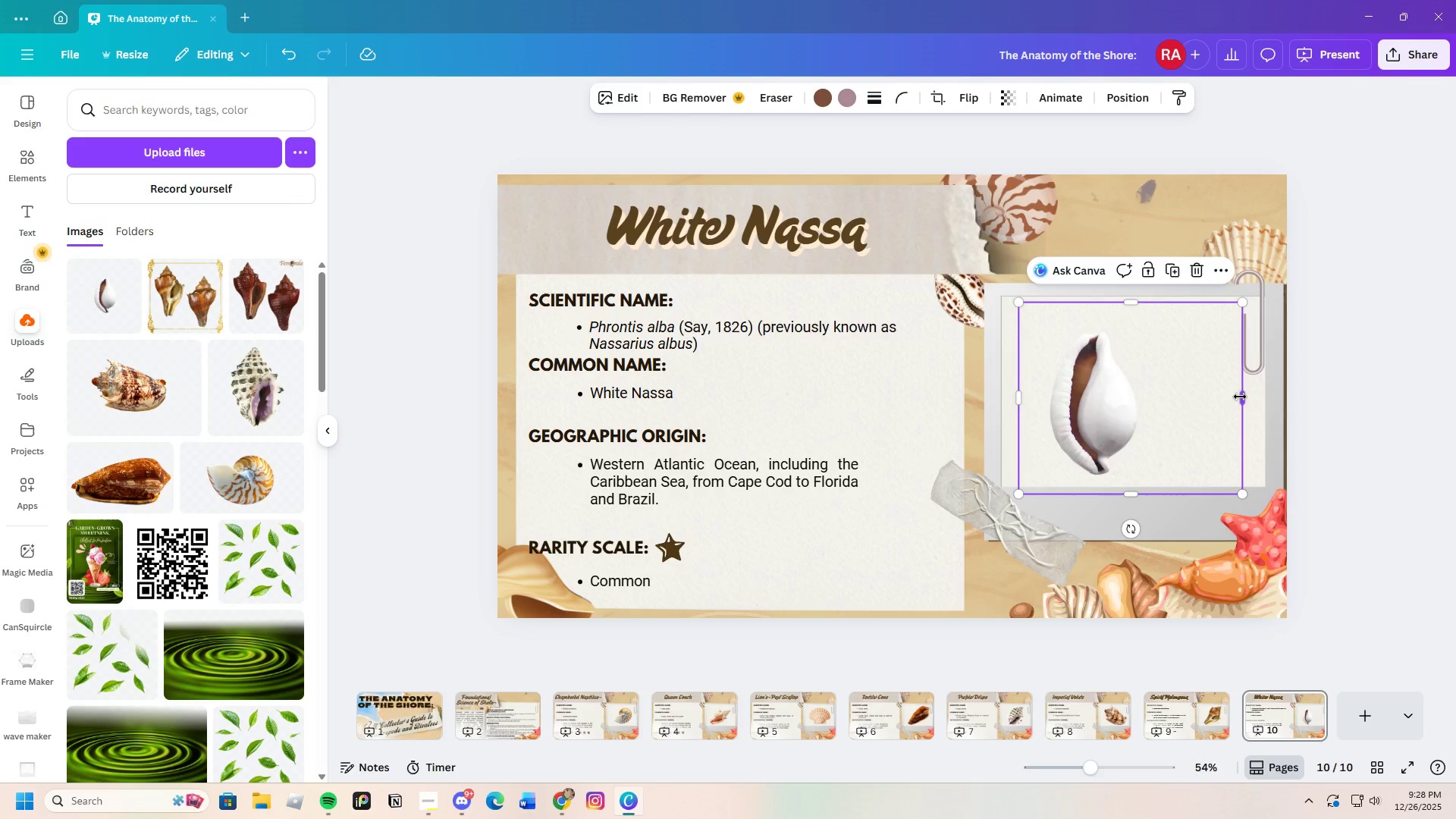 
left_click_drag(start_coordinate=[1241, 397], to_coordinate=[1155, 412])
 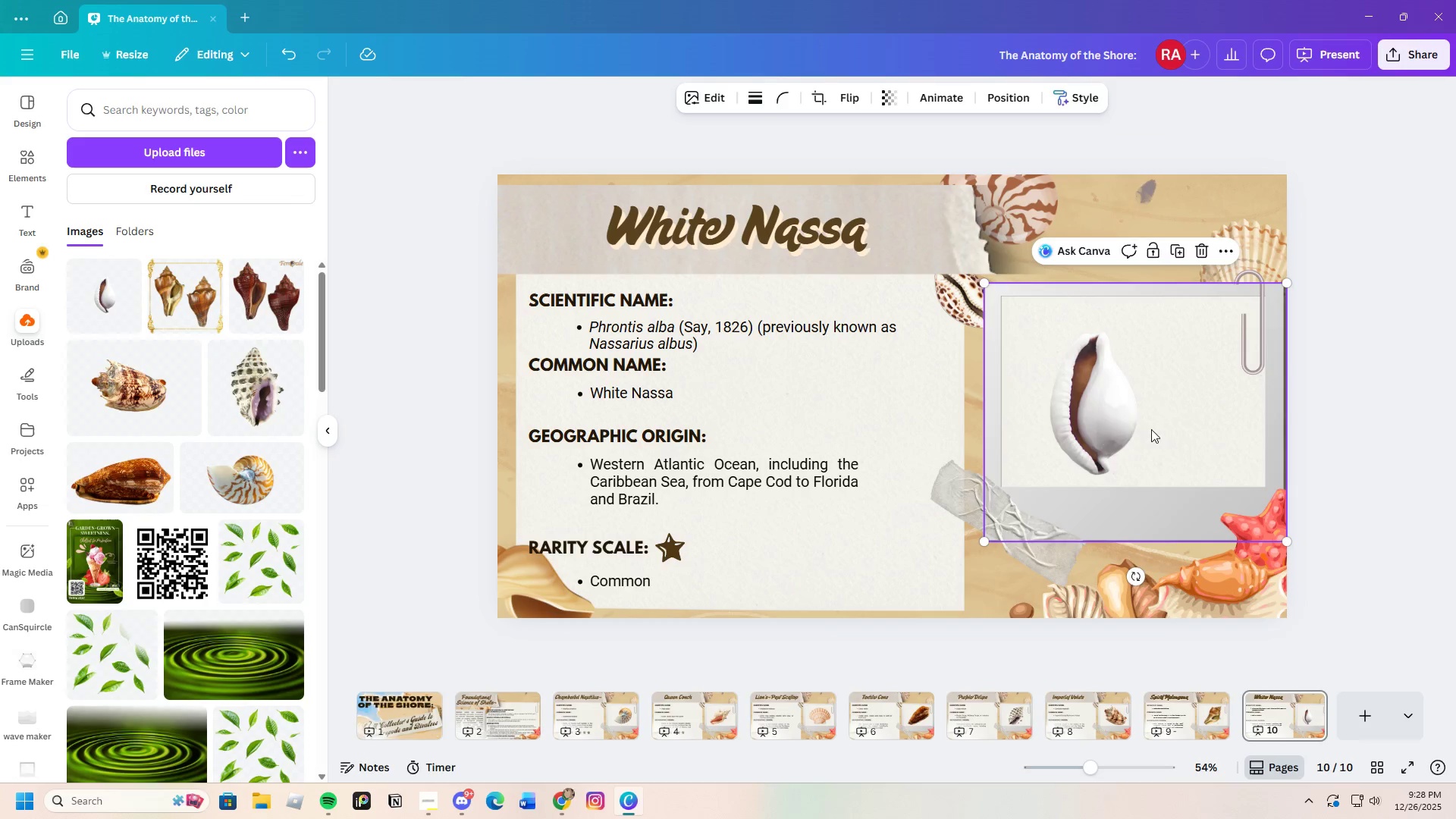 
double_click([1108, 419])
 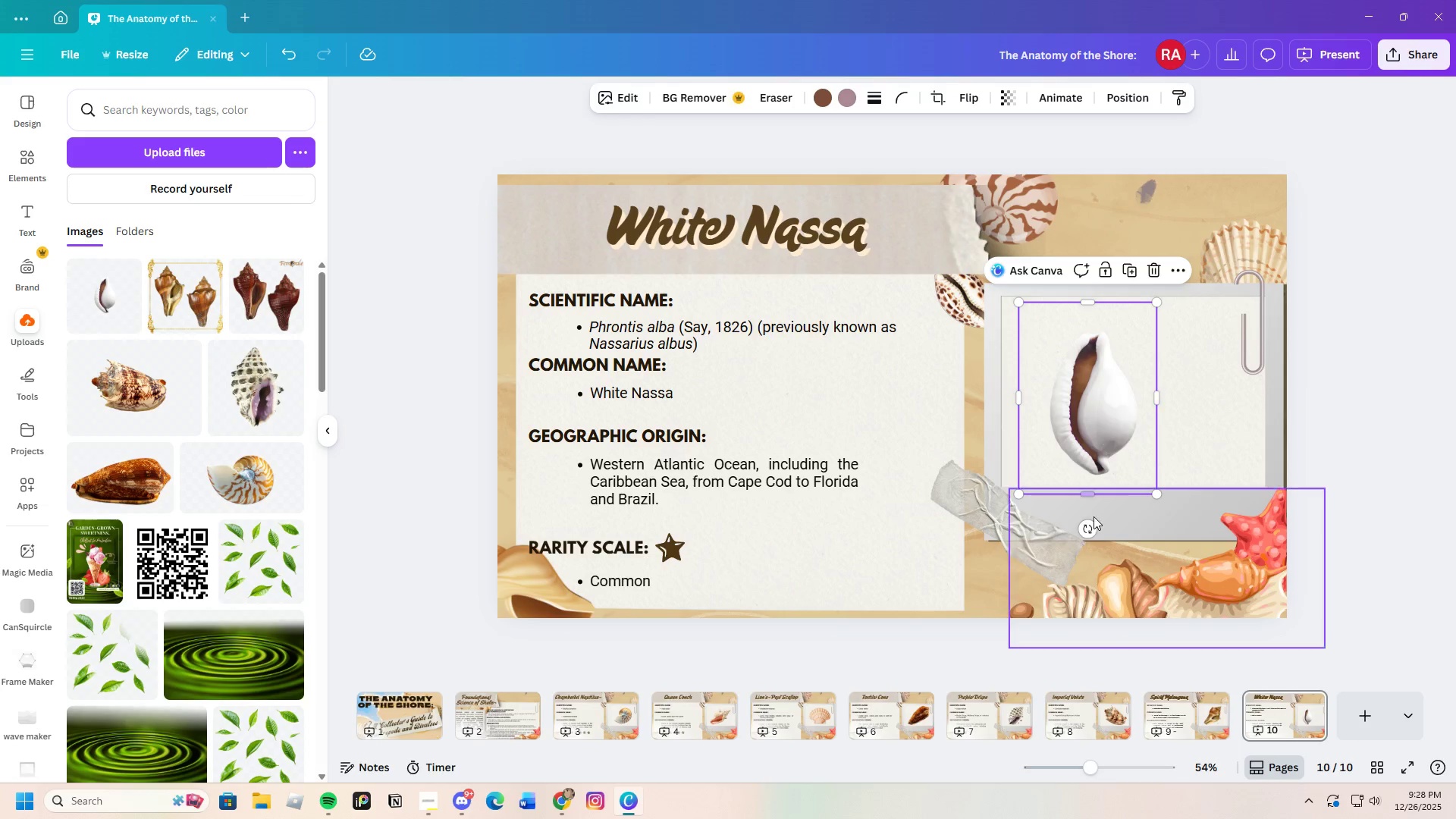 
left_click_drag(start_coordinate=[1085, 528], to_coordinate=[977, 518])
 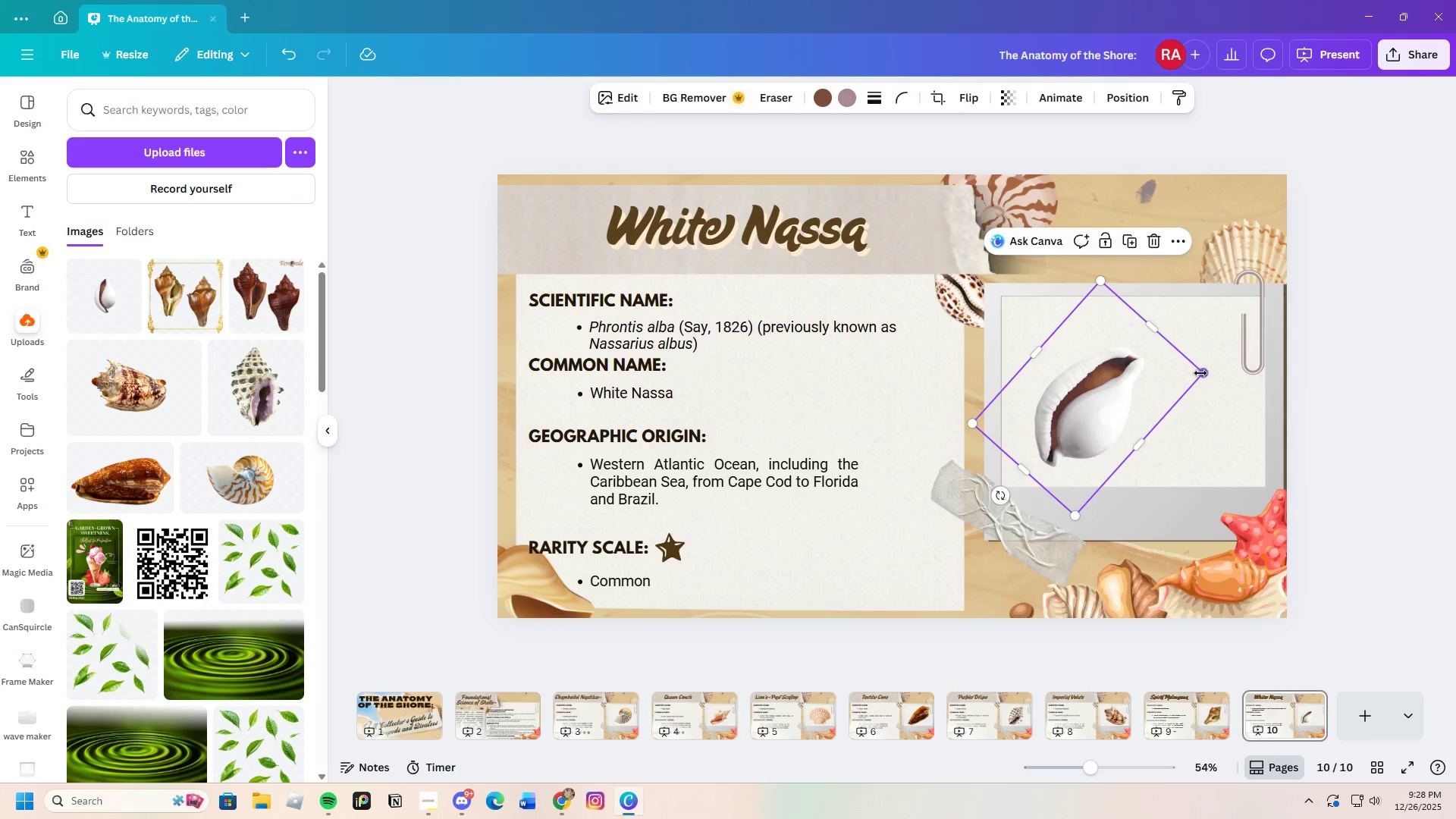 
left_click_drag(start_coordinate=[1207, 373], to_coordinate=[1250, 372])
 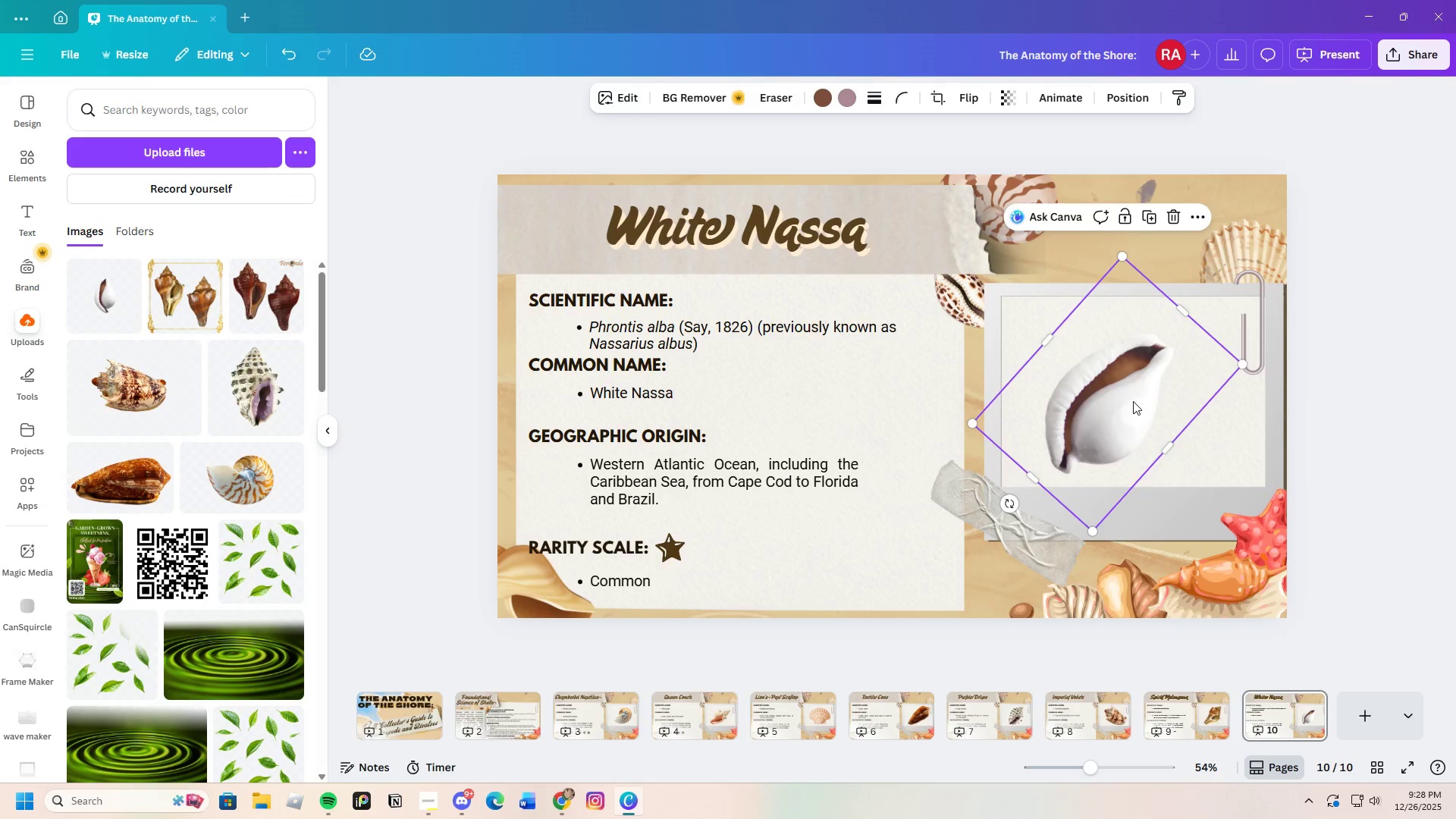 
left_click_drag(start_coordinate=[1133, 401], to_coordinate=[1147, 395])
 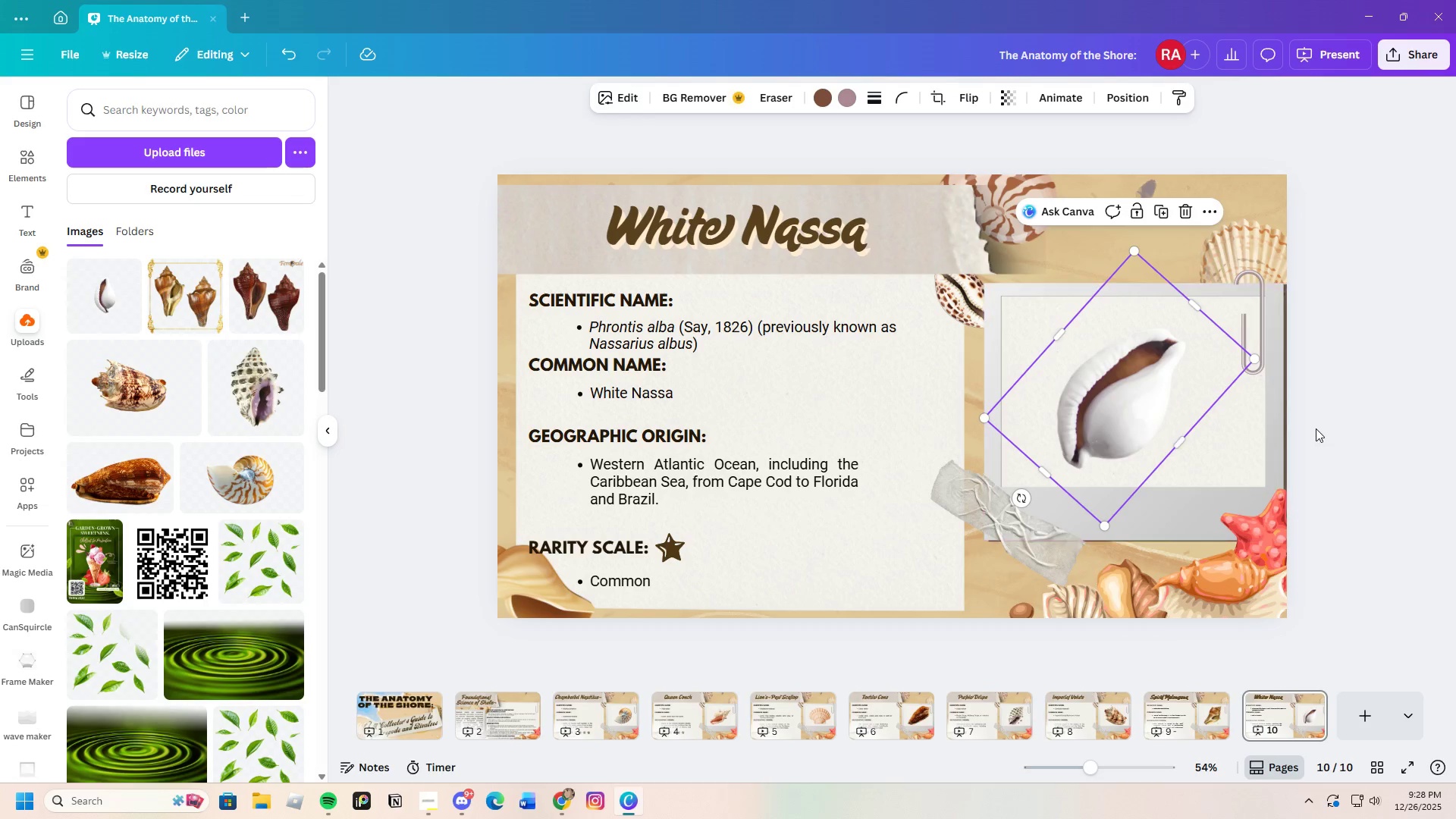 
left_click([1316, 428])
 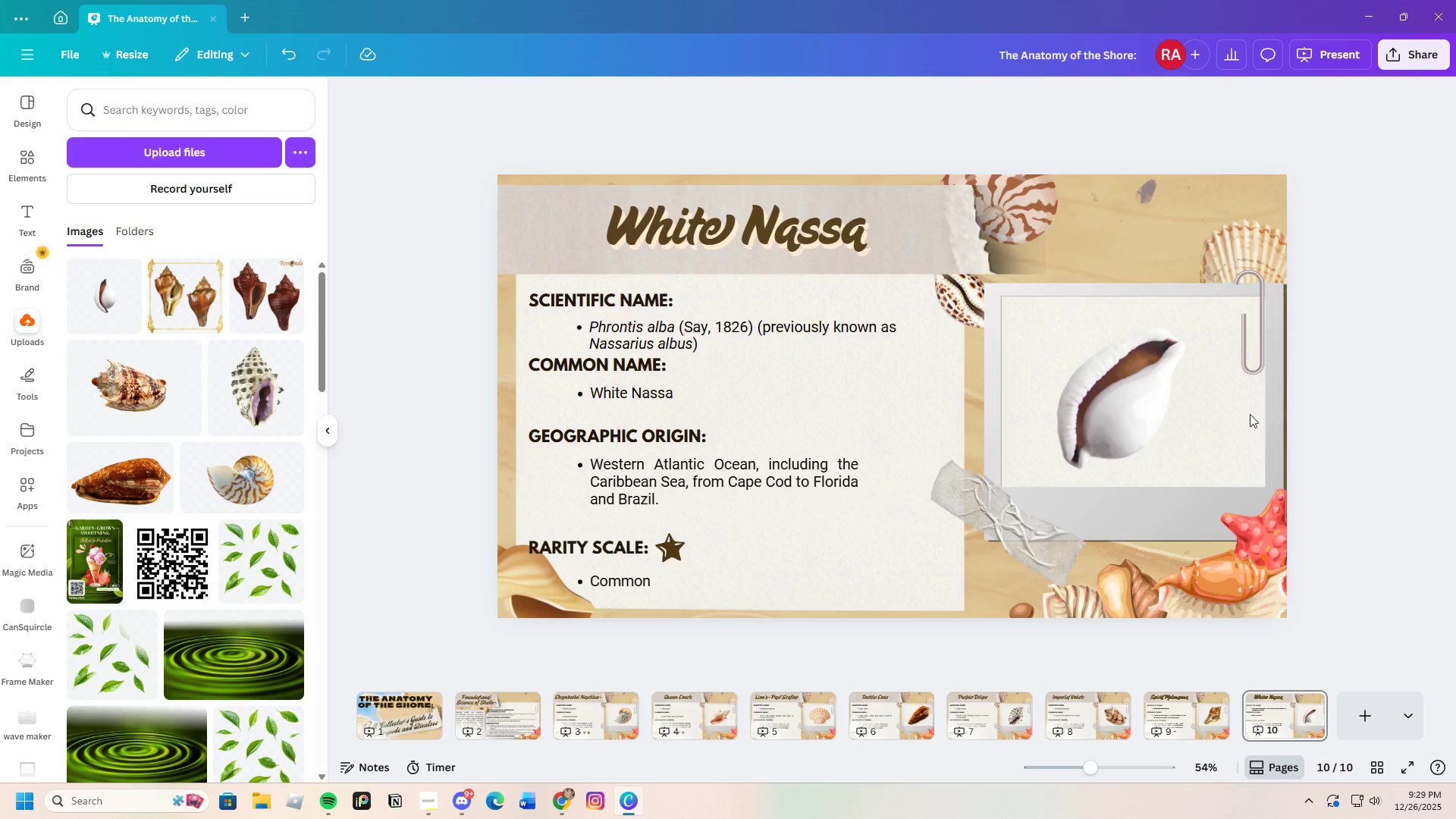 
left_click_drag(start_coordinate=[1111, 391], to_coordinate=[1128, 391])
 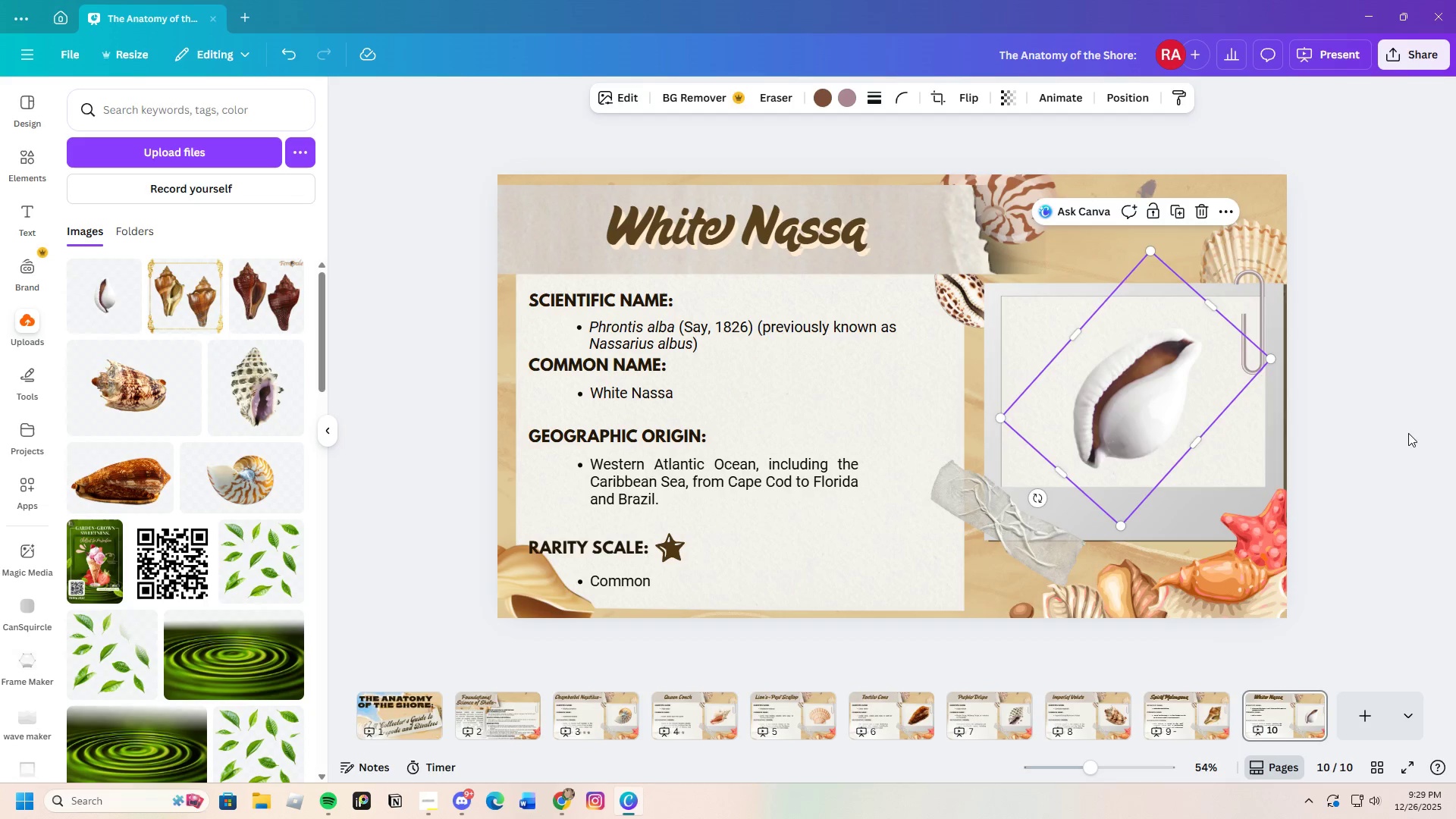 
left_click([1408, 433])
 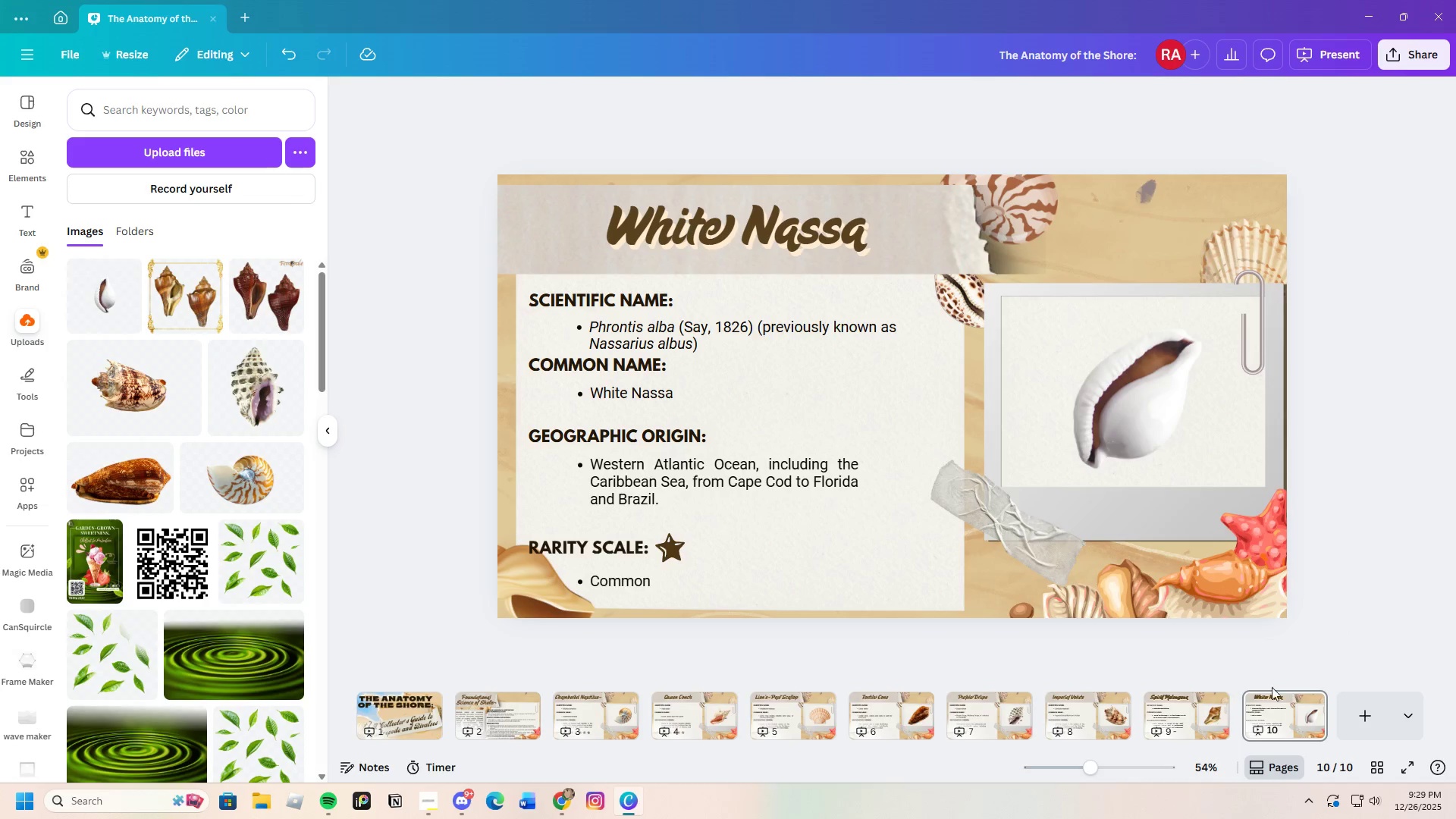 
left_click([1308, 704])
 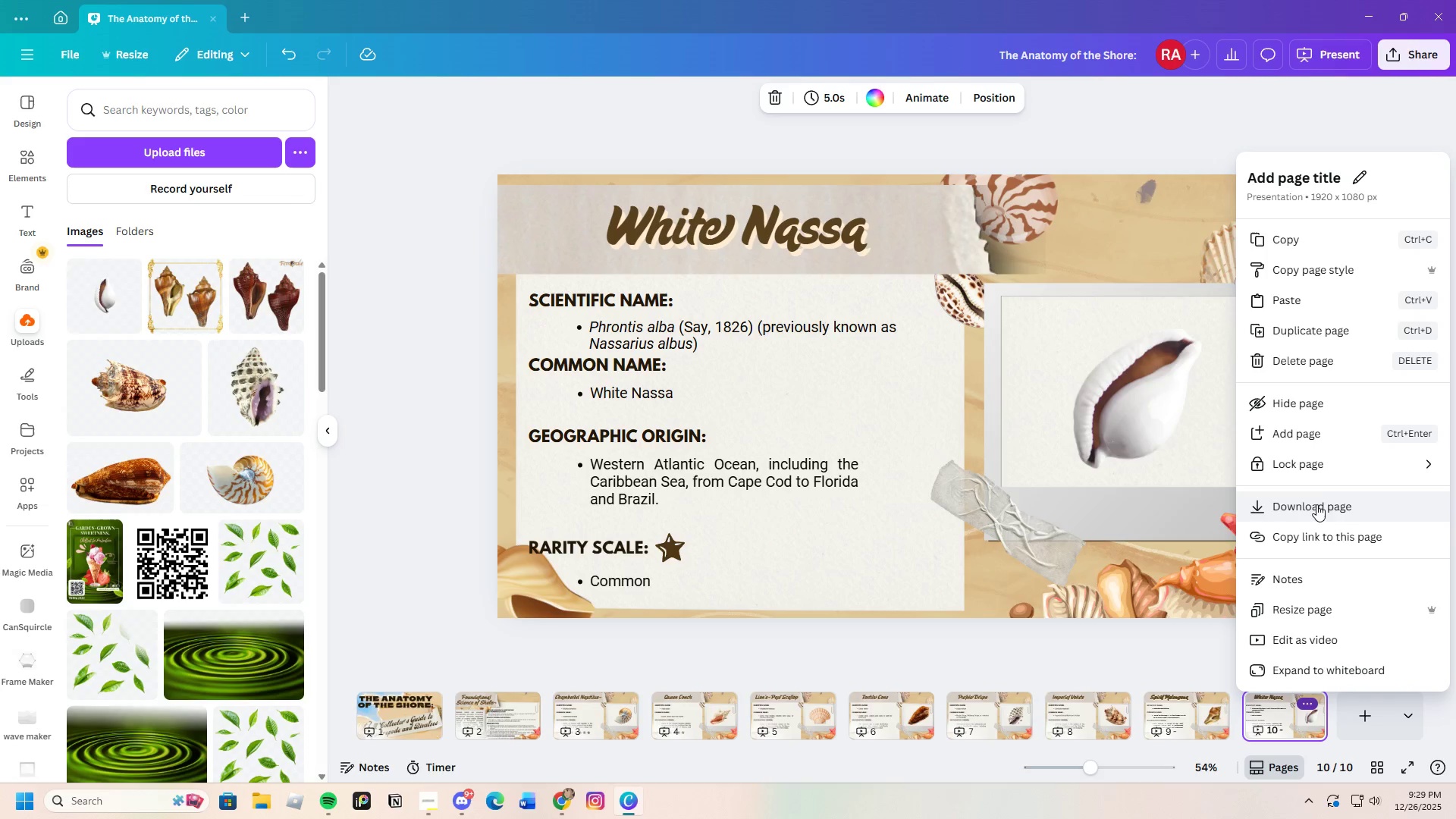 
left_click([1296, 334])
 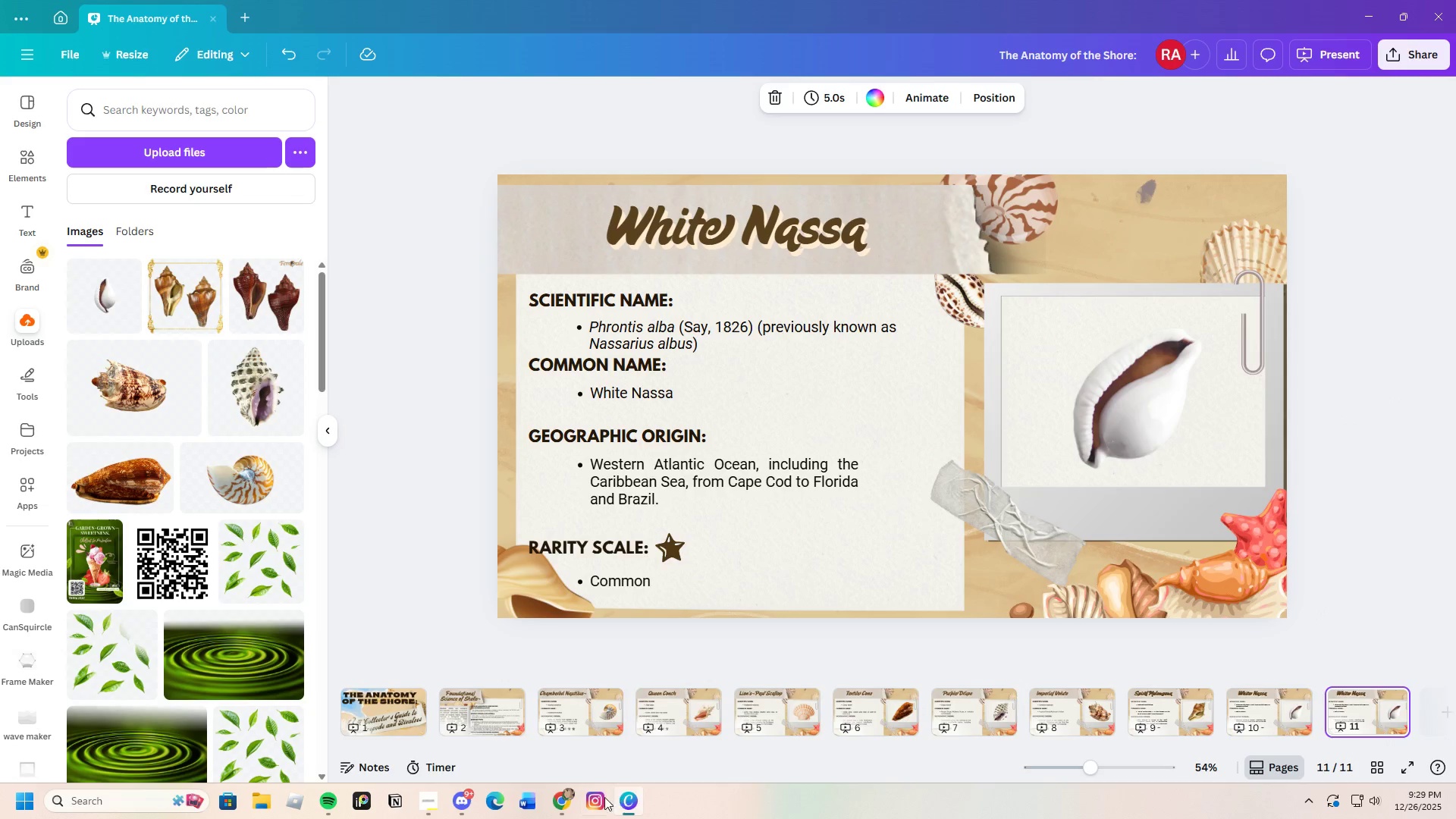 
left_click([561, 802])
 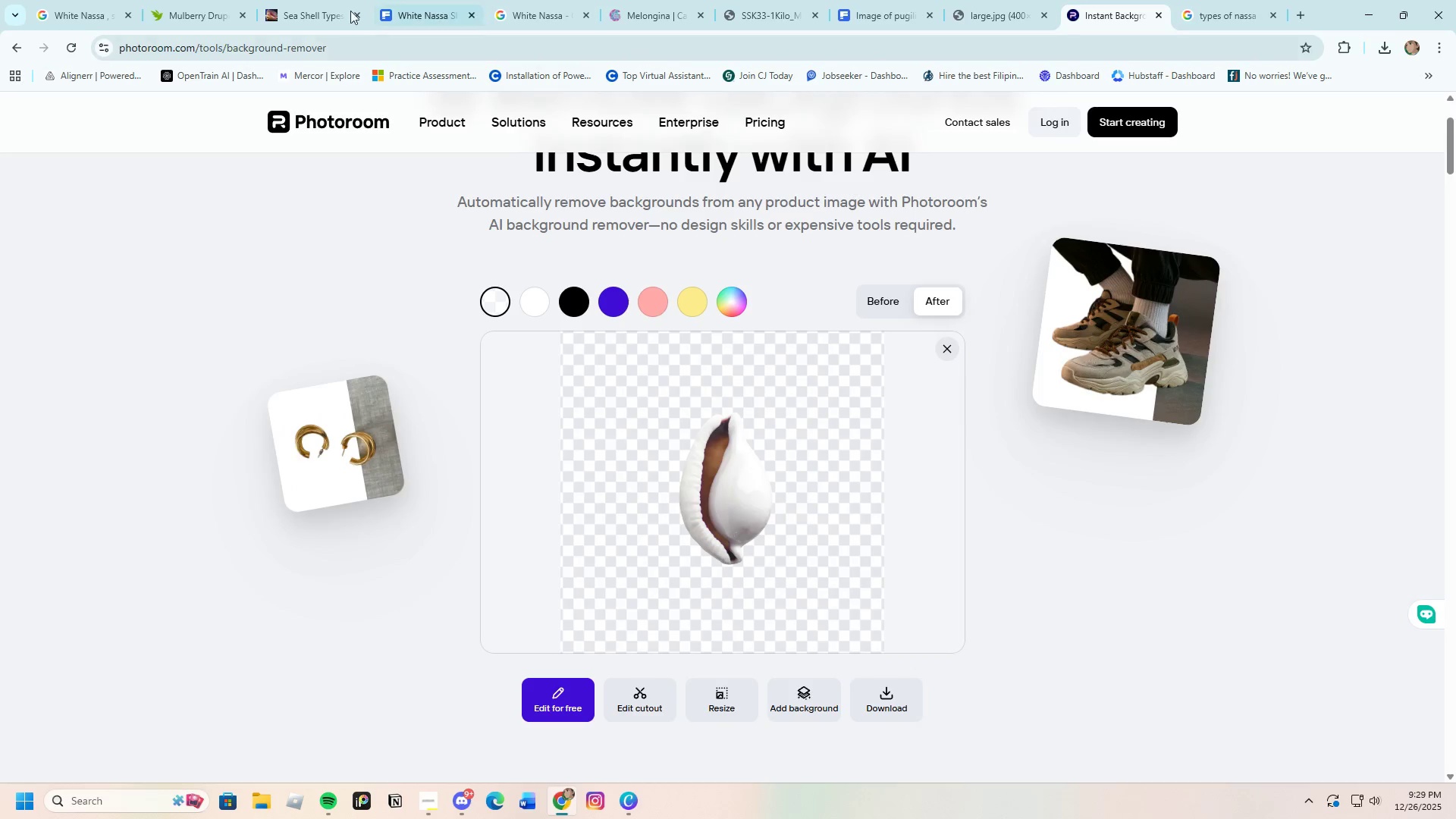 
left_click([319, 0])
 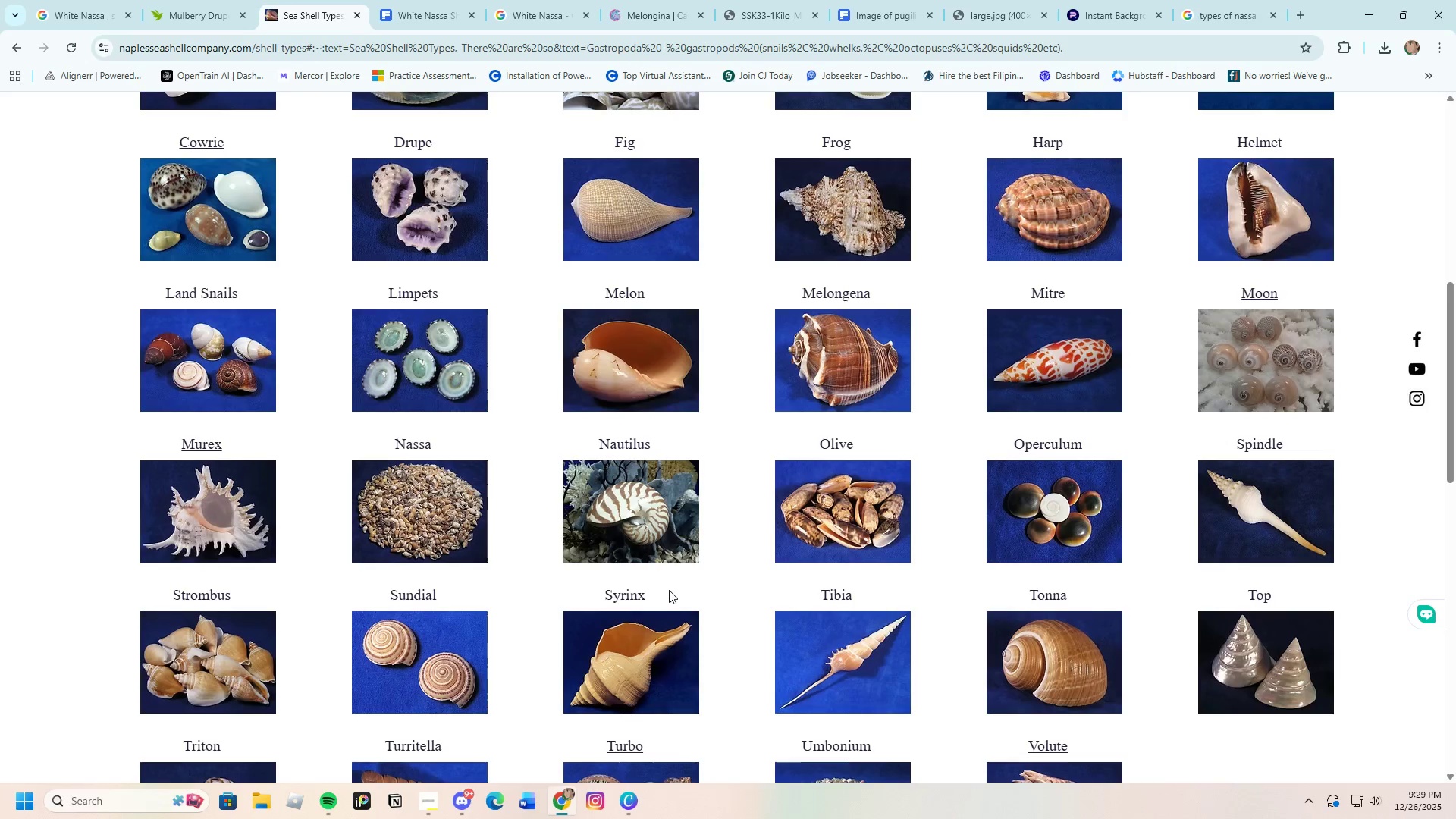 
scroll: coordinate [641, 591], scroll_direction: down, amount: 3.0
 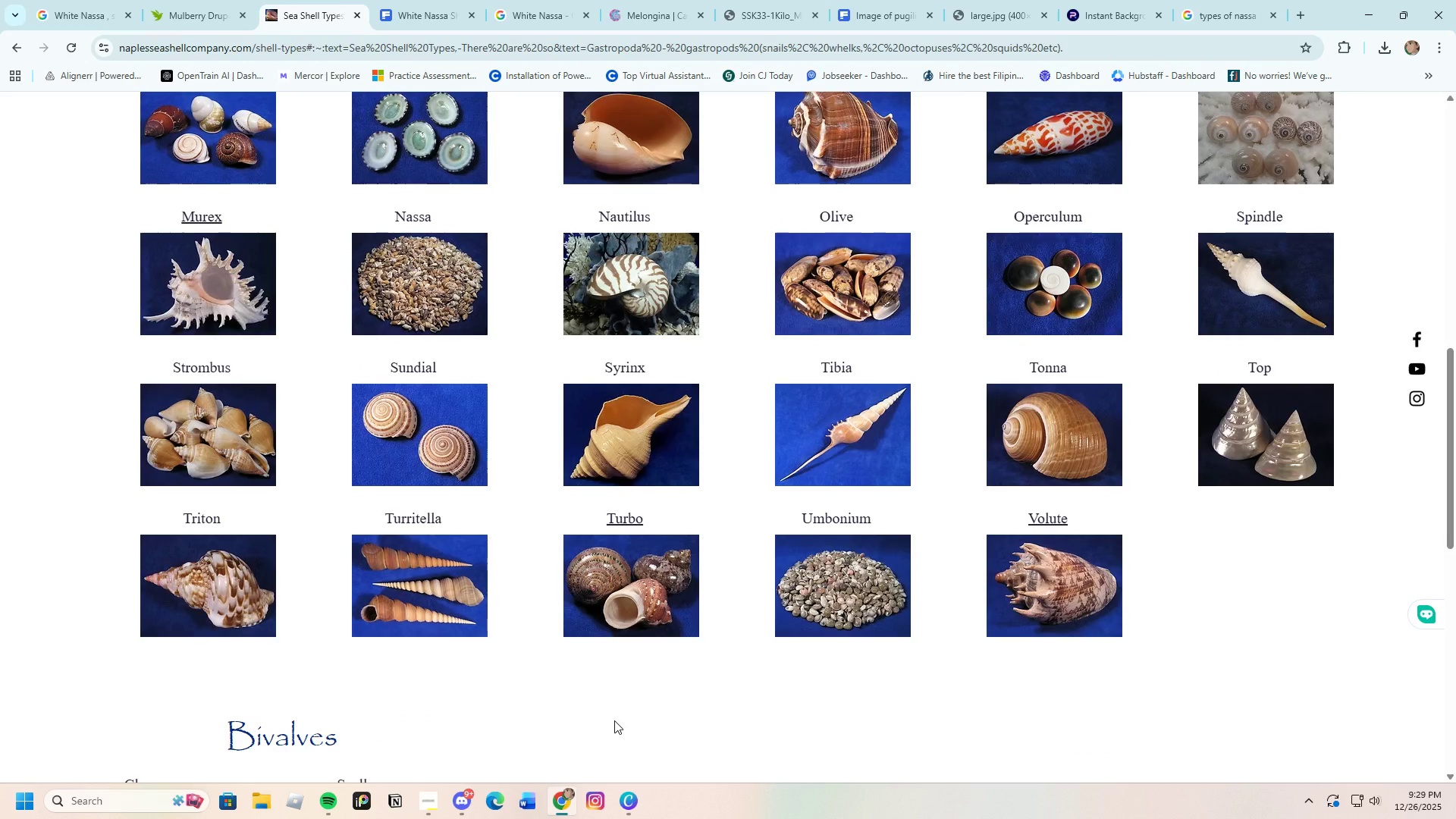 
wait(12.18)
 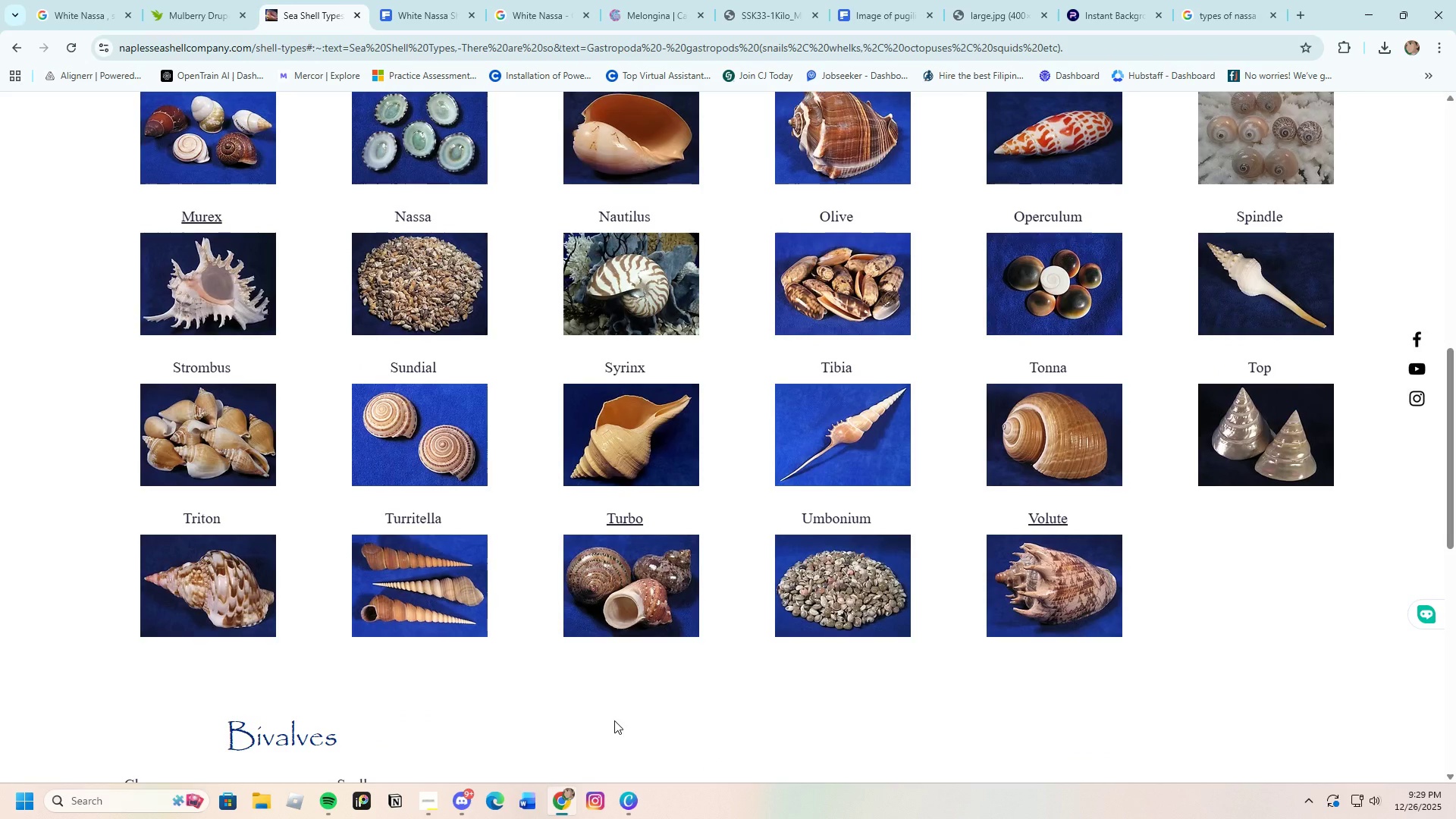 
left_click([553, 805])
 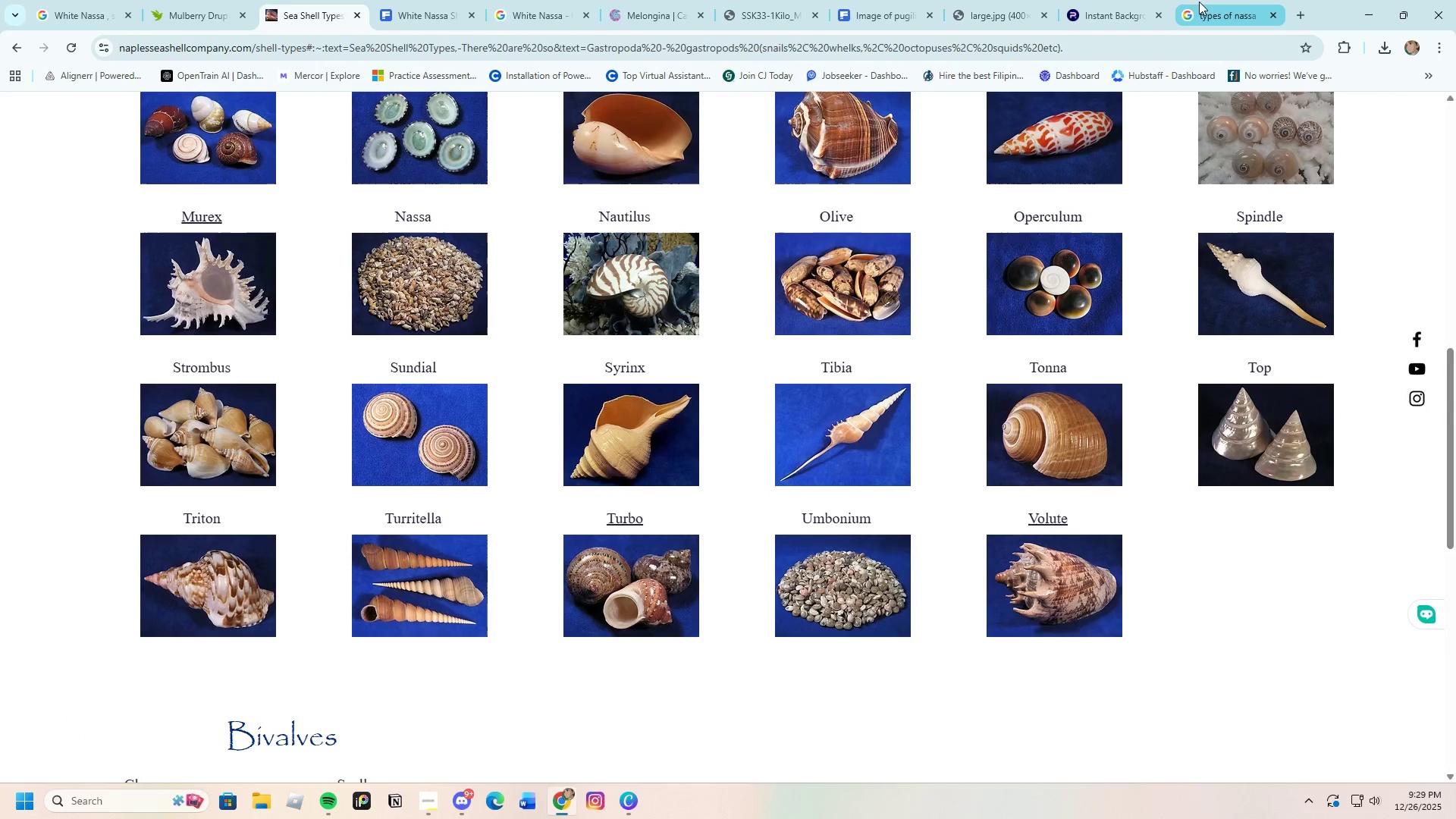 
left_click_drag(start_coordinate=[337, 121], to_coordinate=[224, 146])
 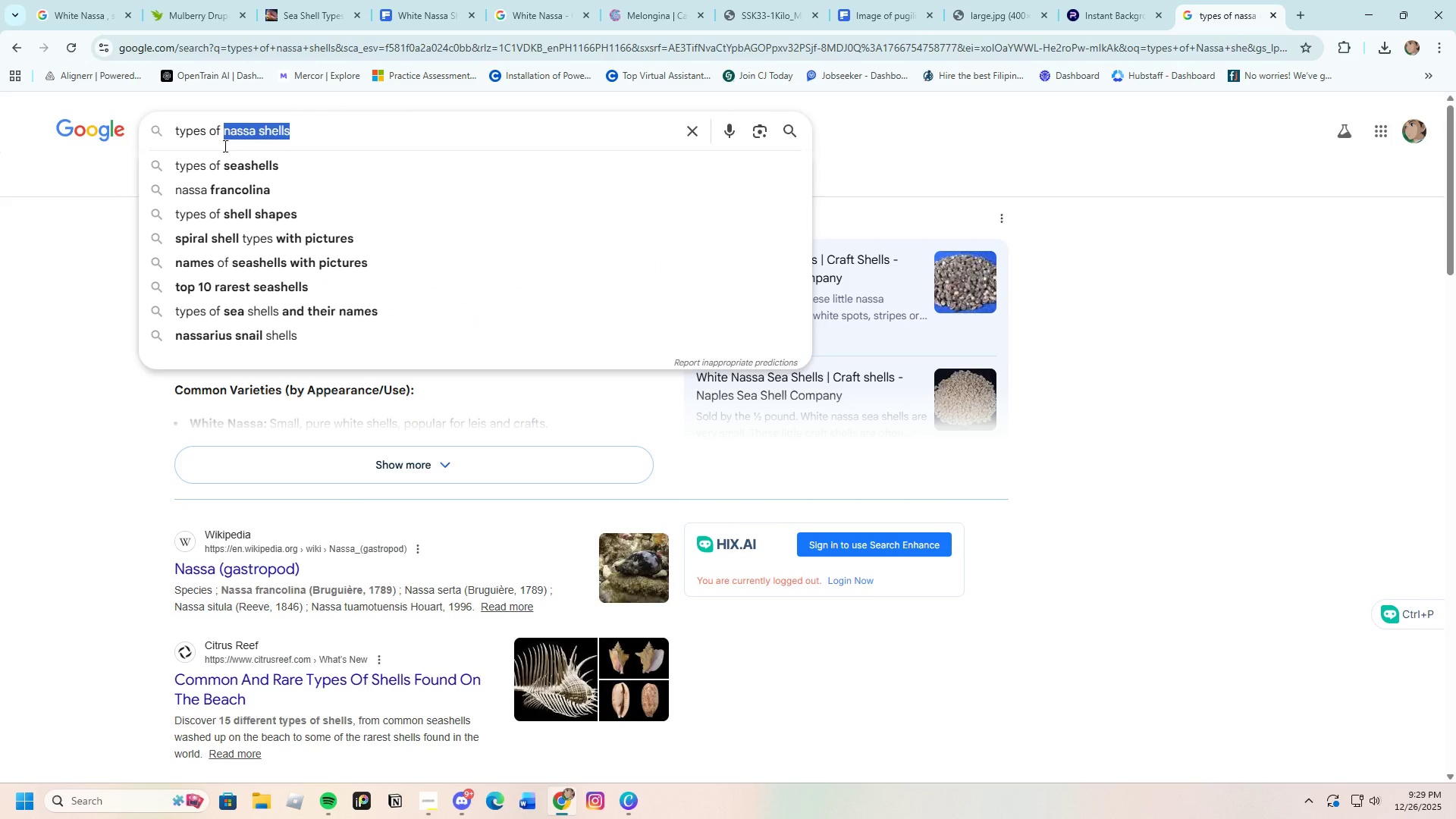 
key(Backspace)
type(tur)
 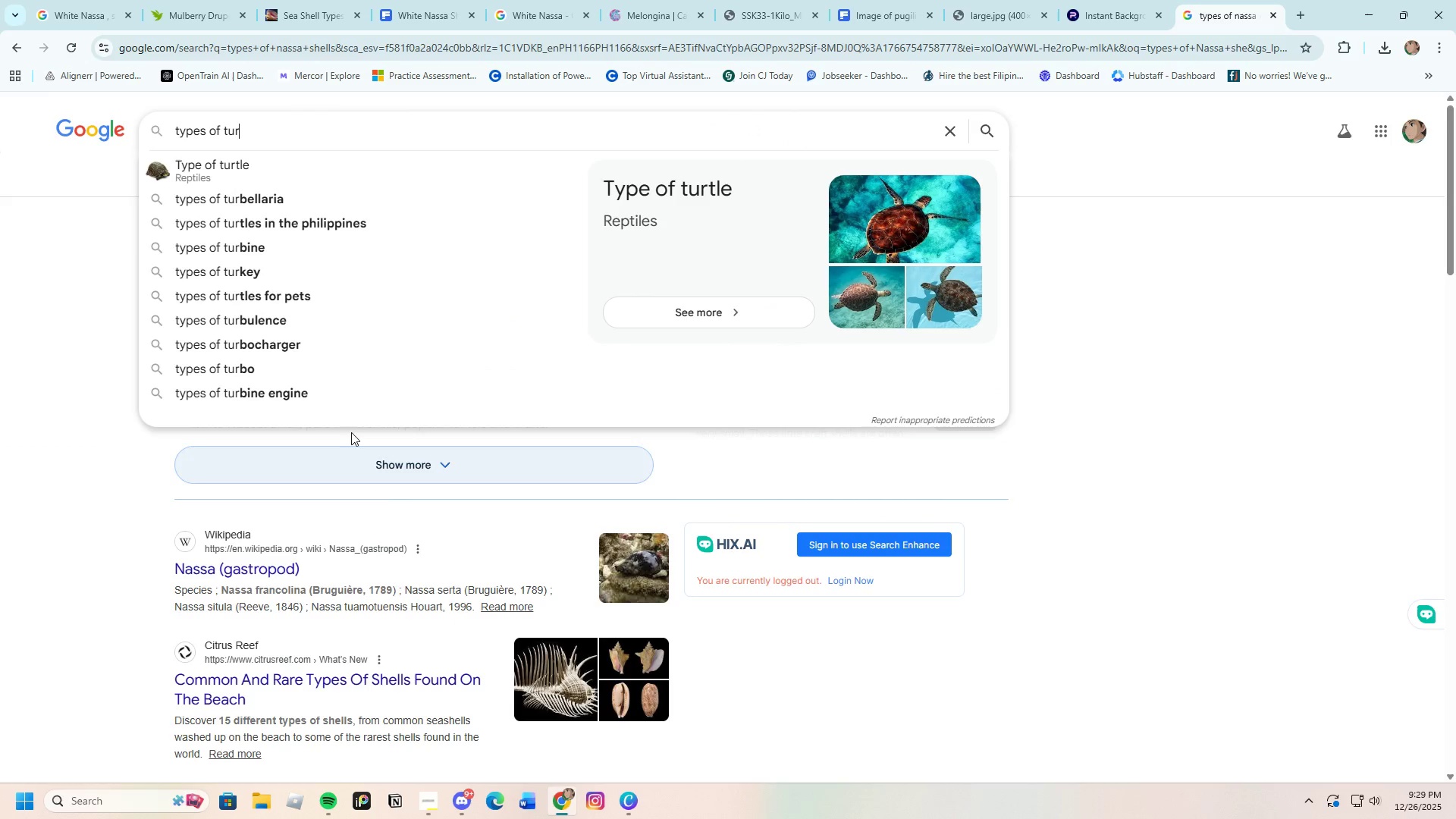 
left_click([326, 7])
 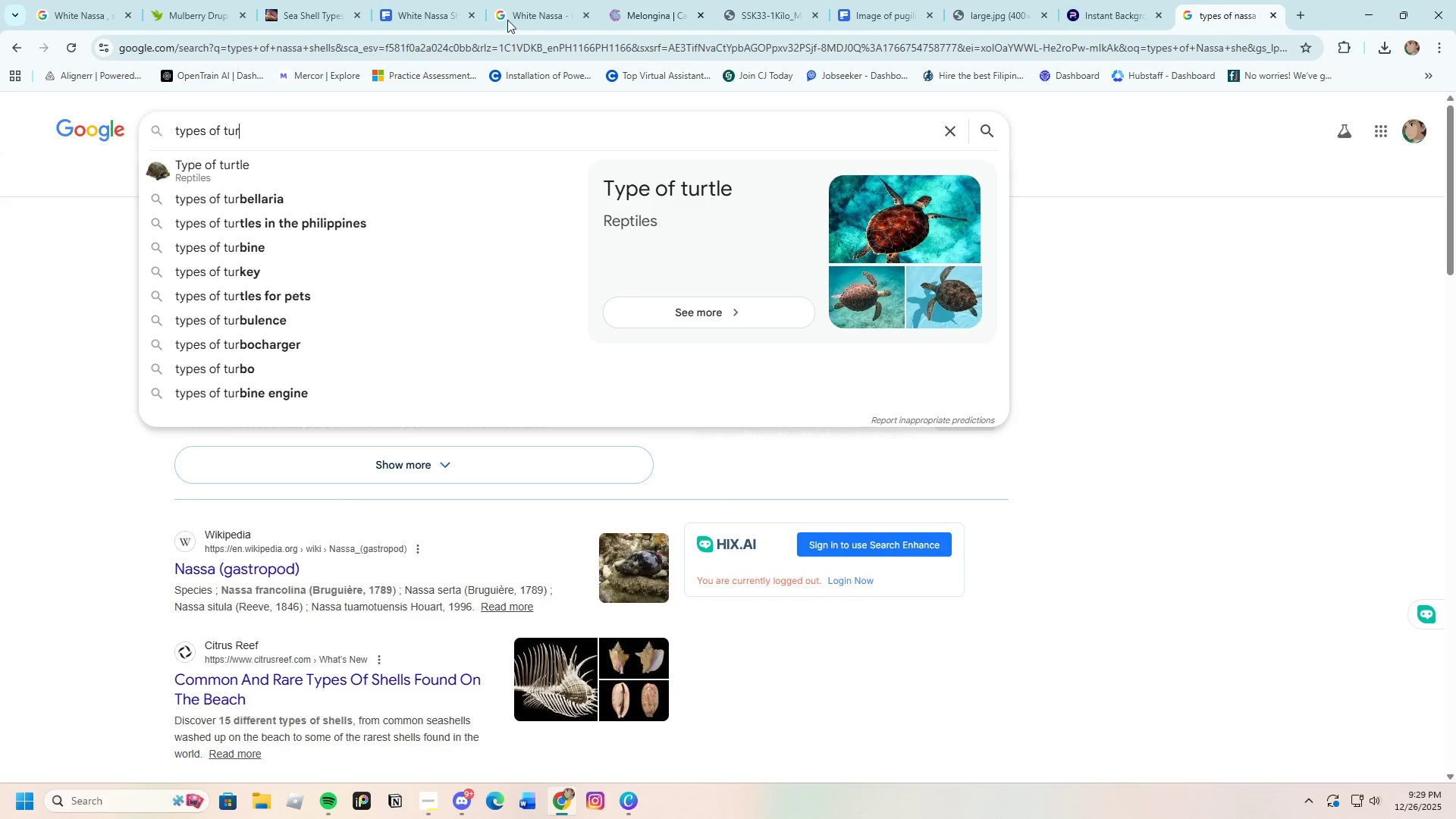 
type(ritella shells)
 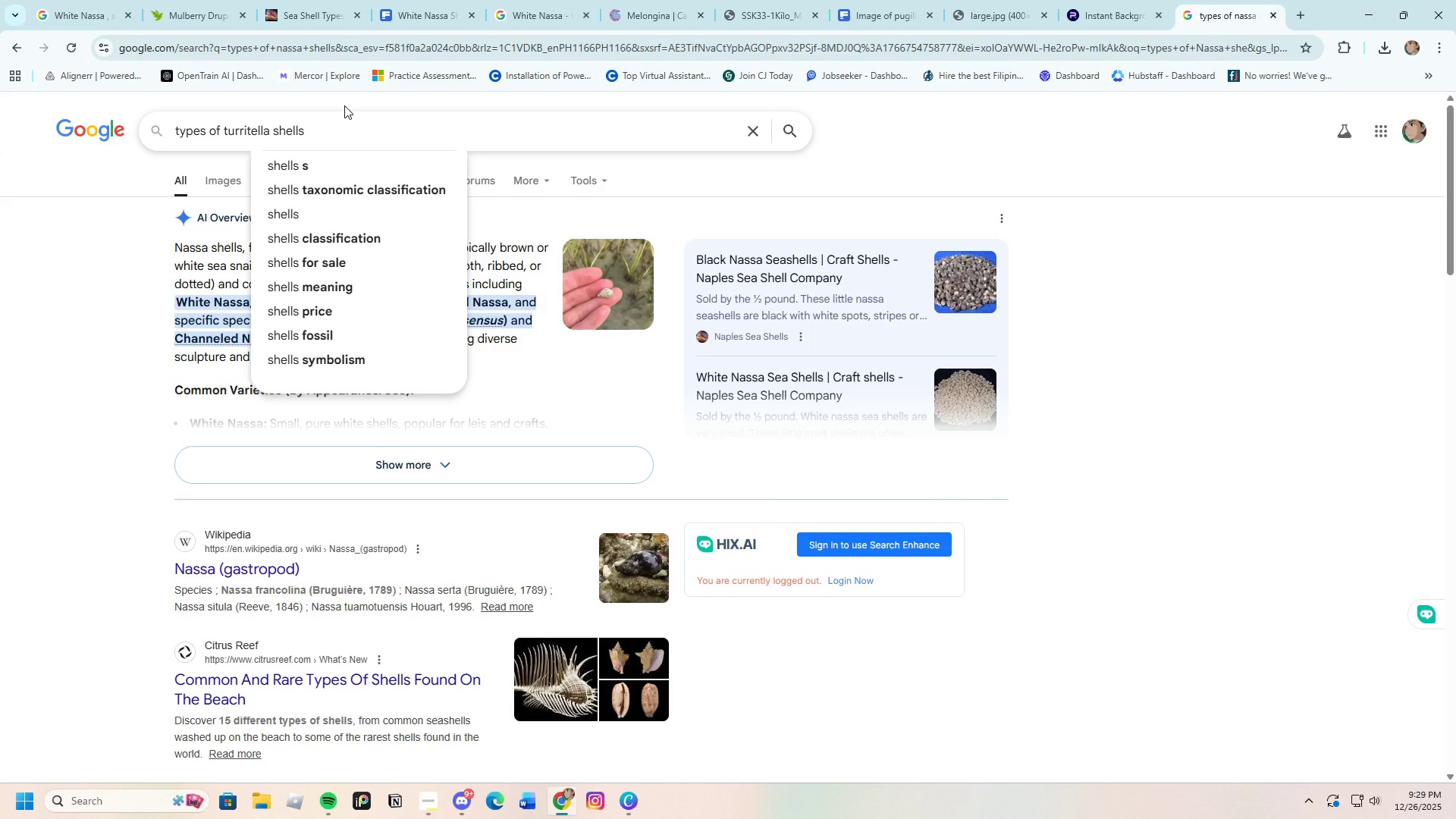 
key(Enter)
 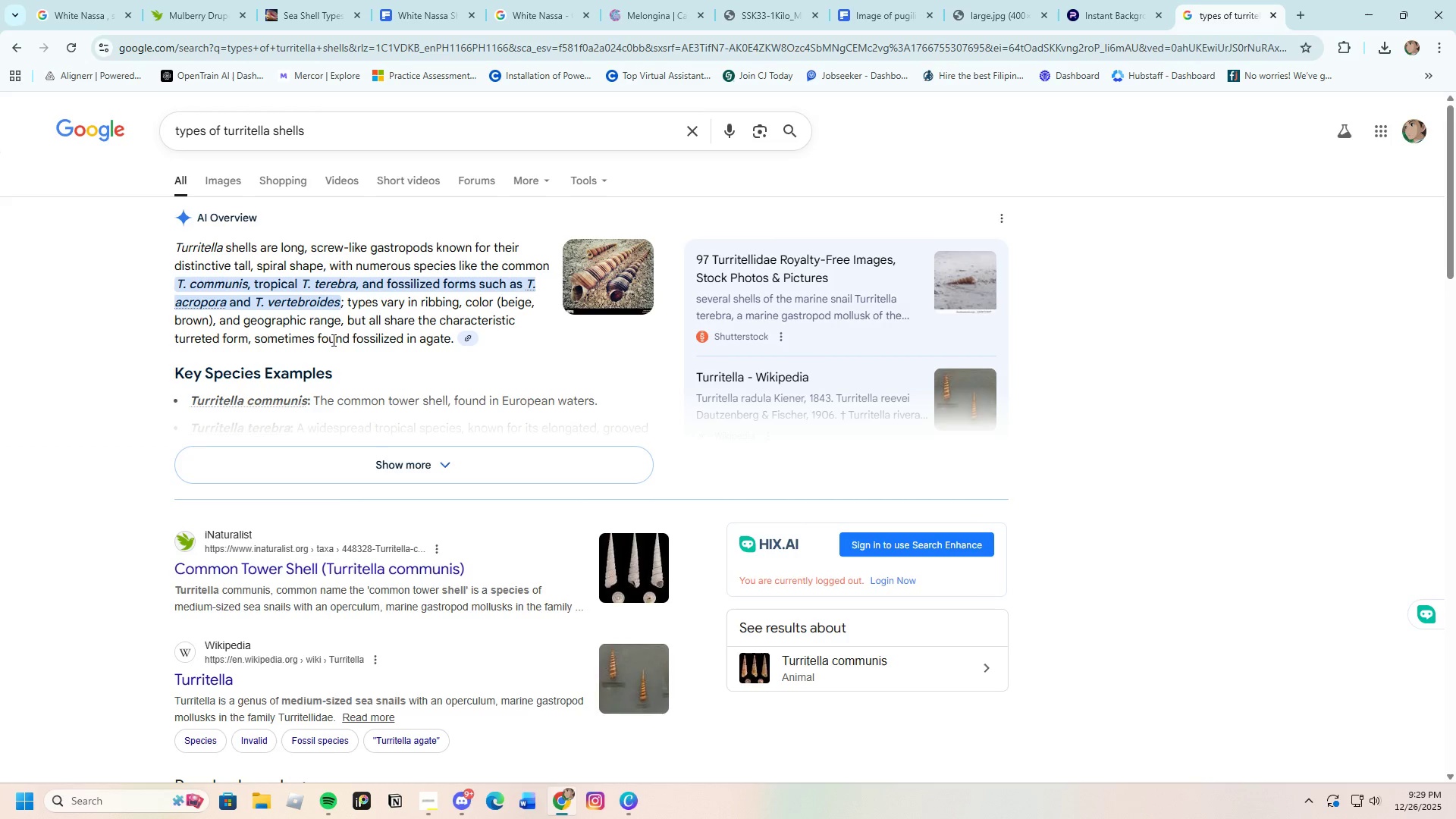 
wait(10.61)
 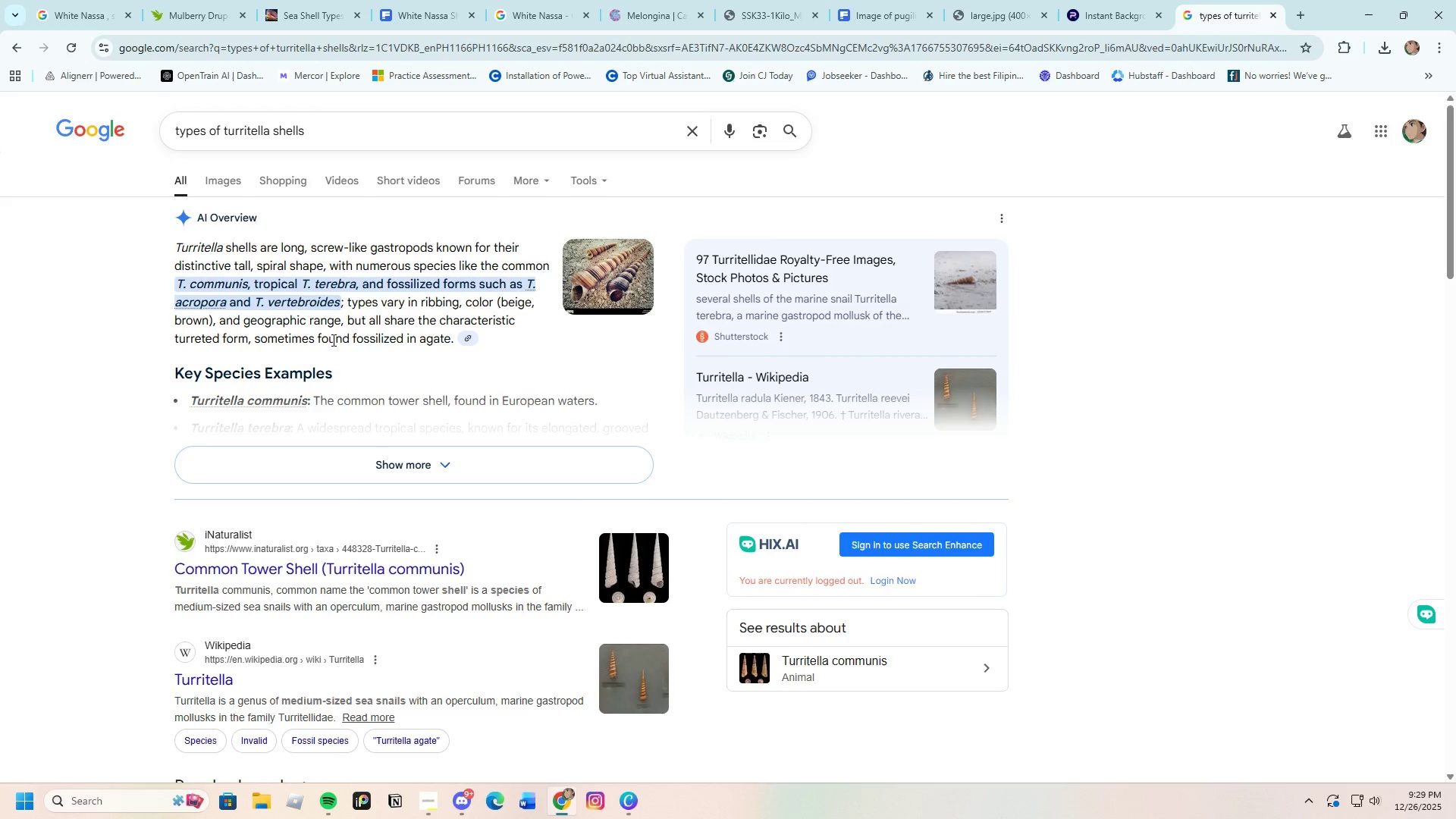 
left_click([310, 458])
 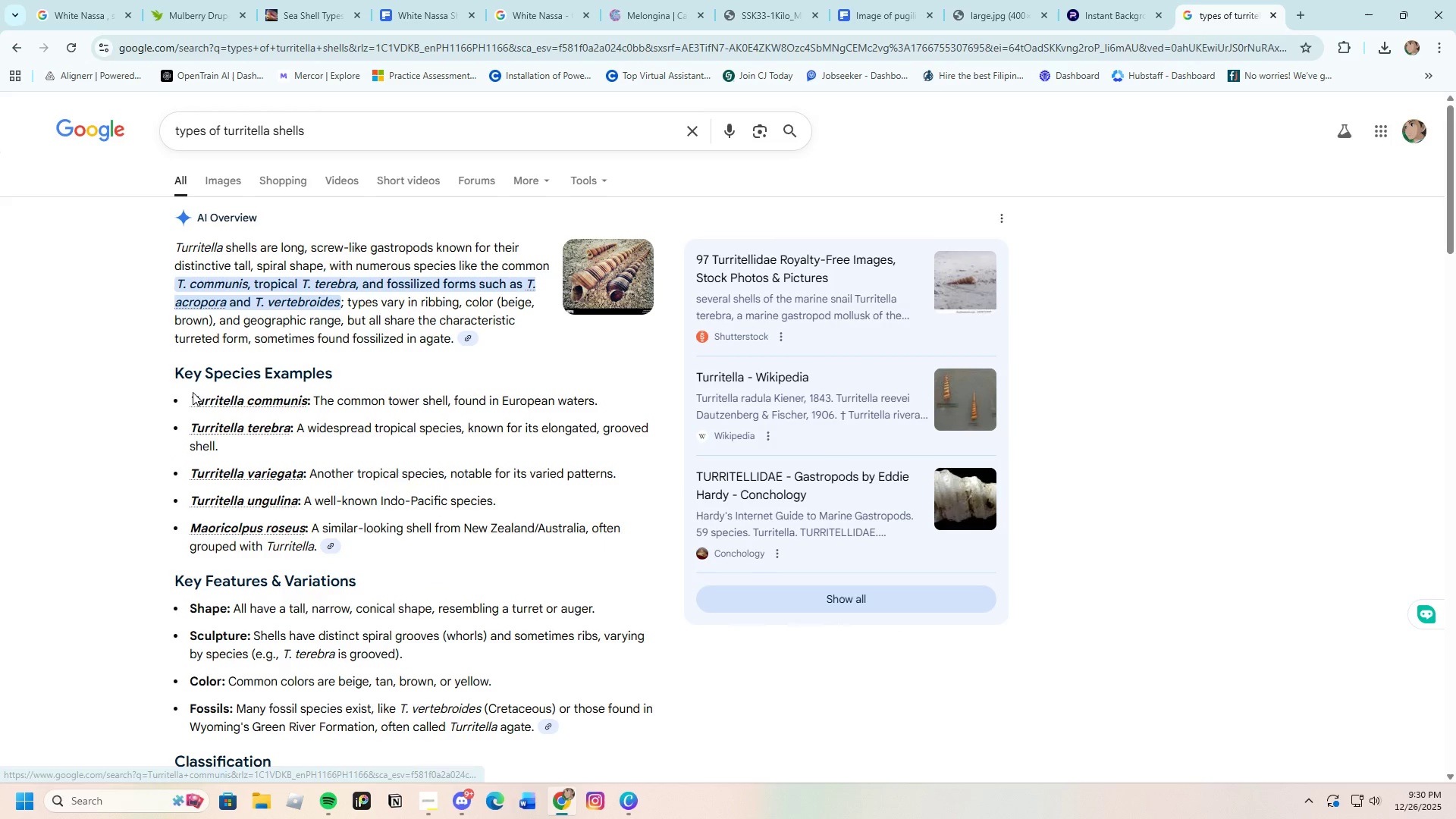 
left_click_drag(start_coordinate=[187, 397], to_coordinate=[309, 403])
 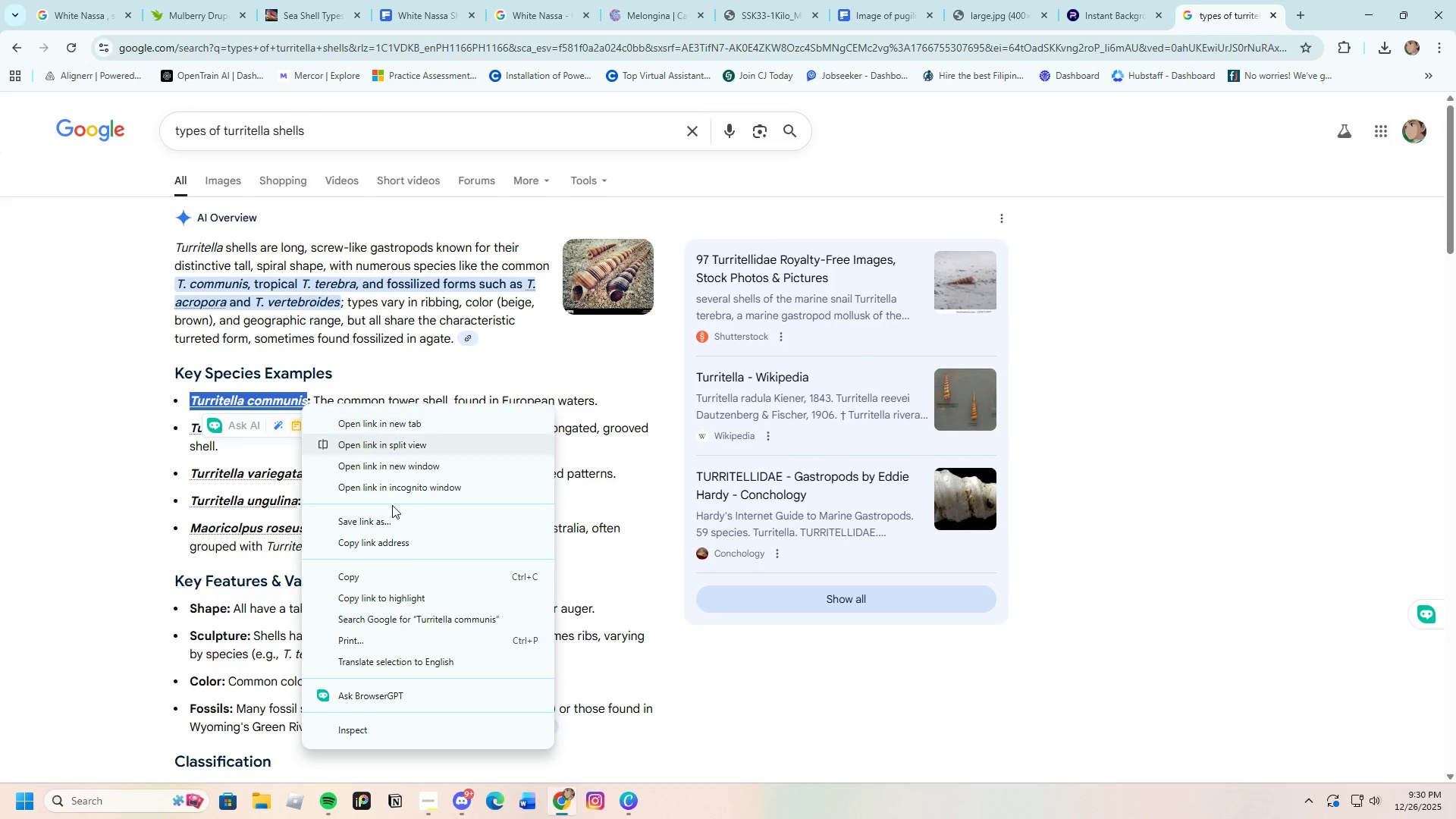 
left_click([383, 579])
 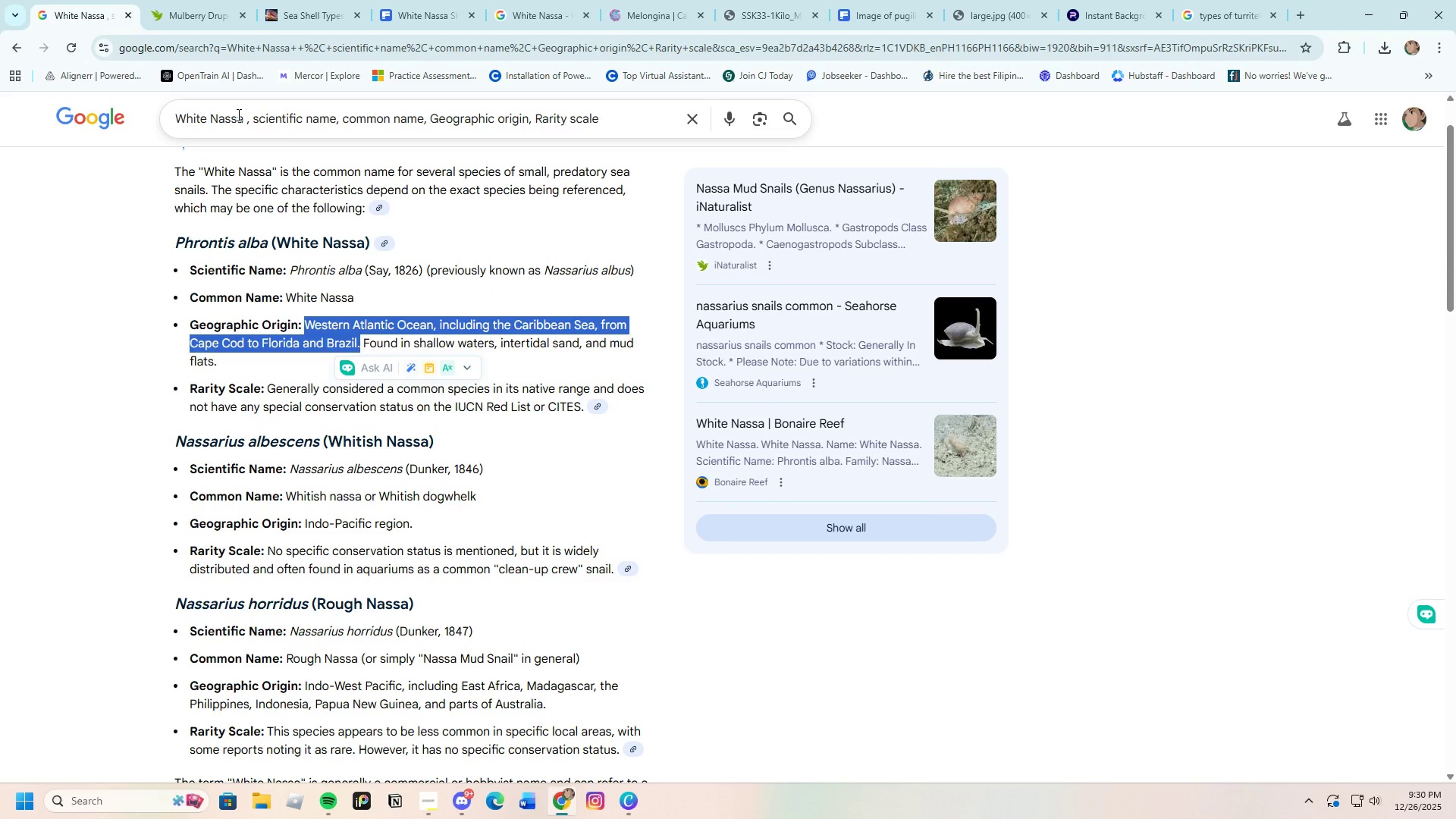 
left_click_drag(start_coordinate=[243, 117], to_coordinate=[165, 117])
 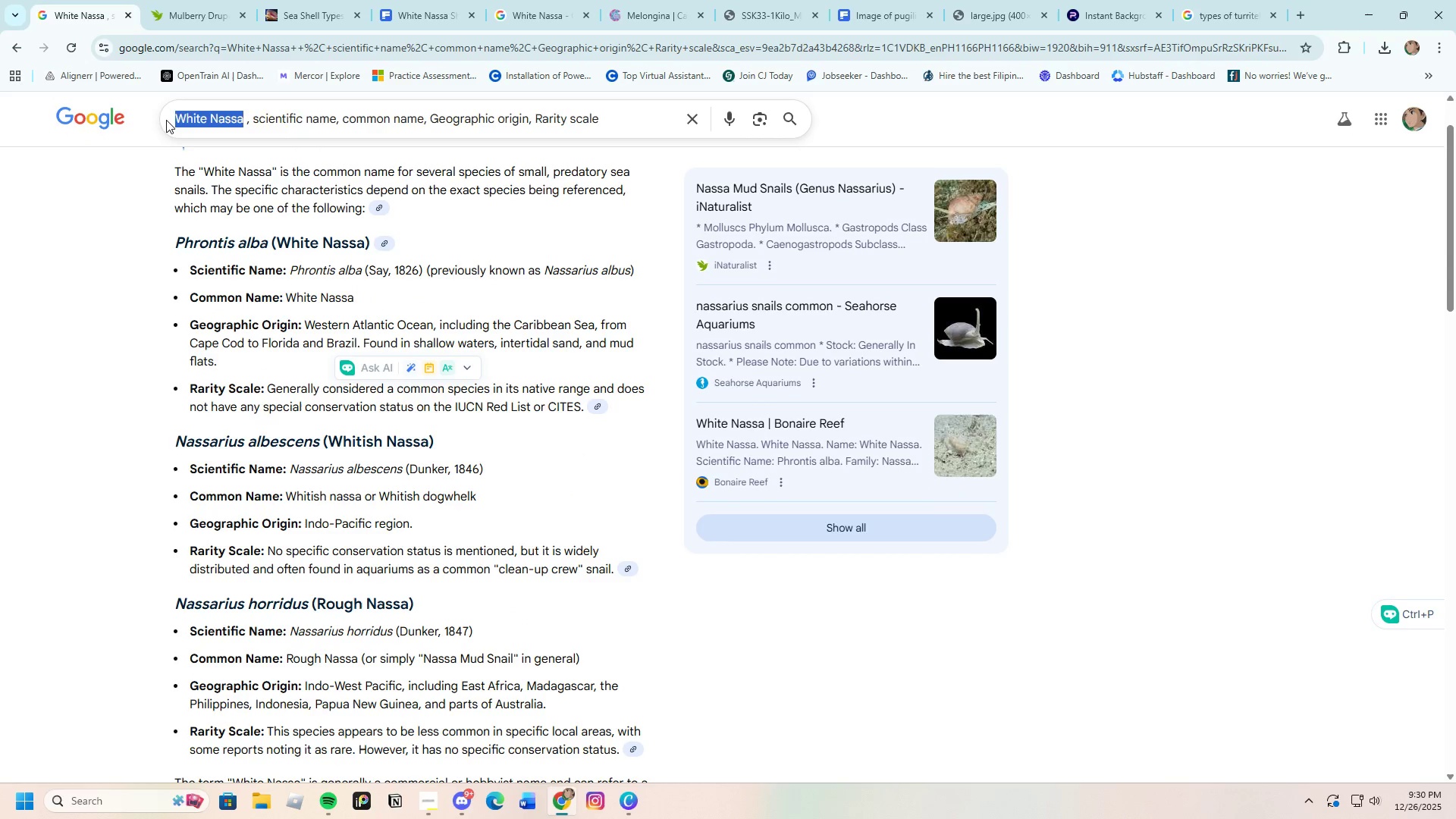 
key(Backspace)
 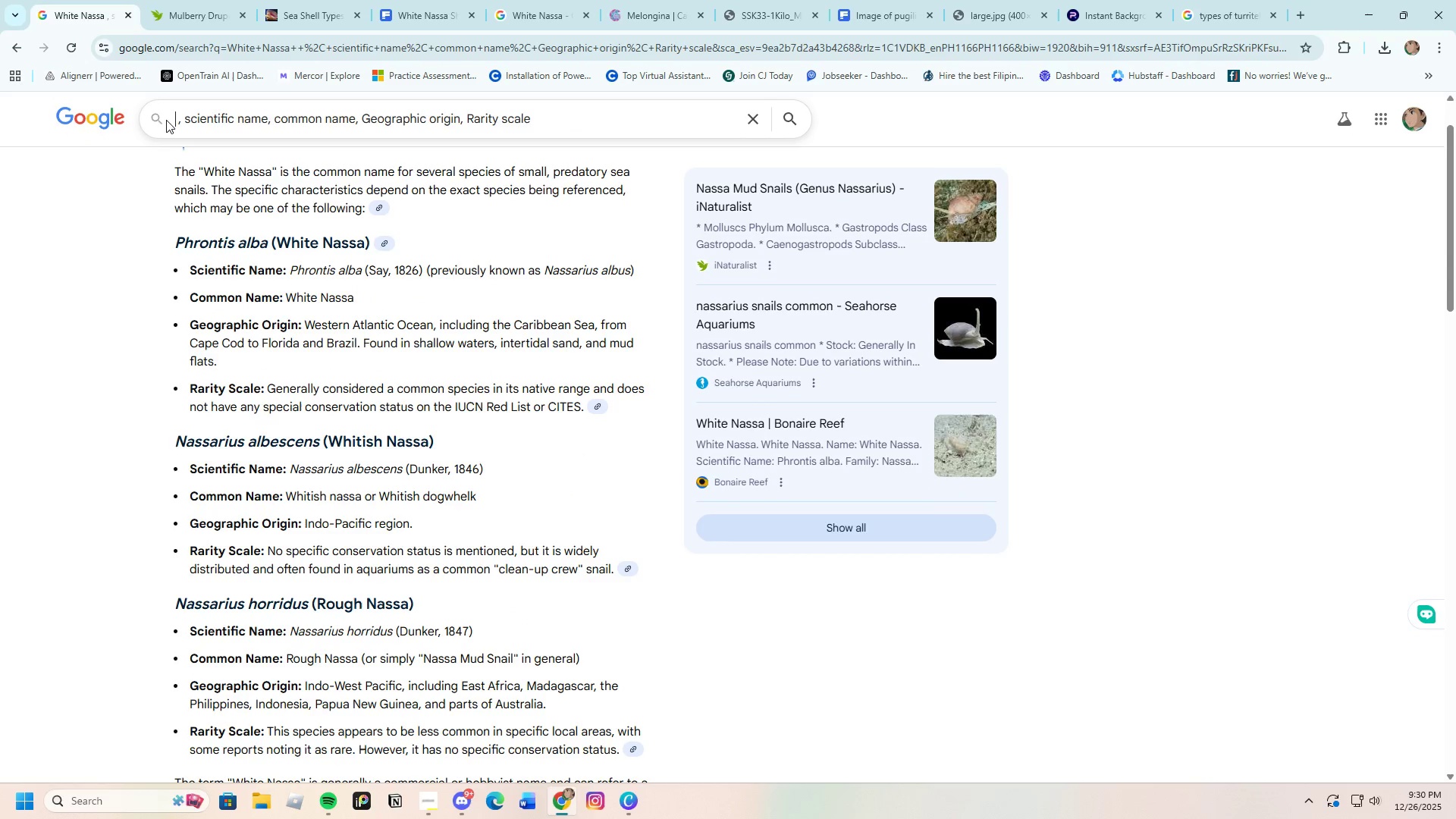 
key(Control+V)
 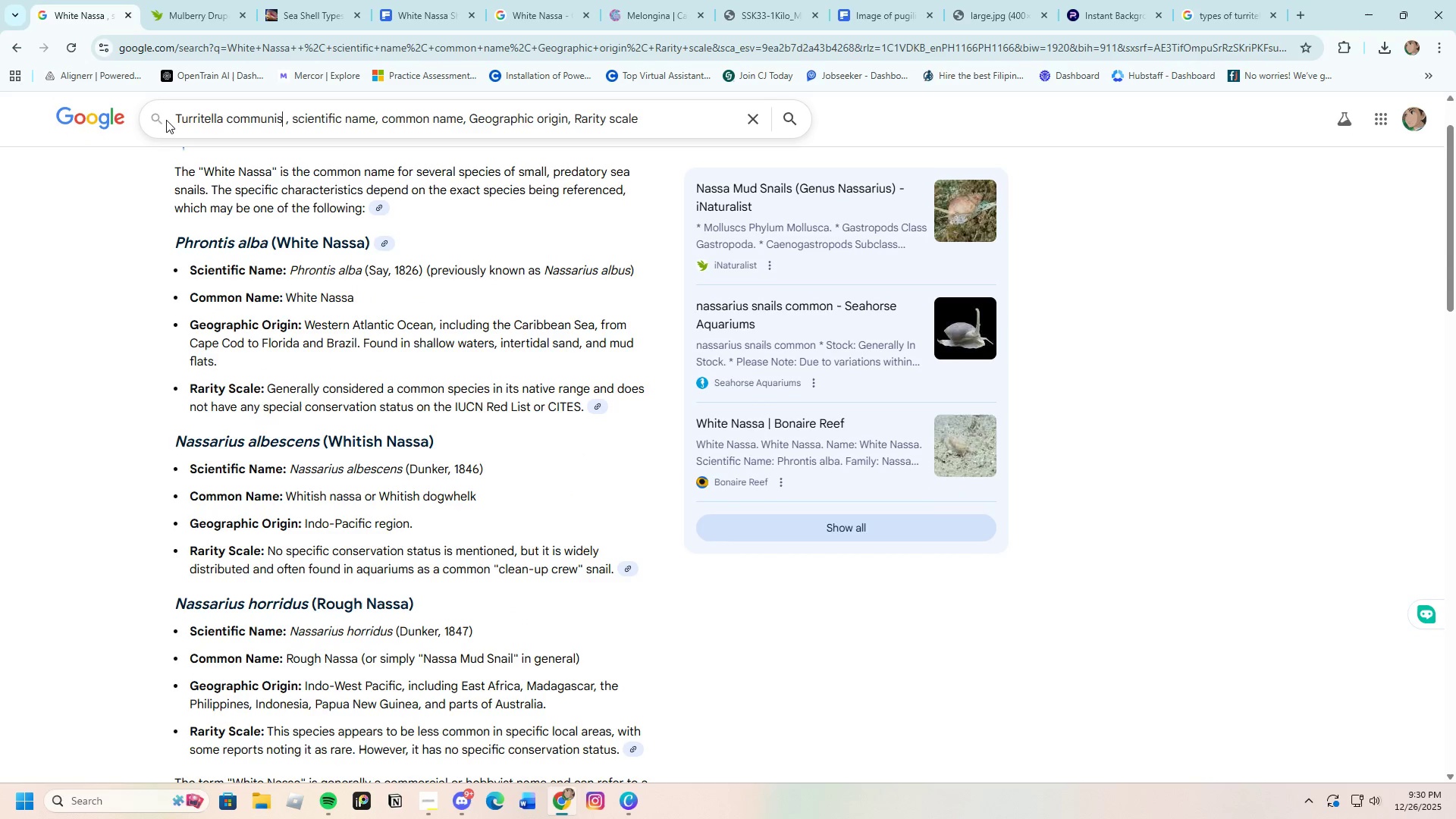 
key(Enter)
 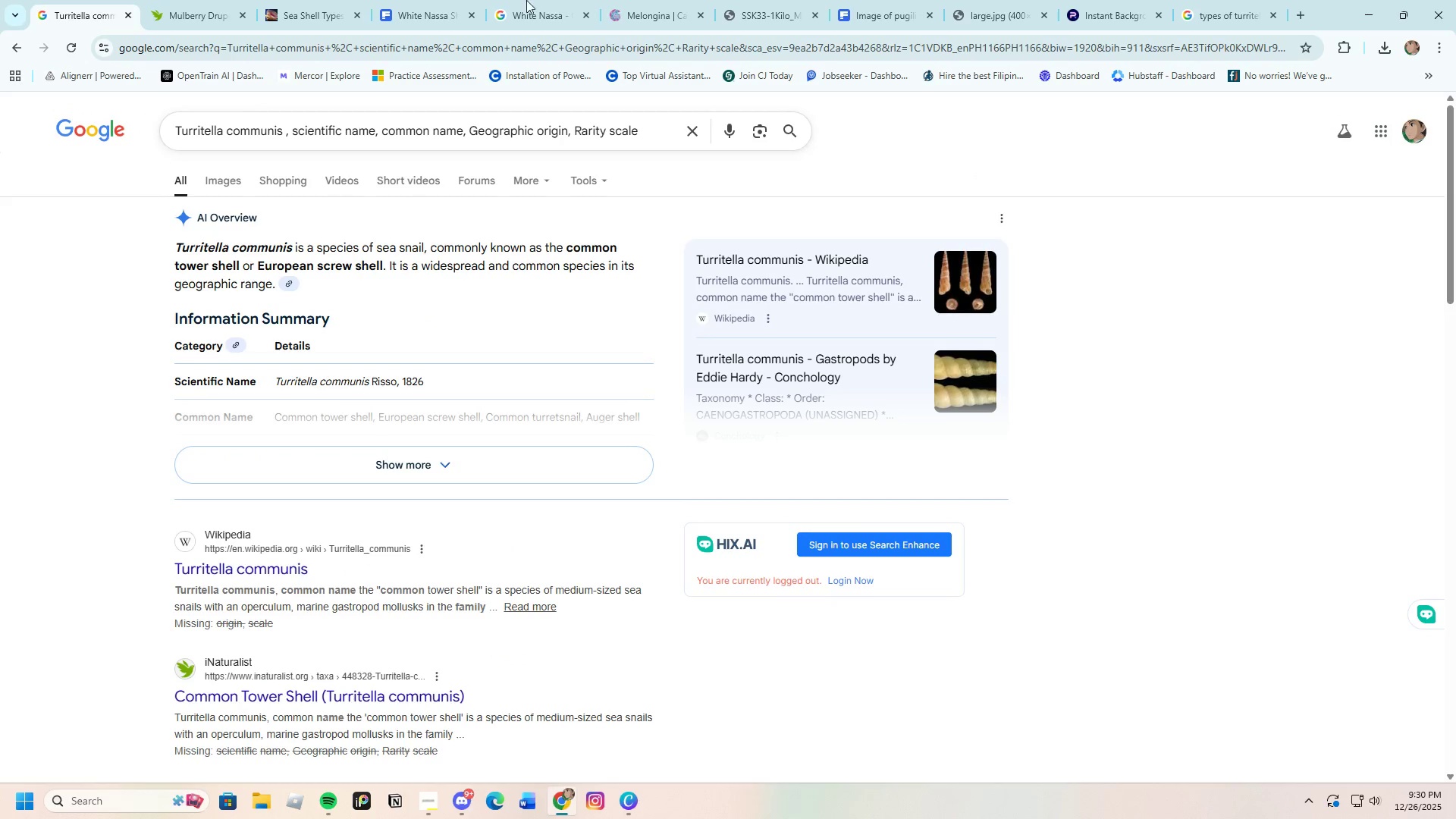 
wait(5.39)
 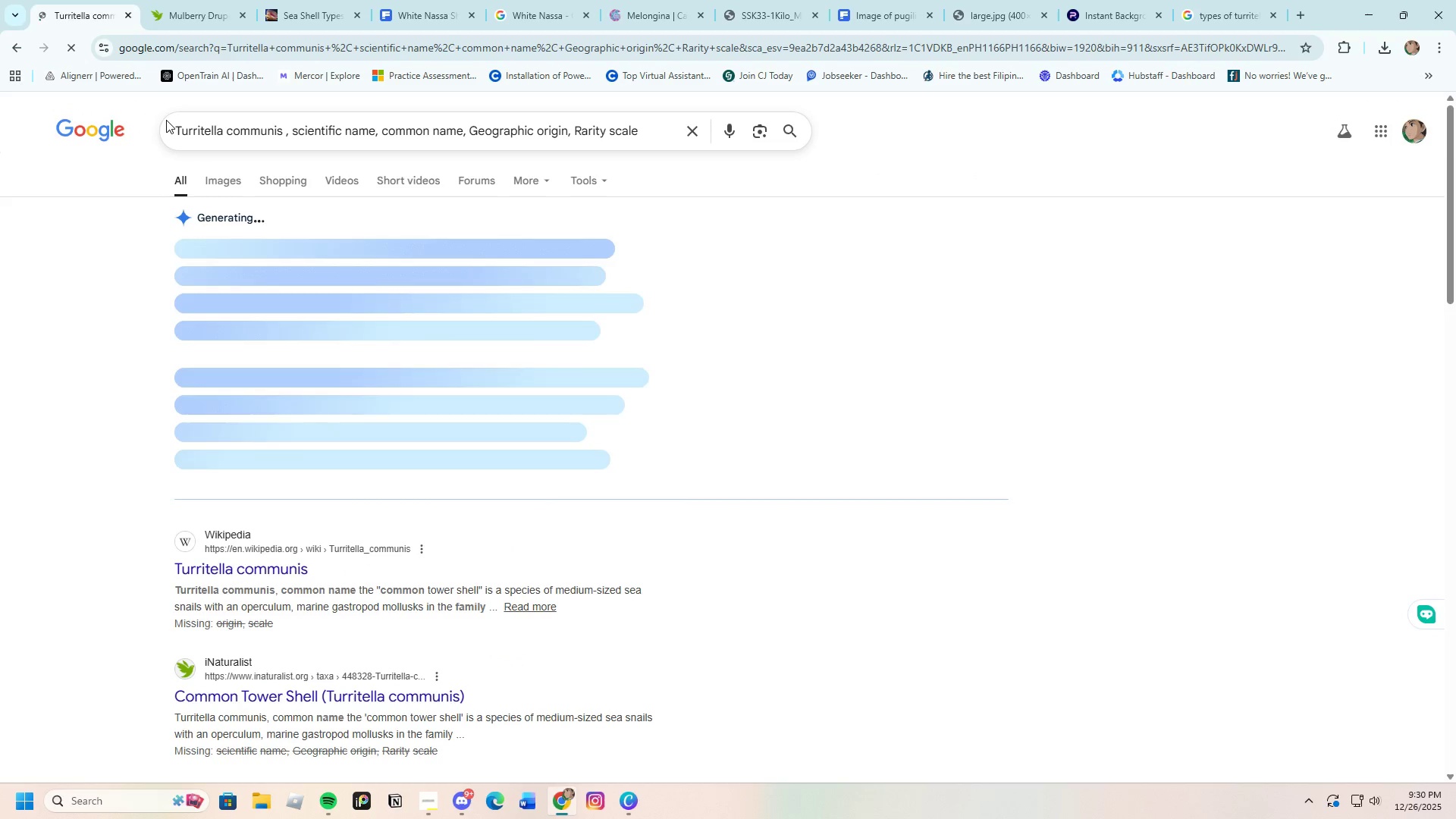 
left_click([528, 19])
 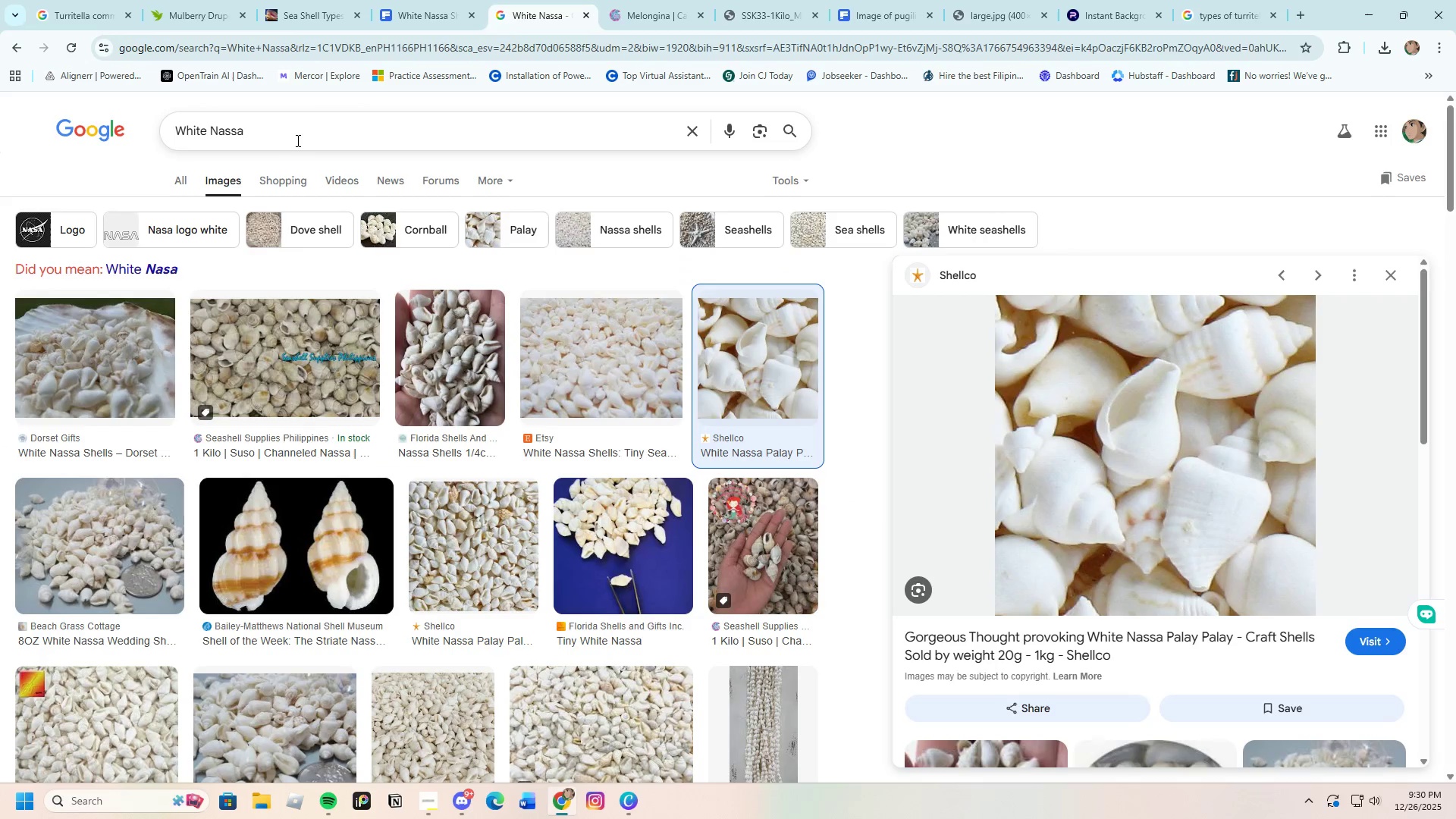 
left_click_drag(start_coordinate=[297, 140], to_coordinate=[116, 140])
 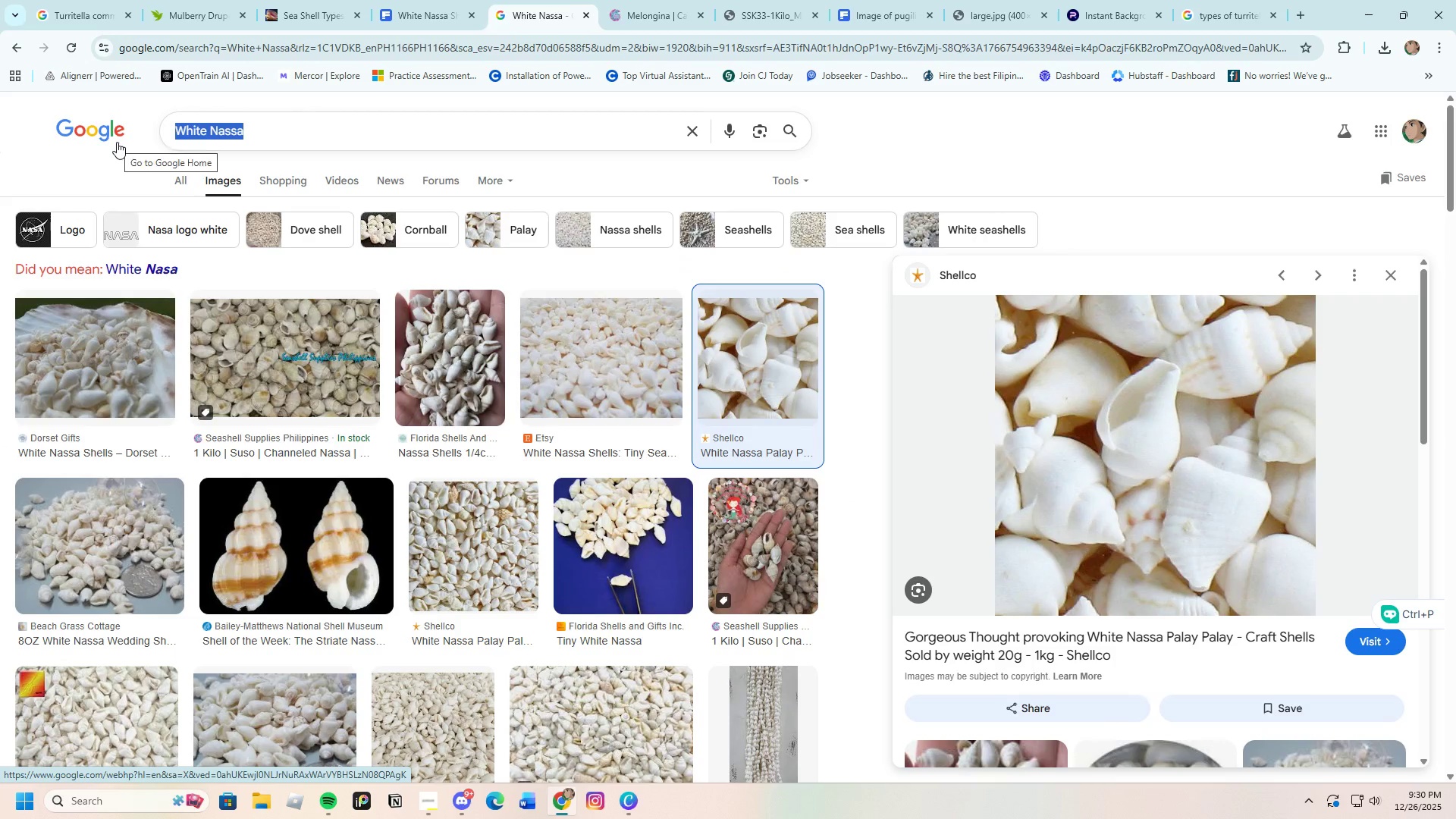 
key(Backspace)
 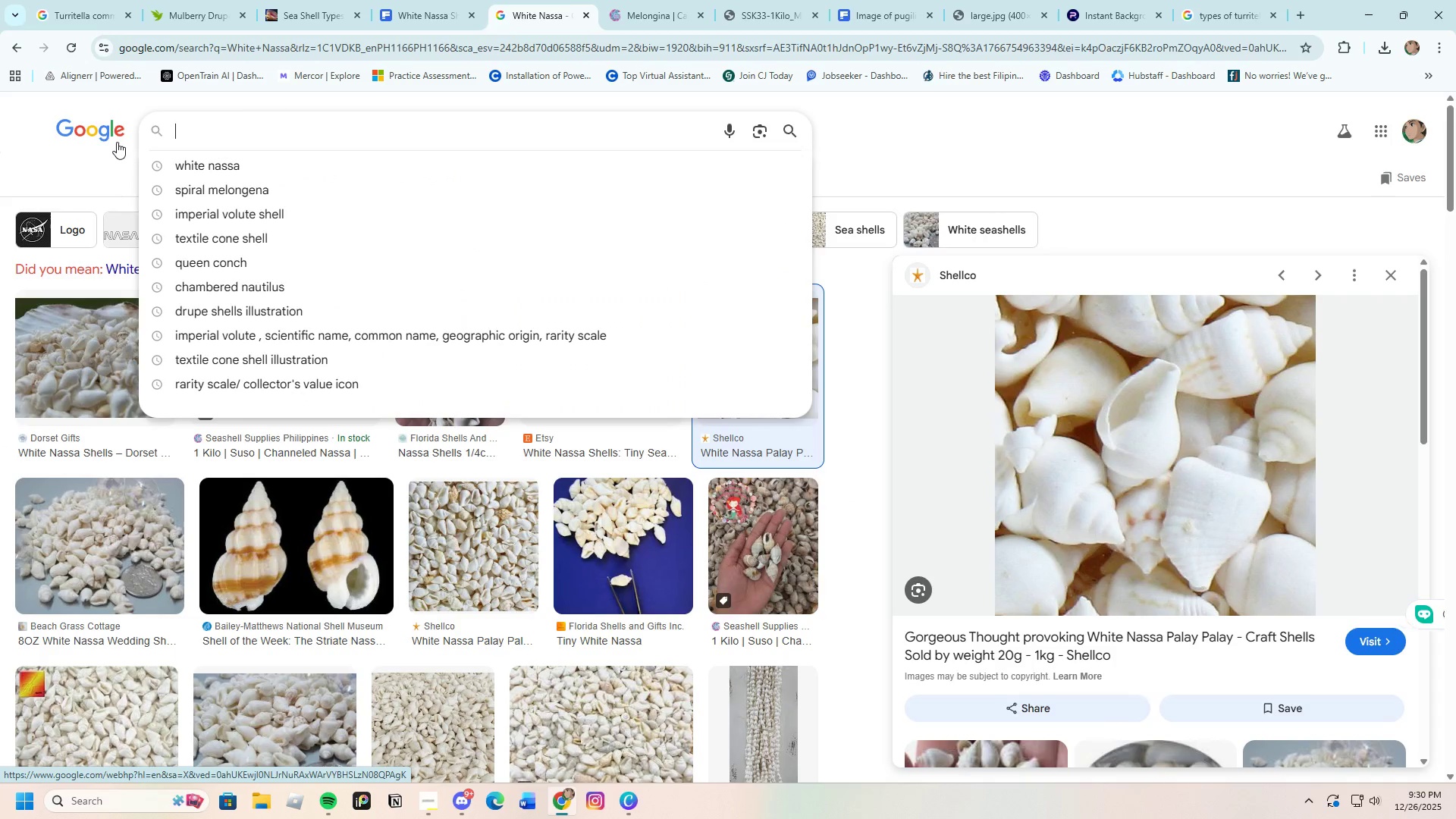 
key(Control+V)
 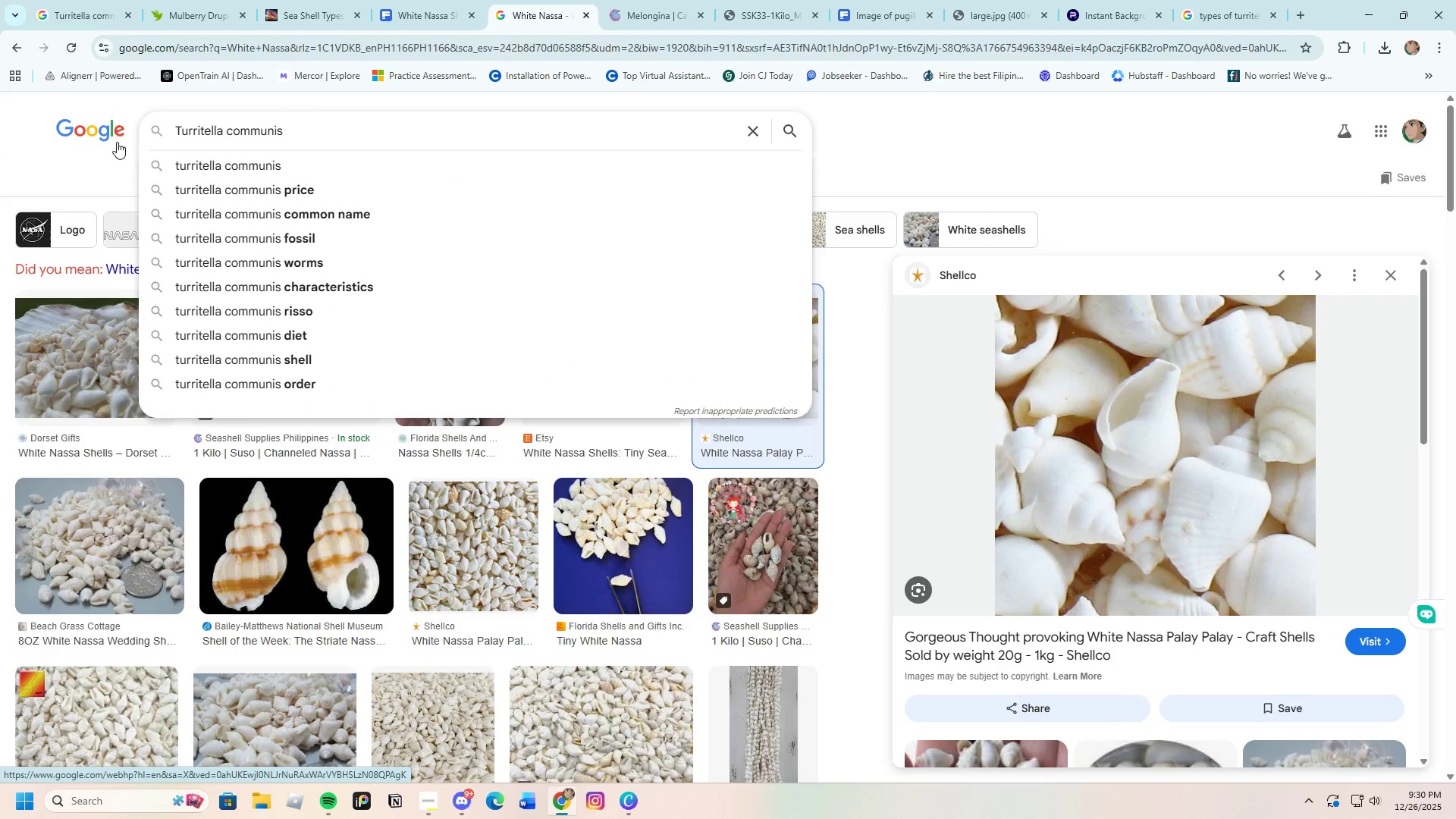 
key(Enter)
 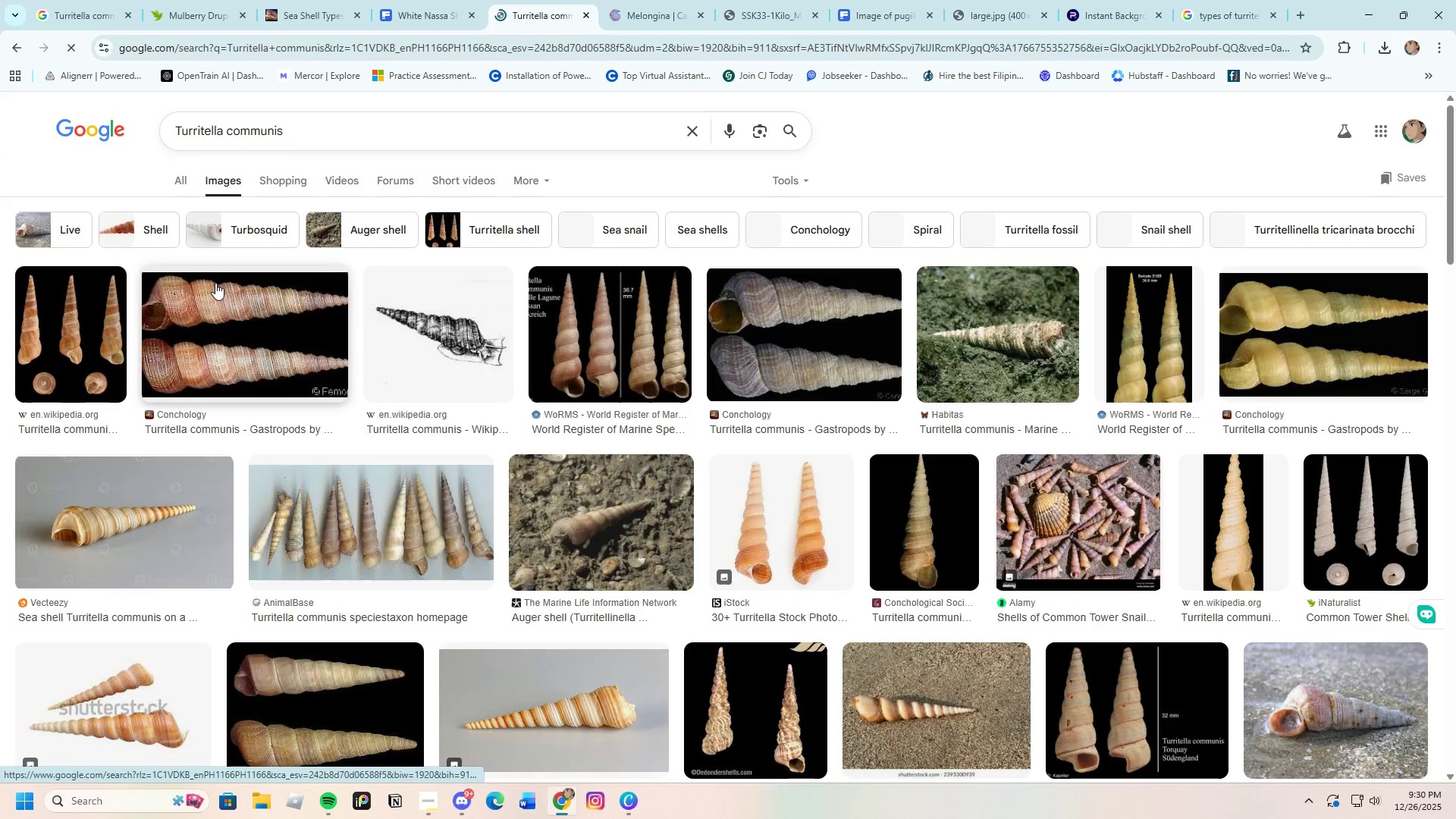 
left_click([73, 0])
 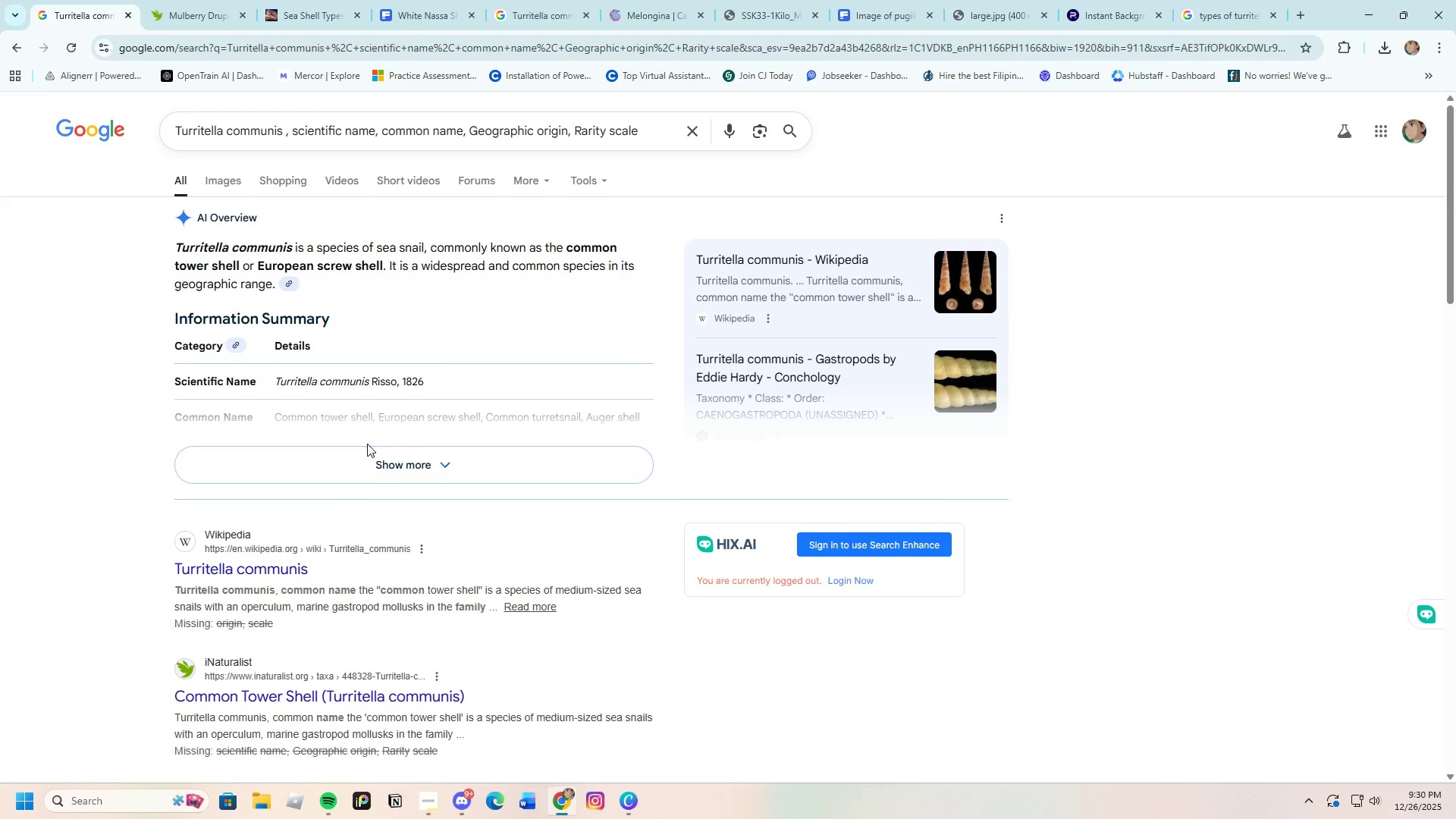 
left_click([370, 463])
 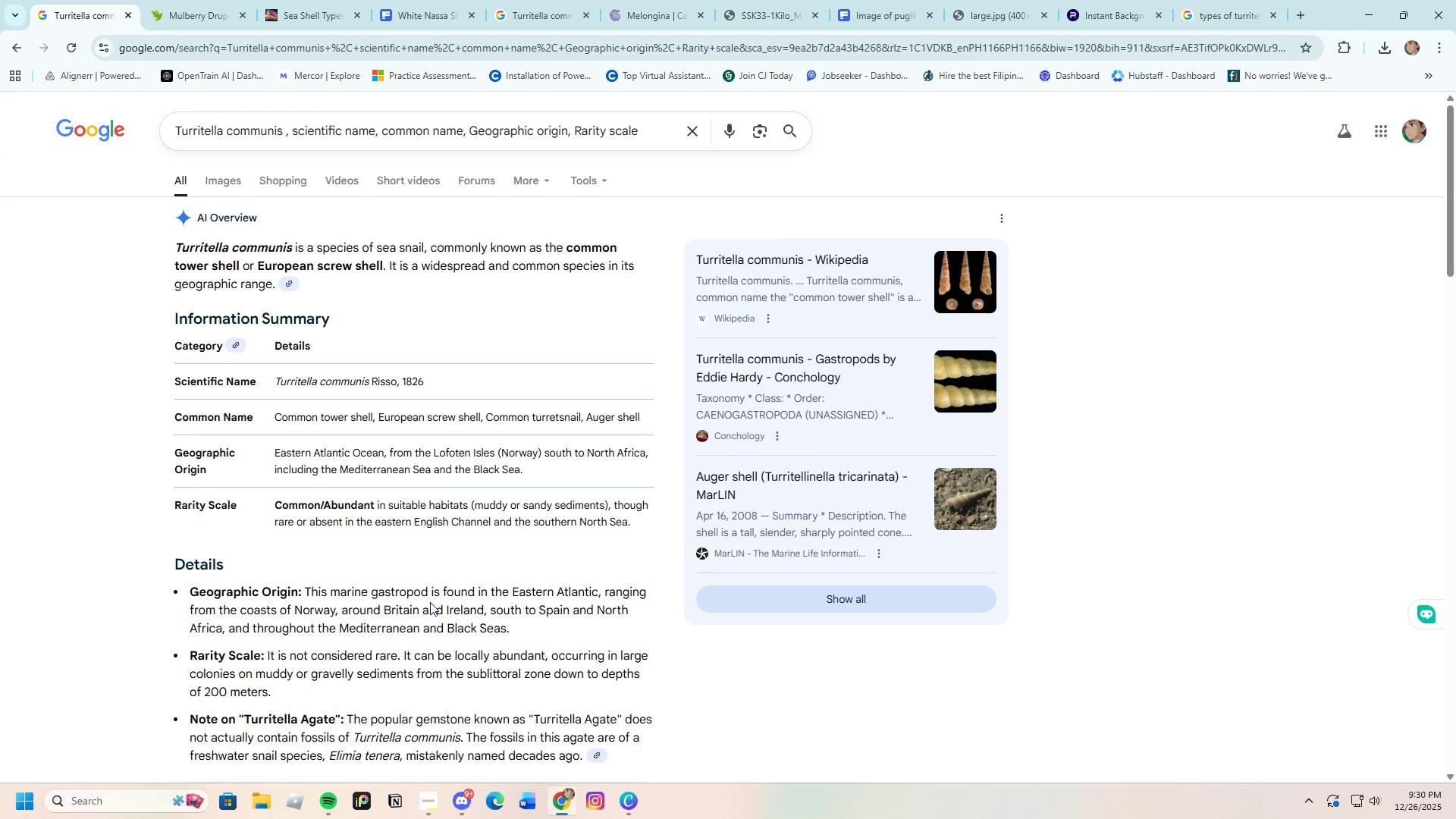 
wait(16.34)
 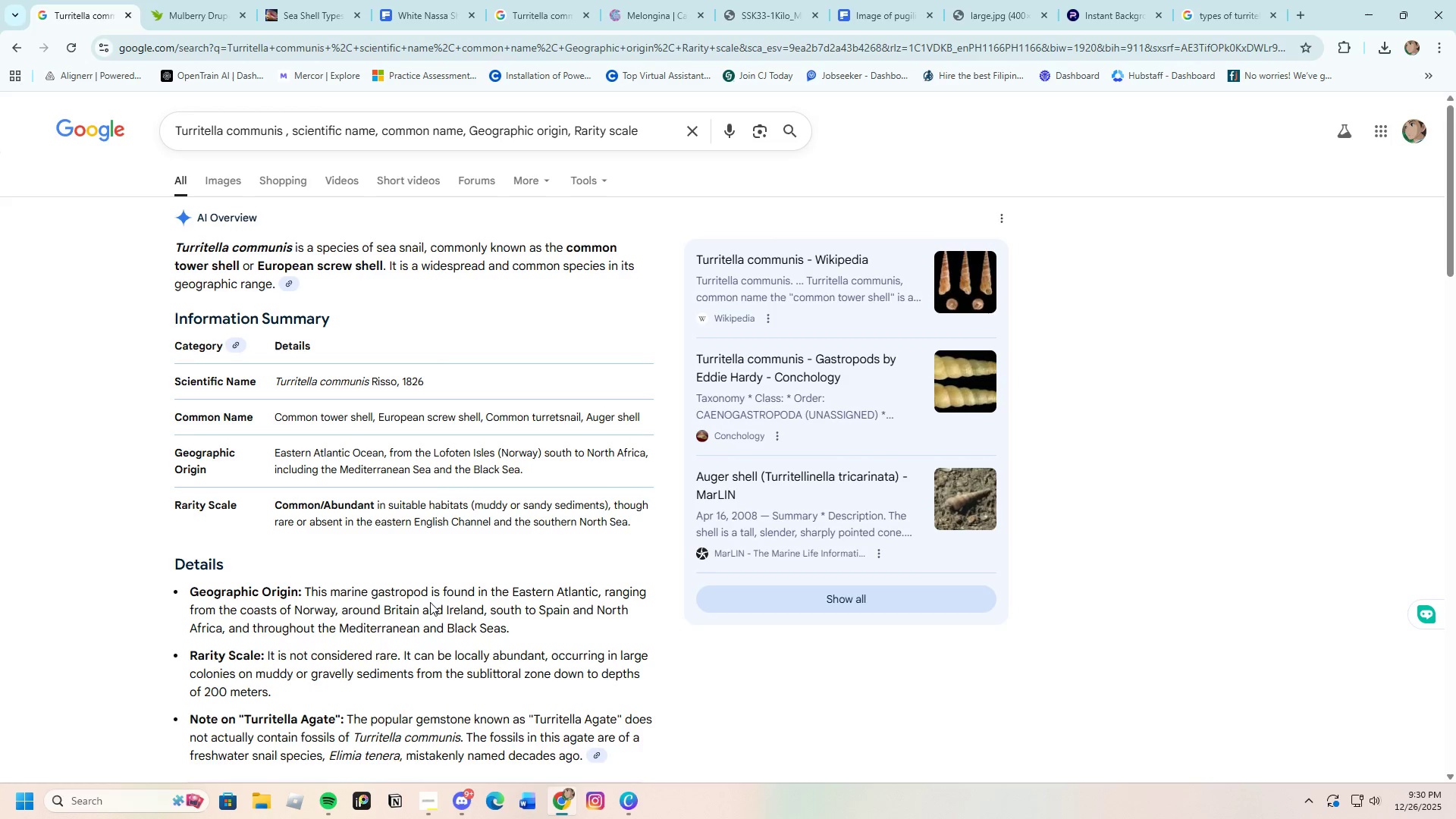 
left_click_drag(start_coordinate=[273, 415], to_coordinate=[373, 420])
 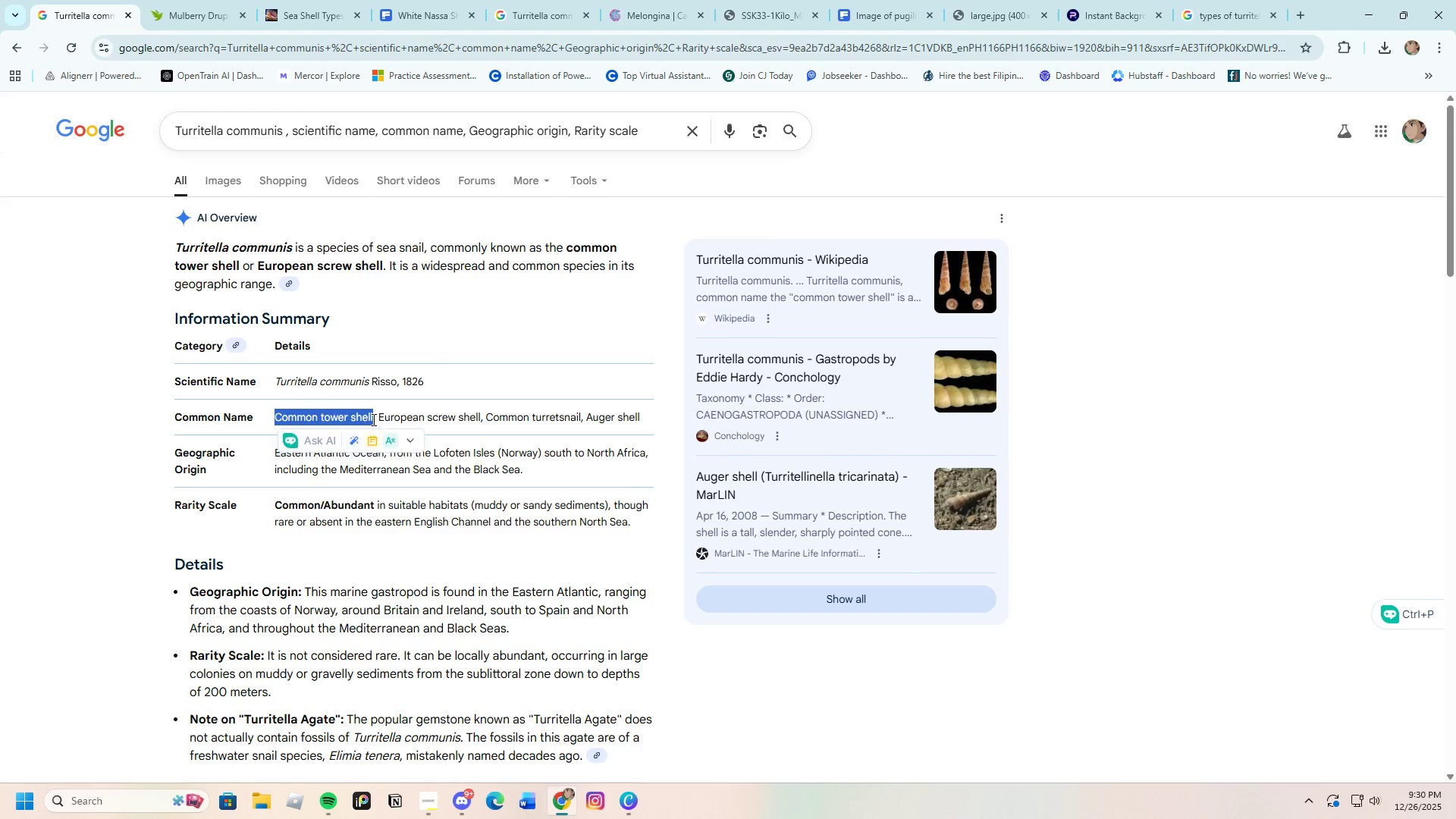 
right_click([372, 419])
 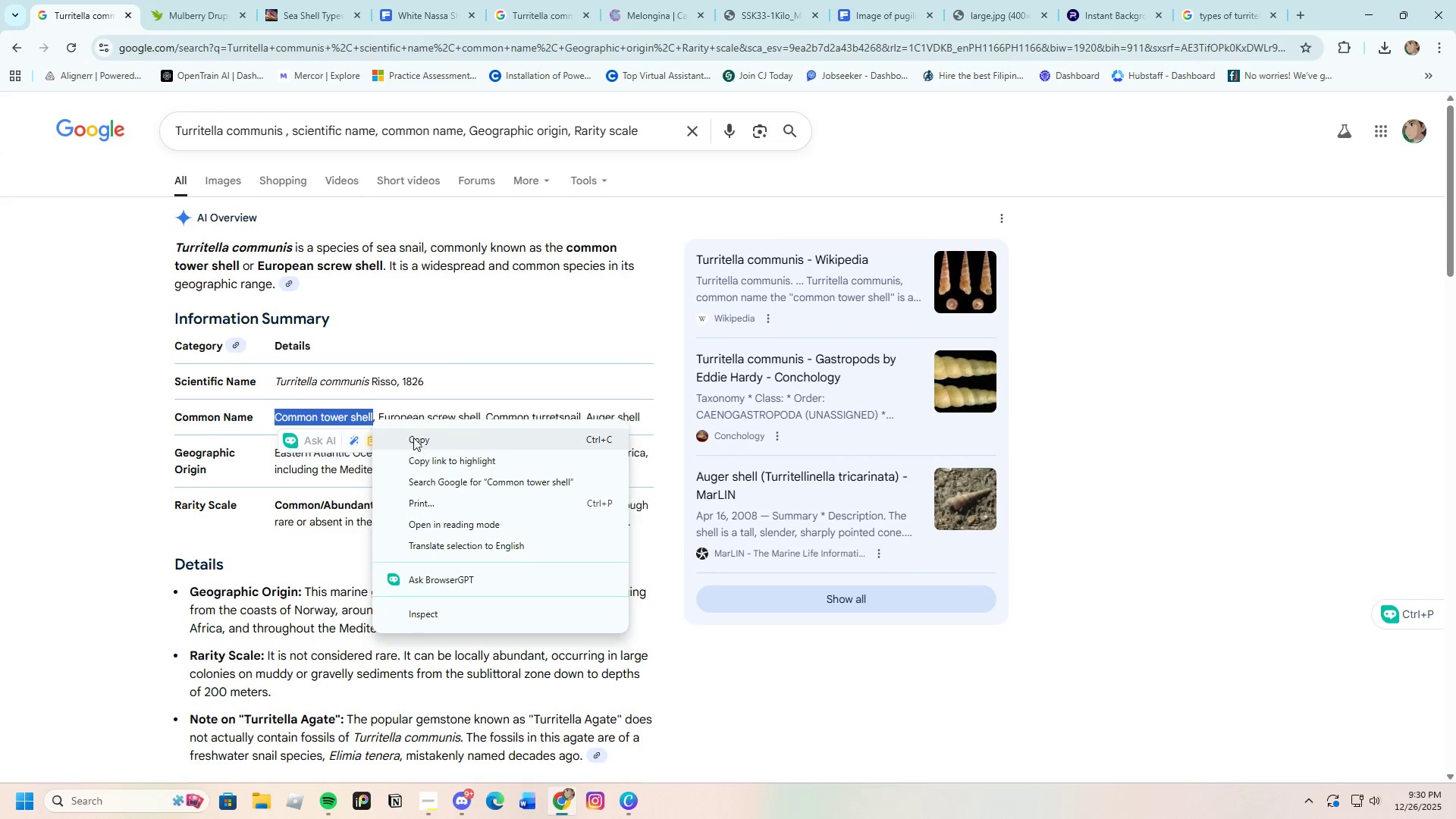 
left_click([416, 440])
 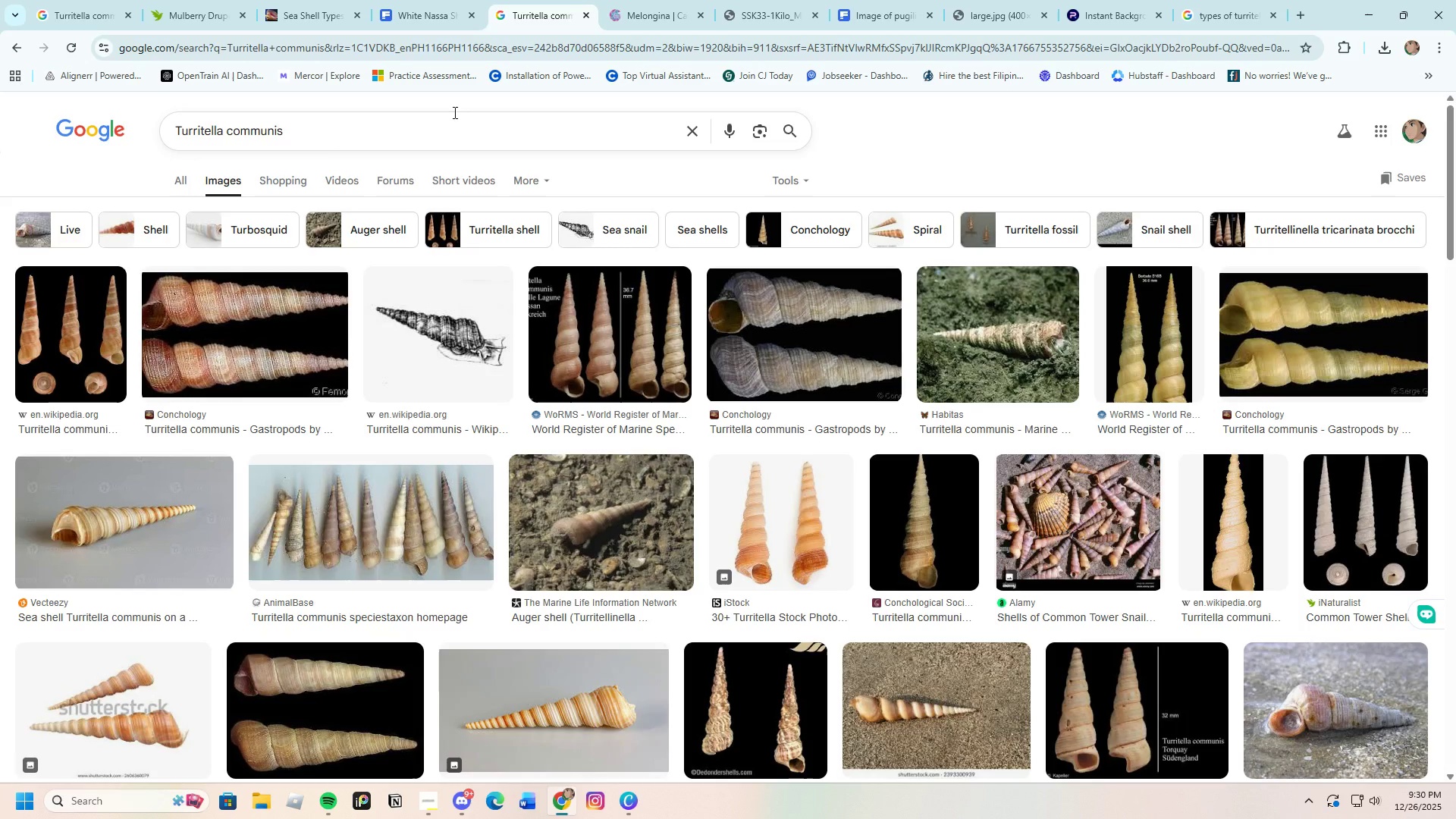 
left_click_drag(start_coordinate=[361, 136], to_coordinate=[67, 147])
 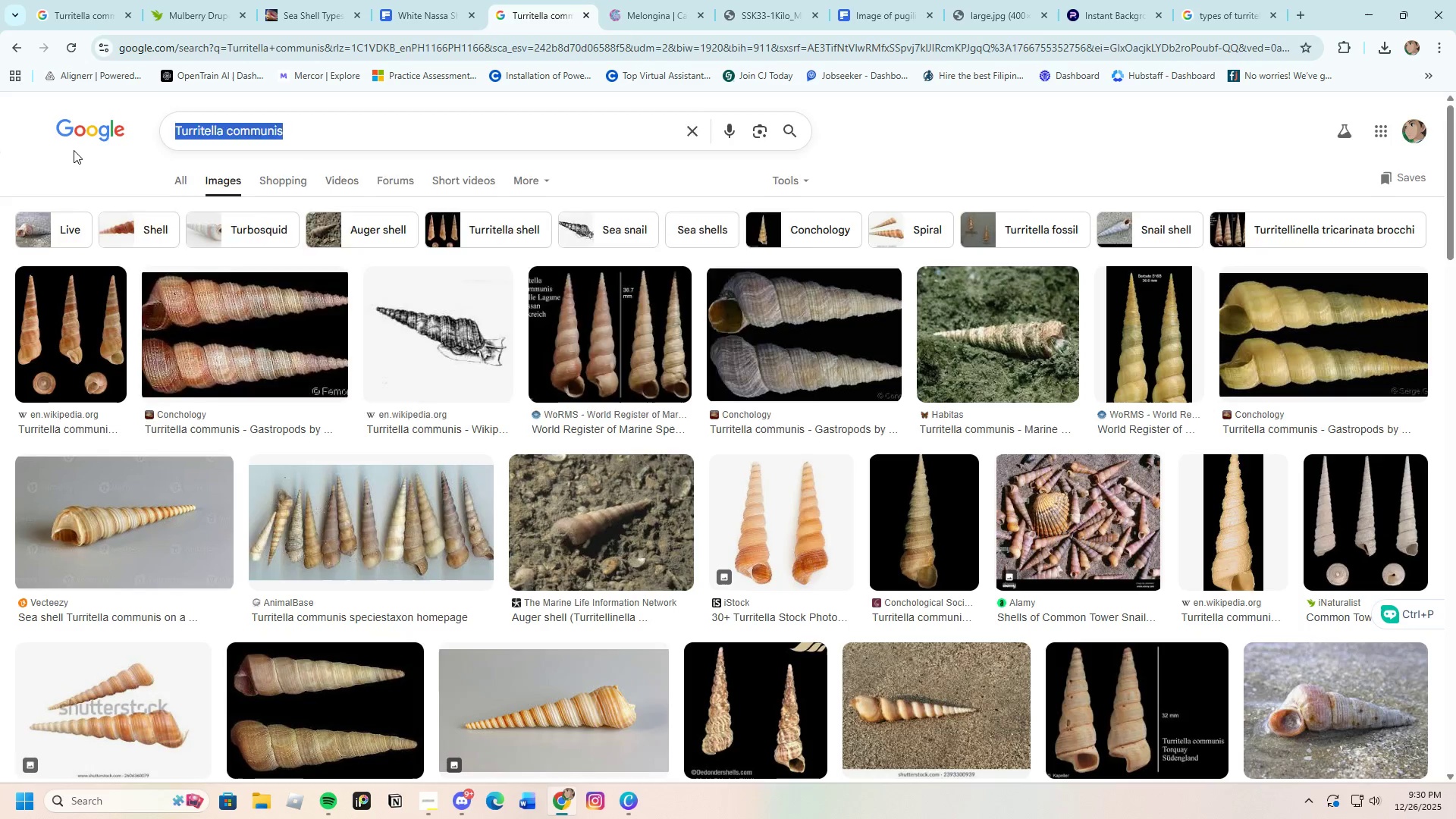 
key(Backspace)
 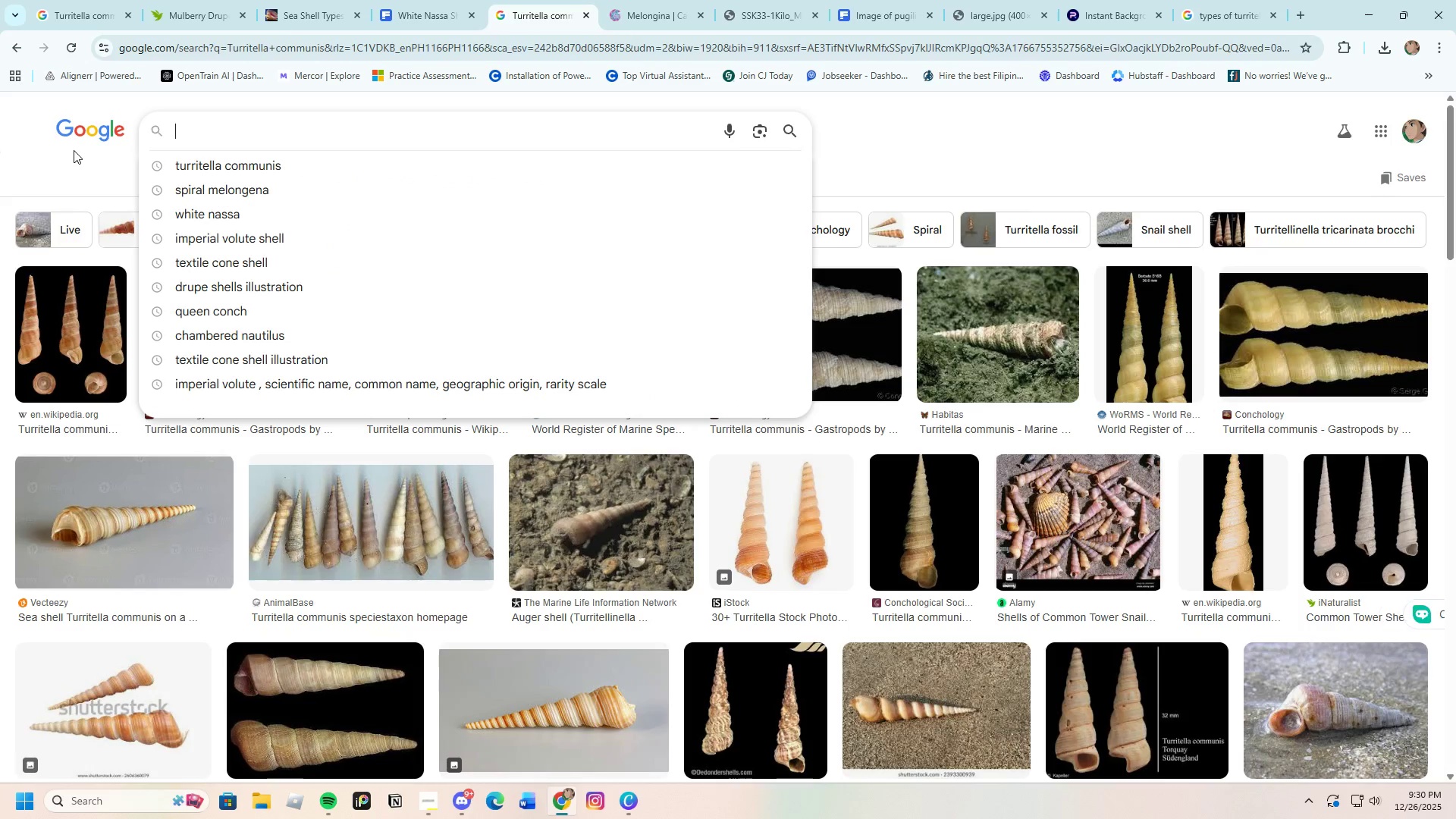 
key(Control+ControlLeft)
 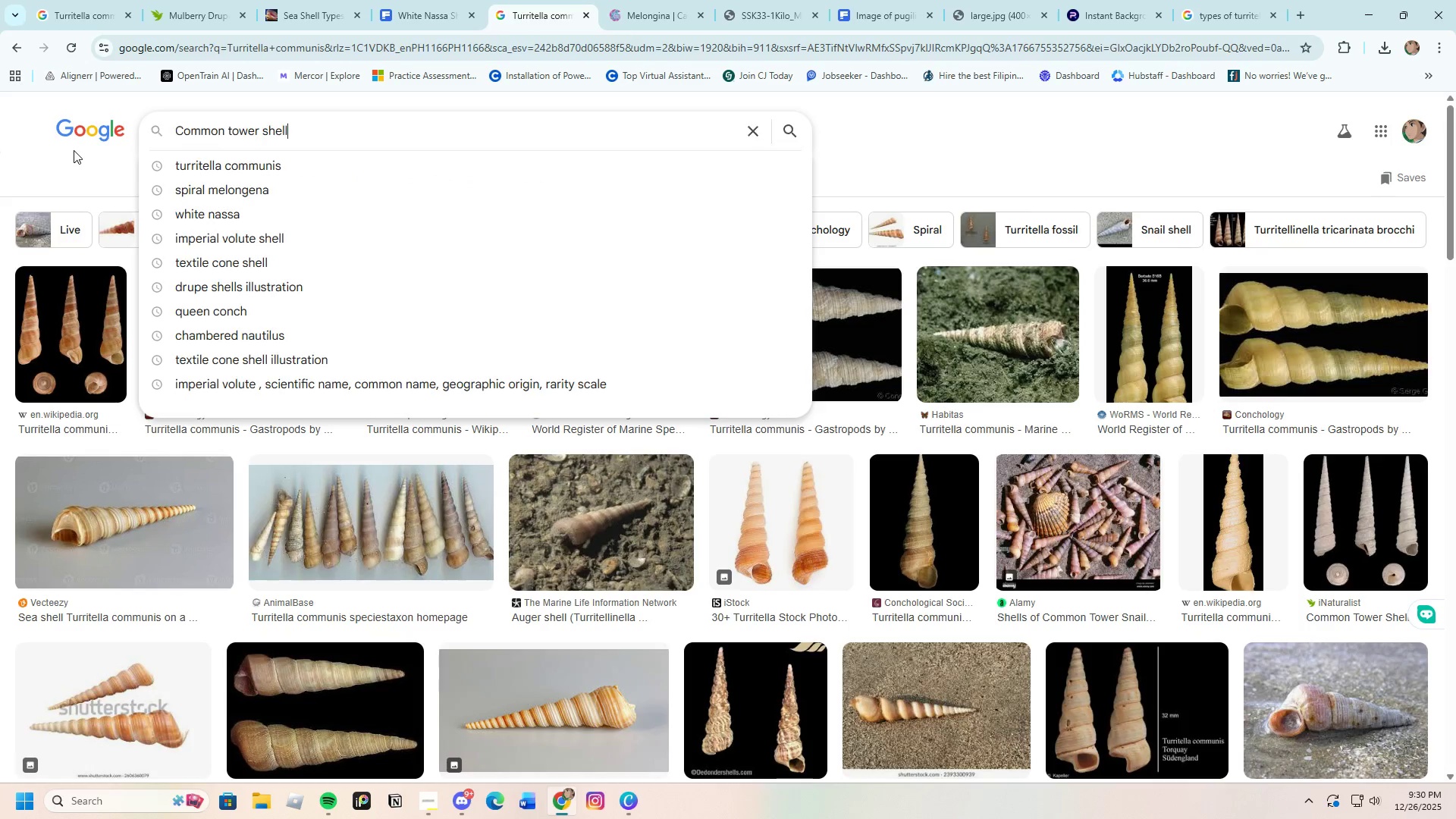 
key(Control+V)
 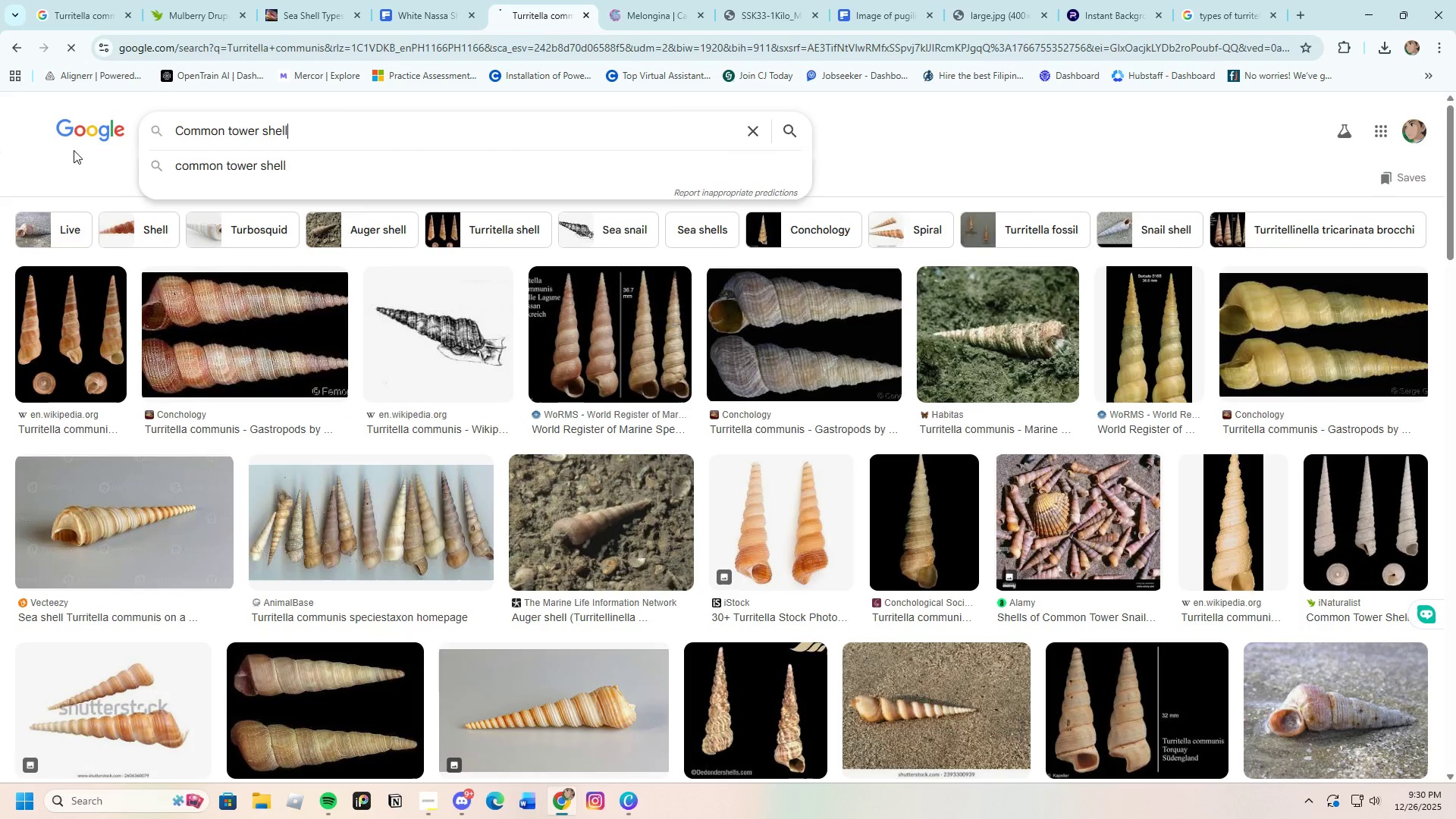 
key(Enter)
 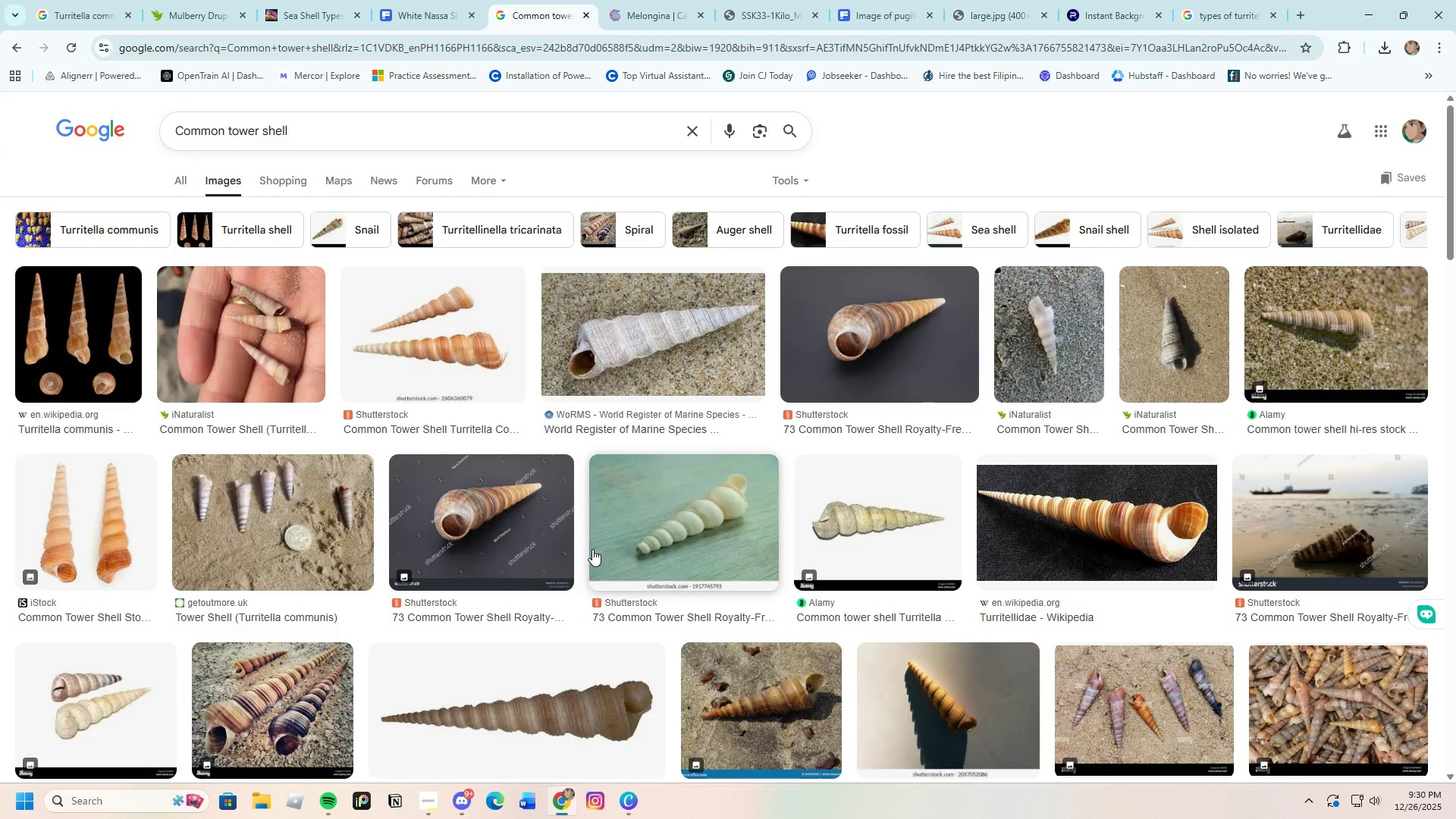 
wait(8.19)
 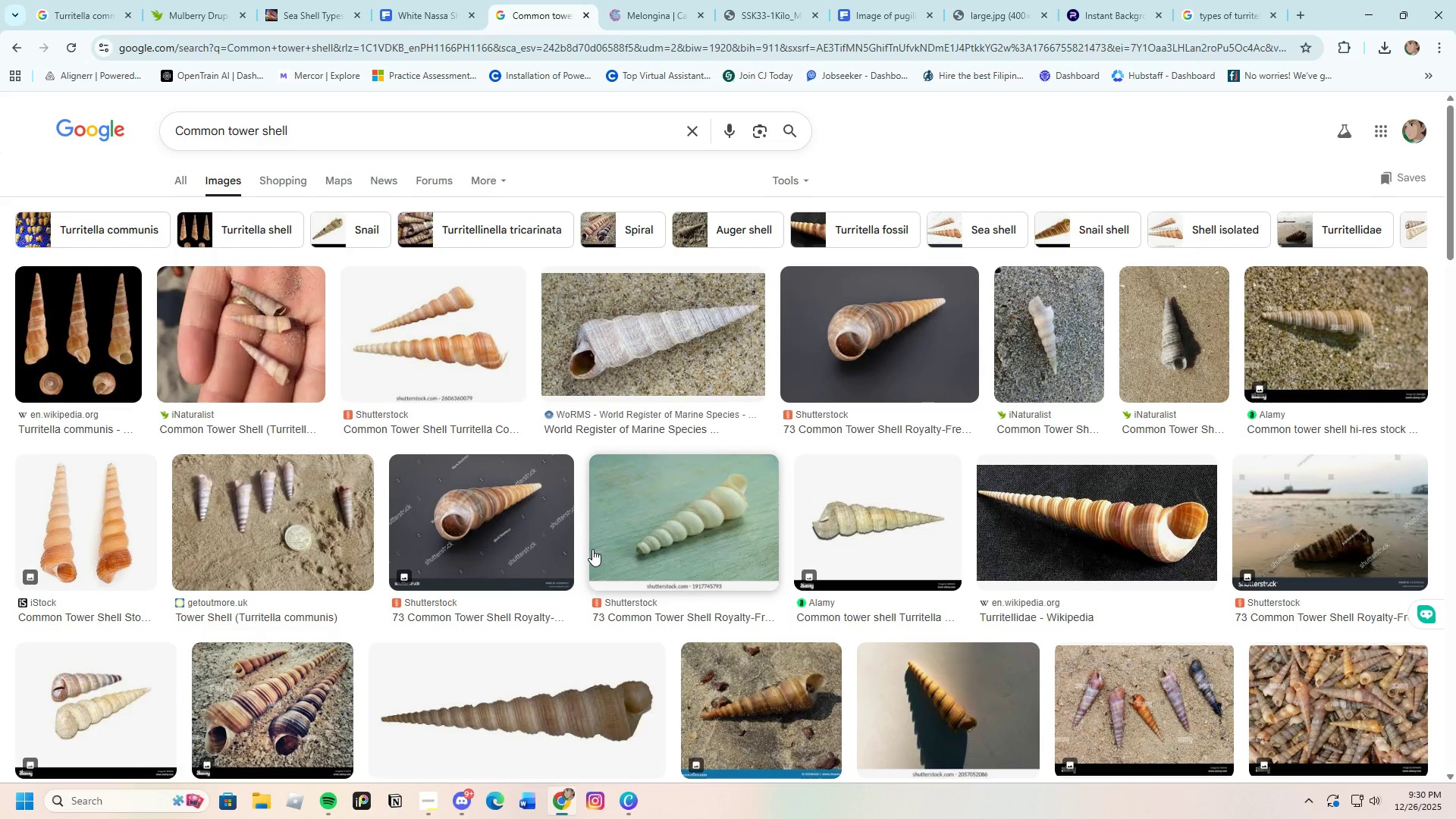 
left_click([1157, 372])
 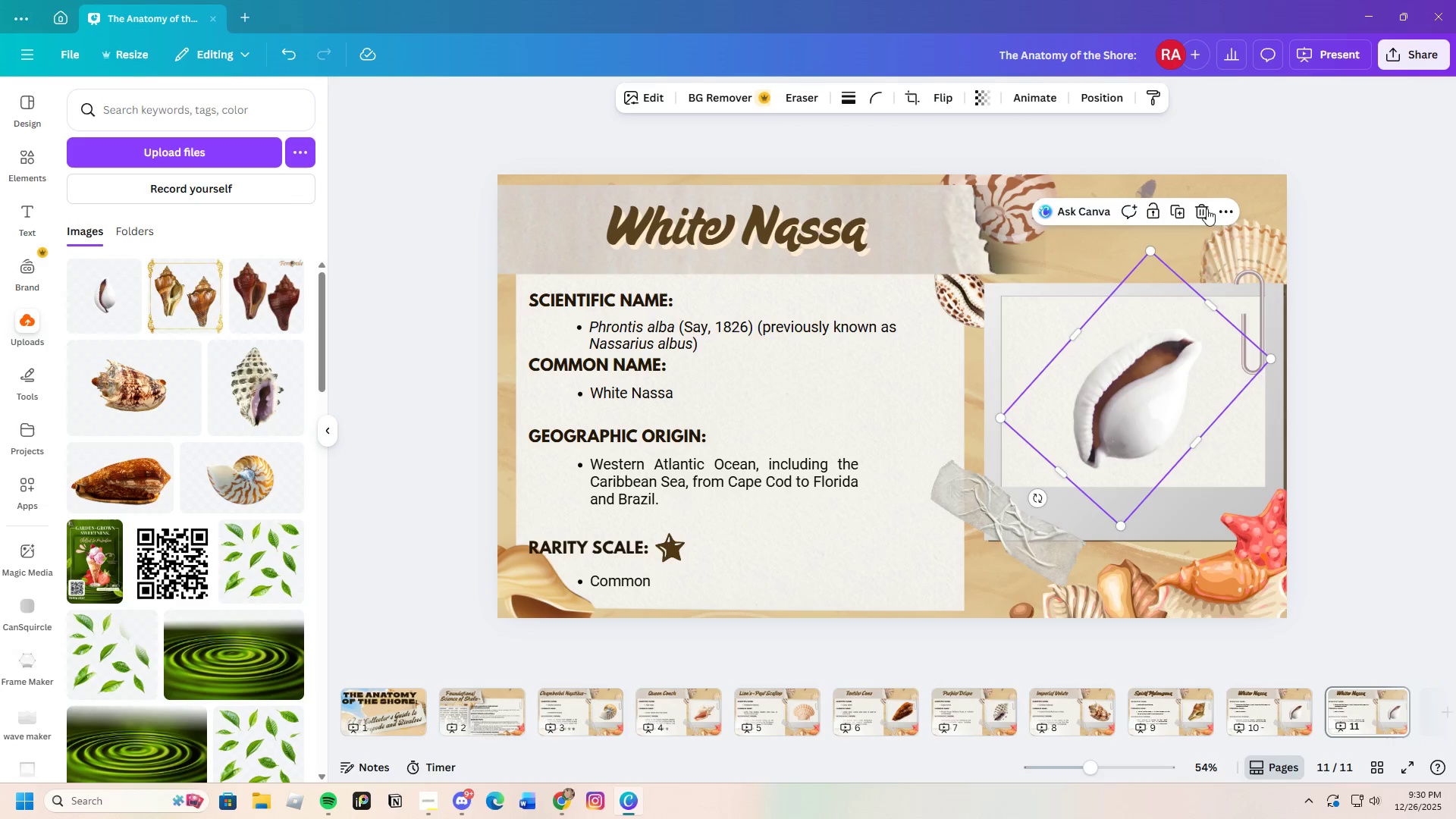 
left_click([1204, 206])
 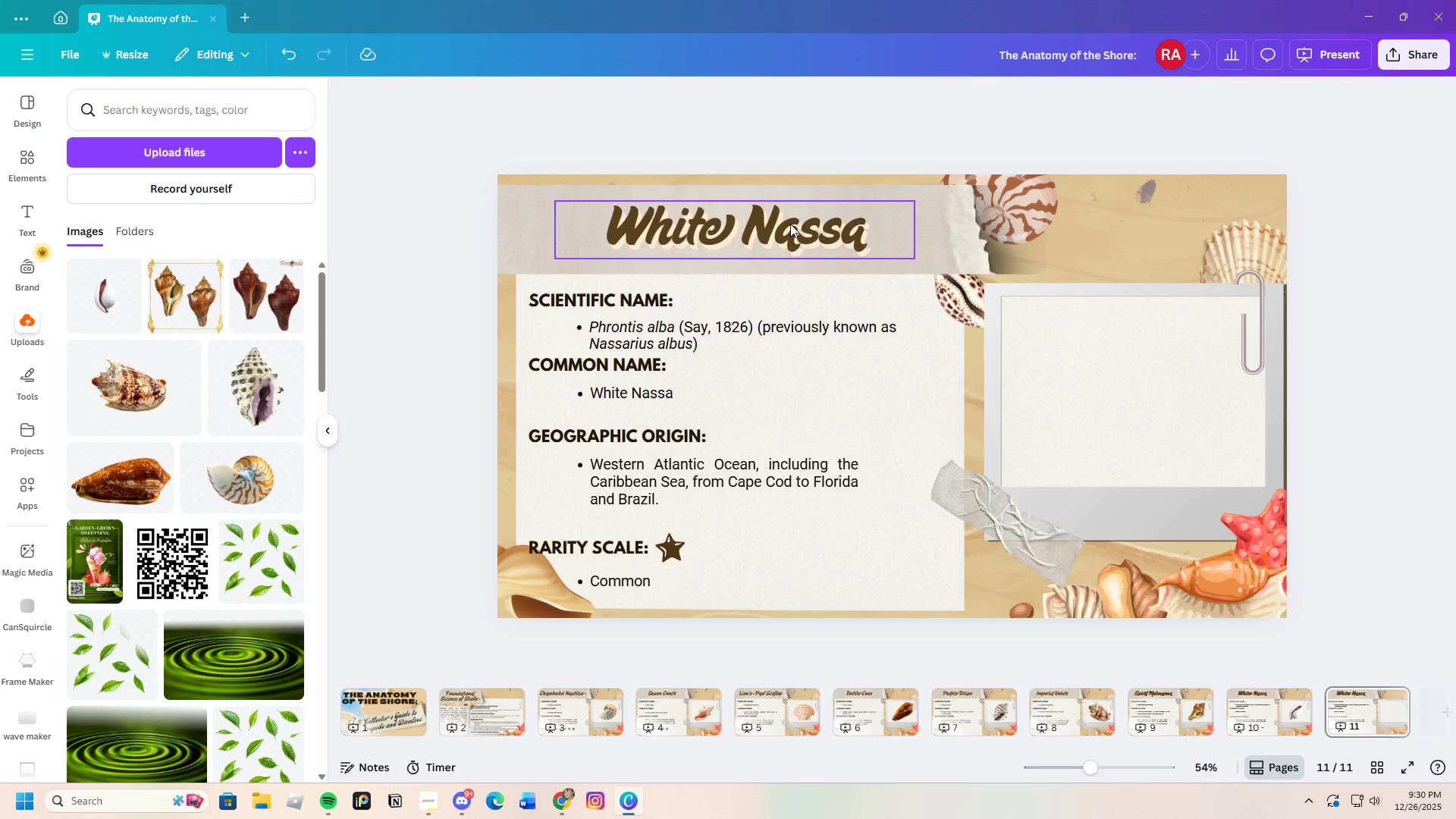 
double_click([790, 224])
 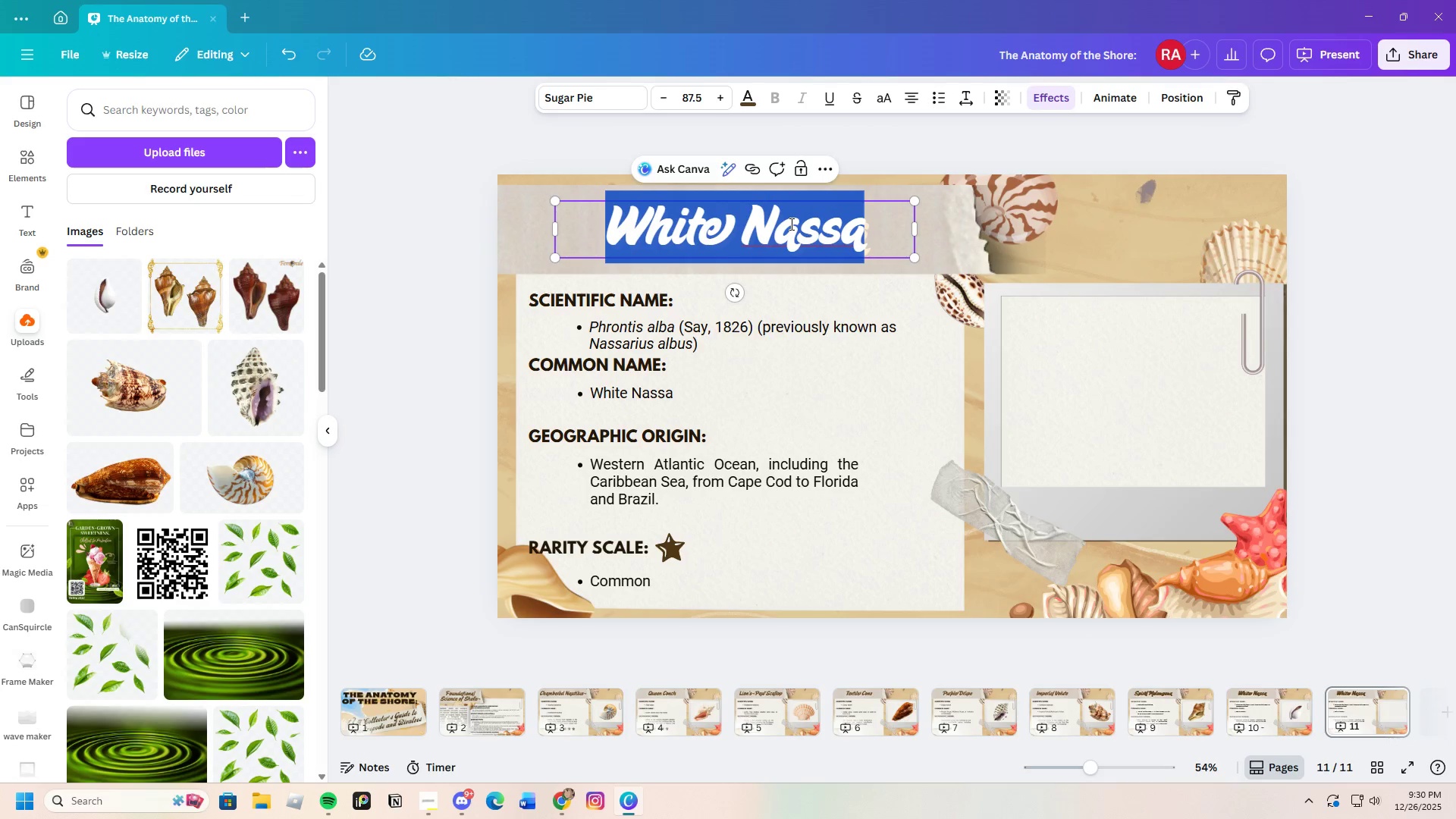 
key(Backspace)
 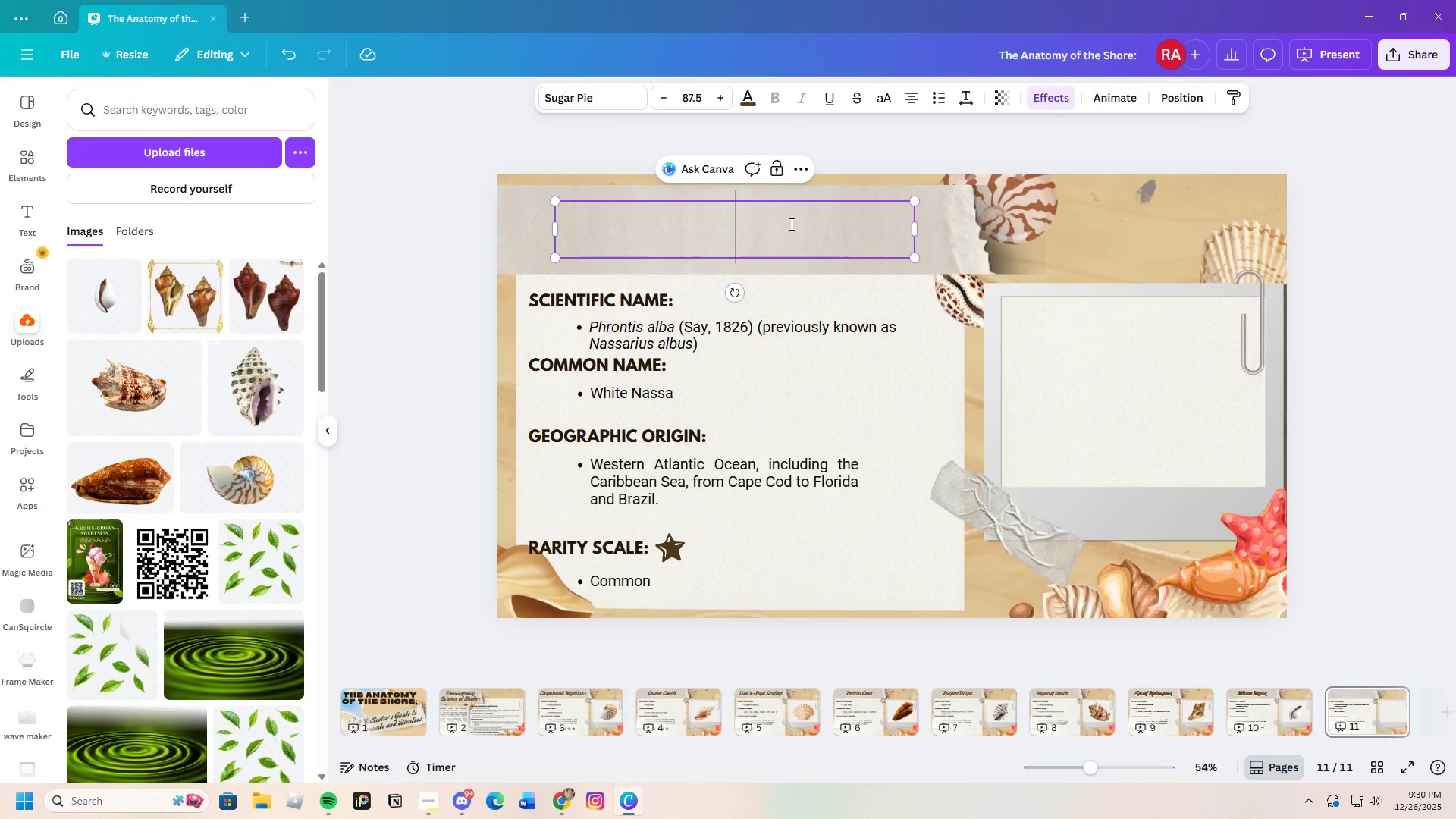 
key(Control+V)
 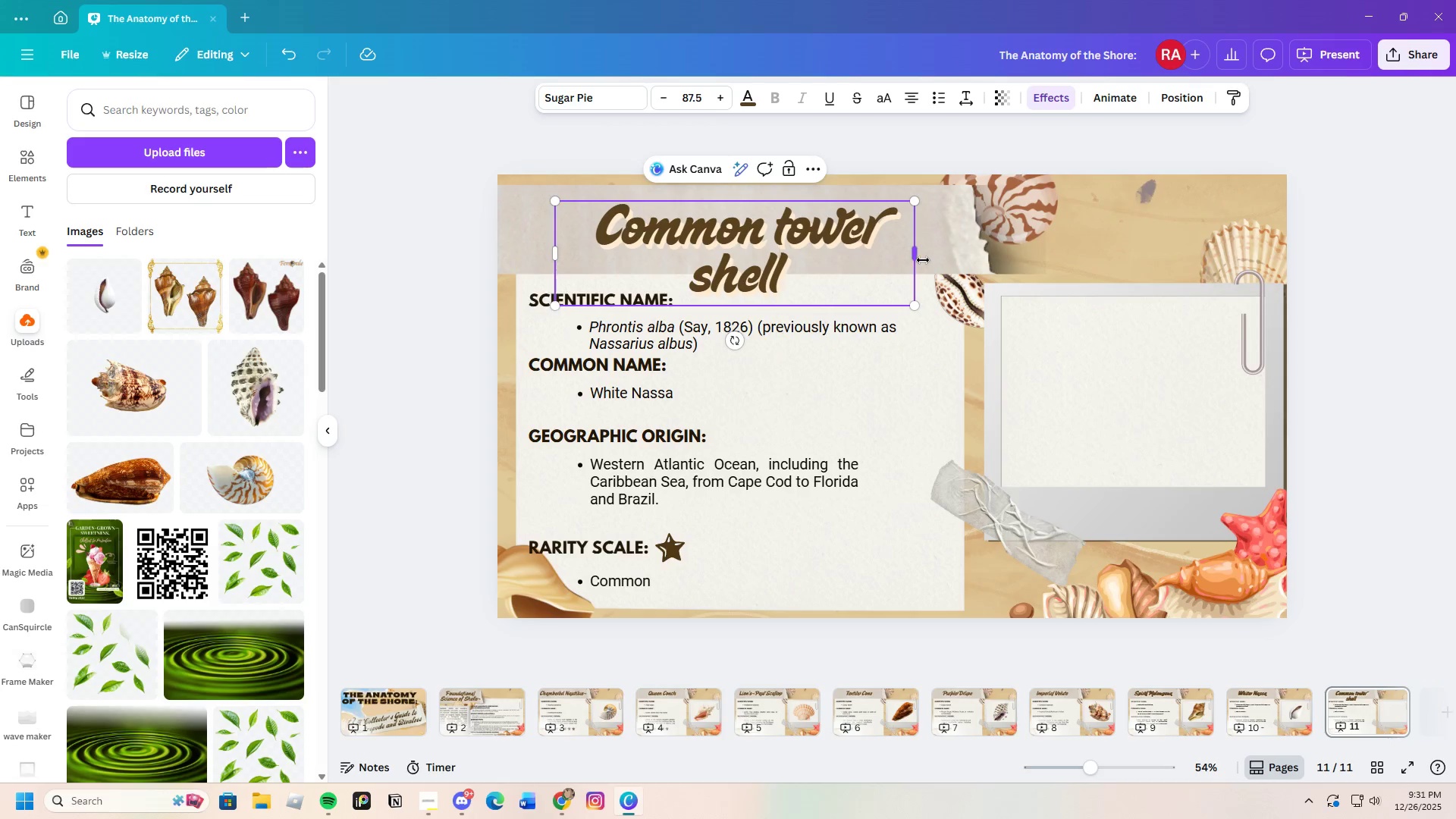 
left_click_drag(start_coordinate=[916, 255], to_coordinate=[1009, 261])
 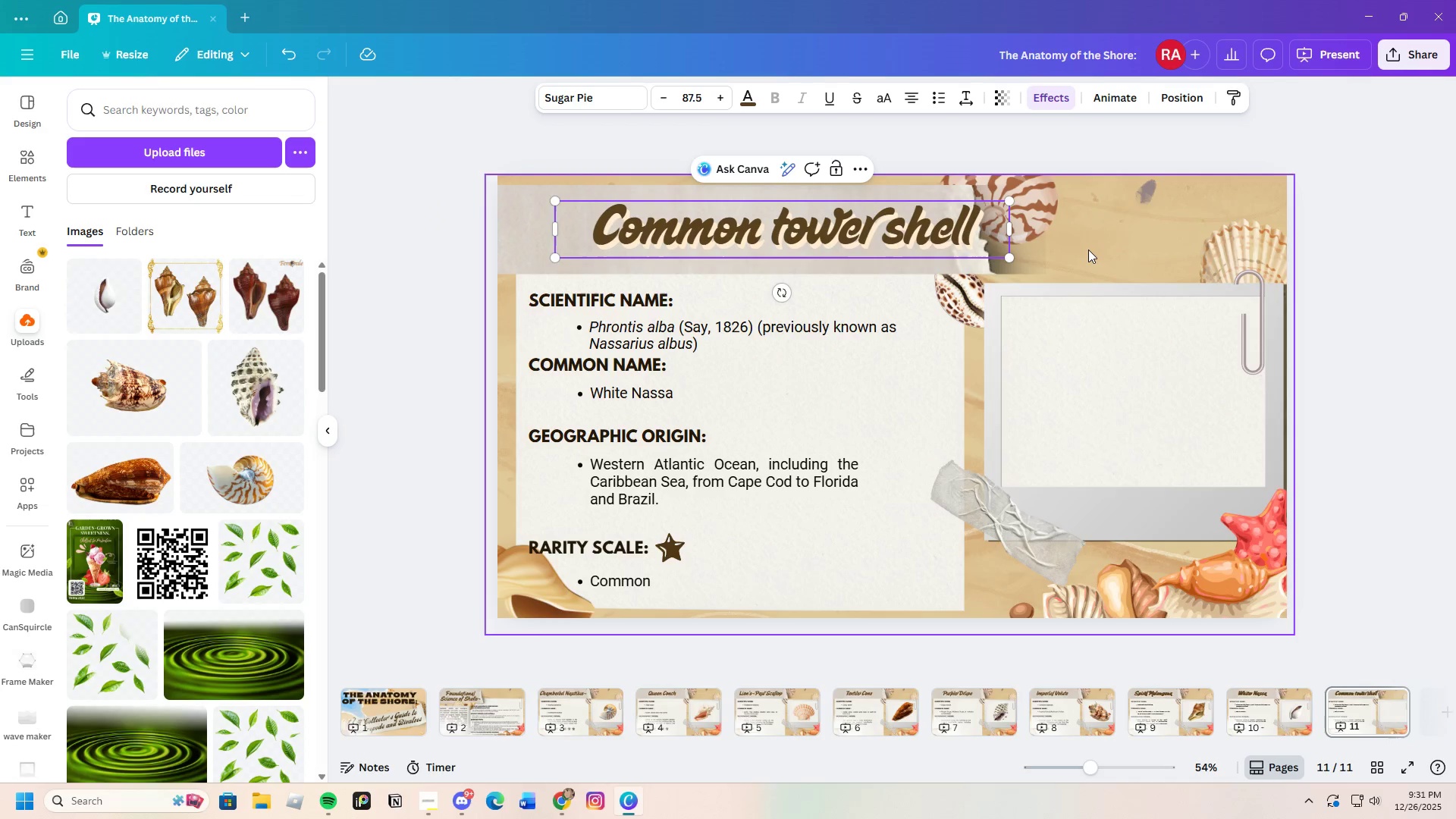 
left_click([1088, 249])
 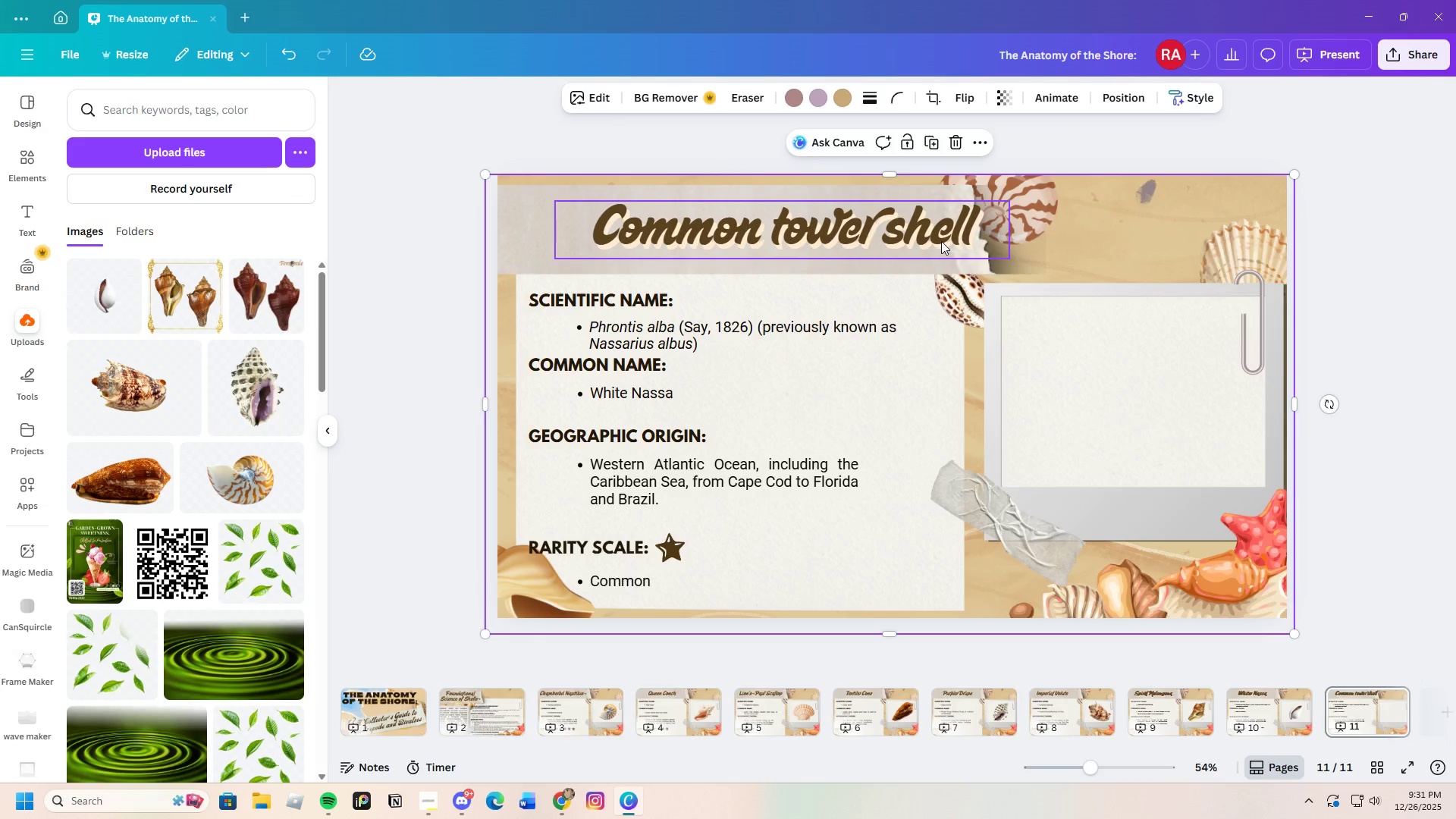 
left_click_drag(start_coordinate=[941, 241], to_coordinate=[896, 240])
 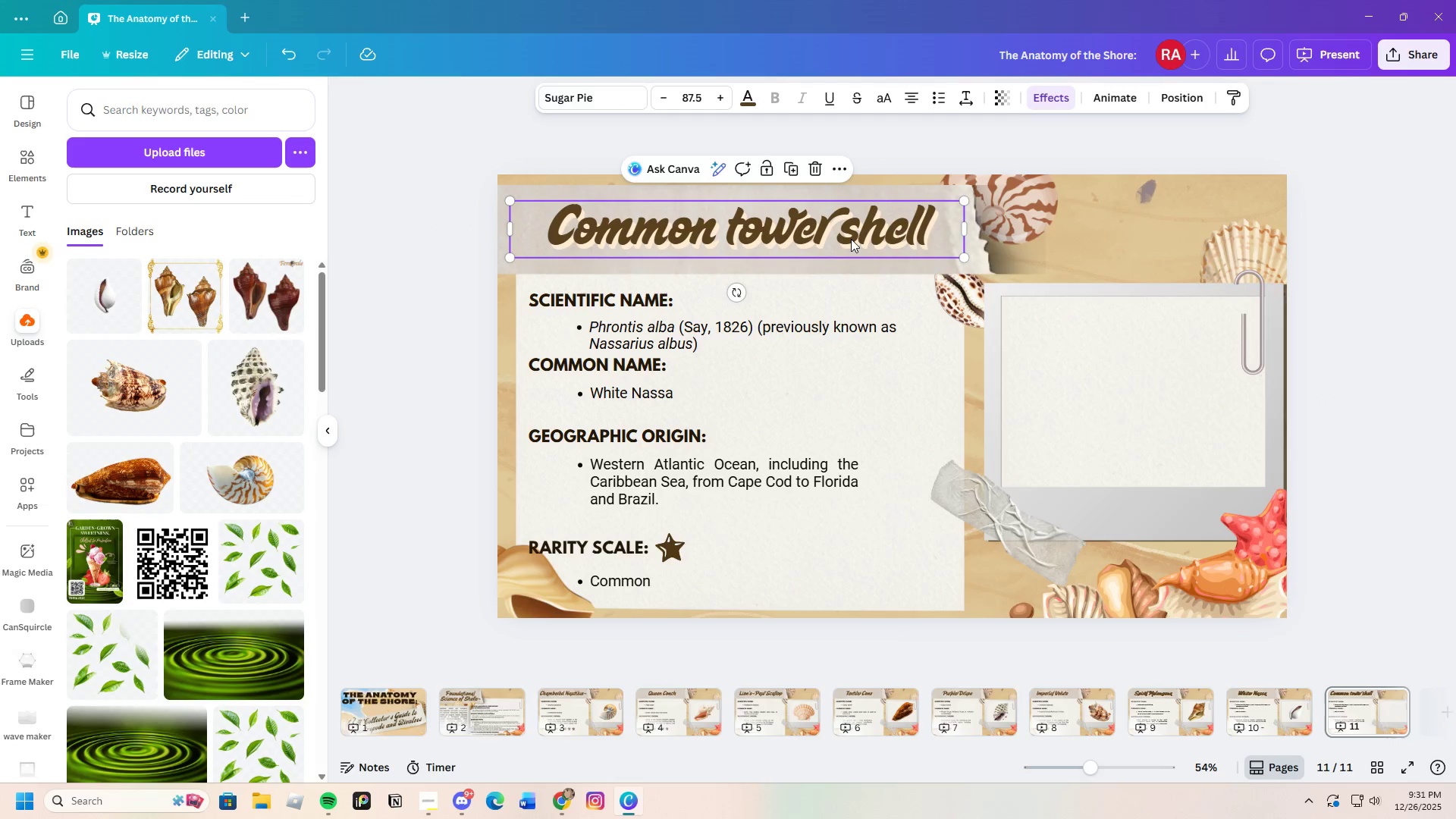 
left_click([847, 237])
 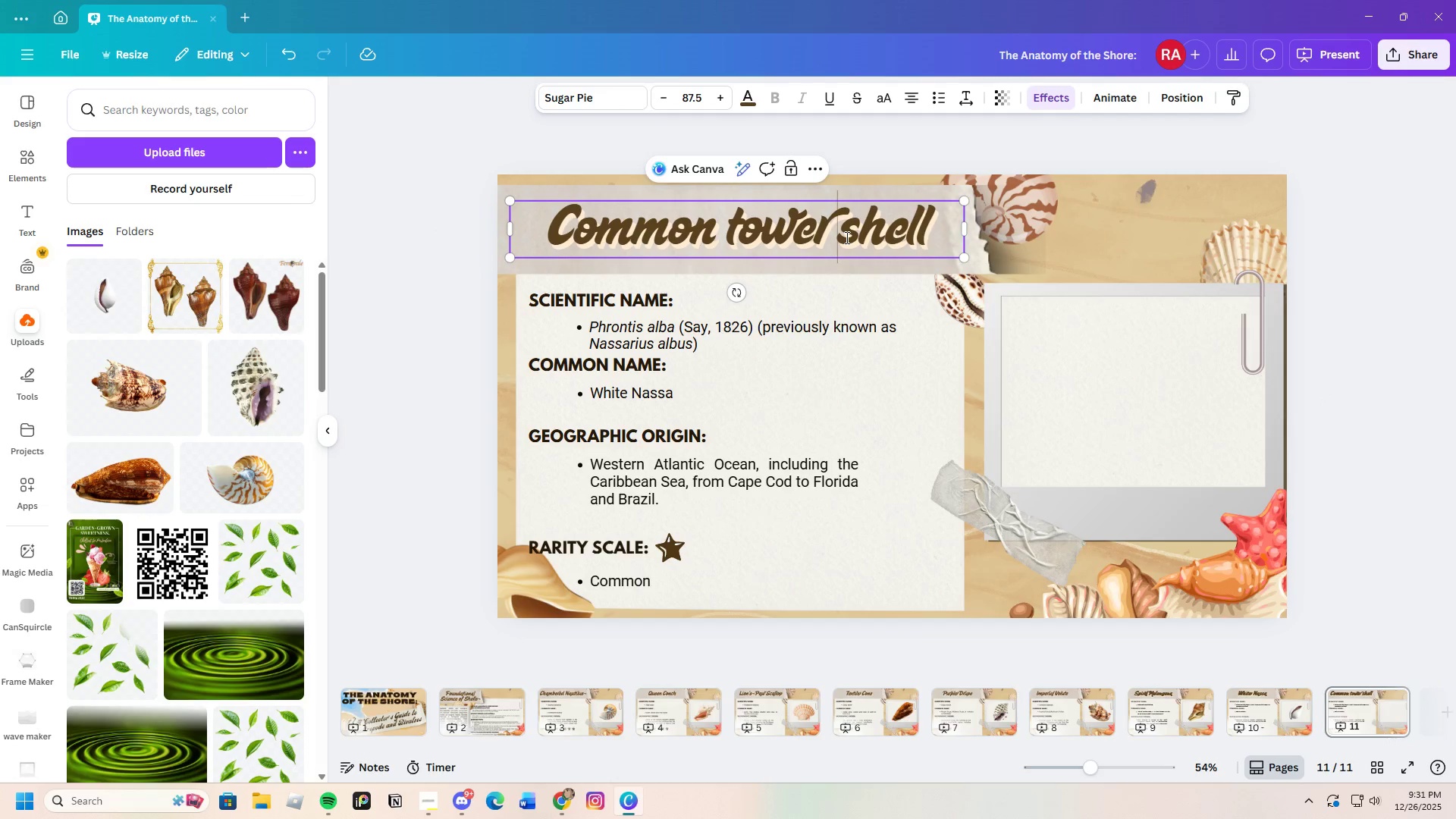 
key(Space)
 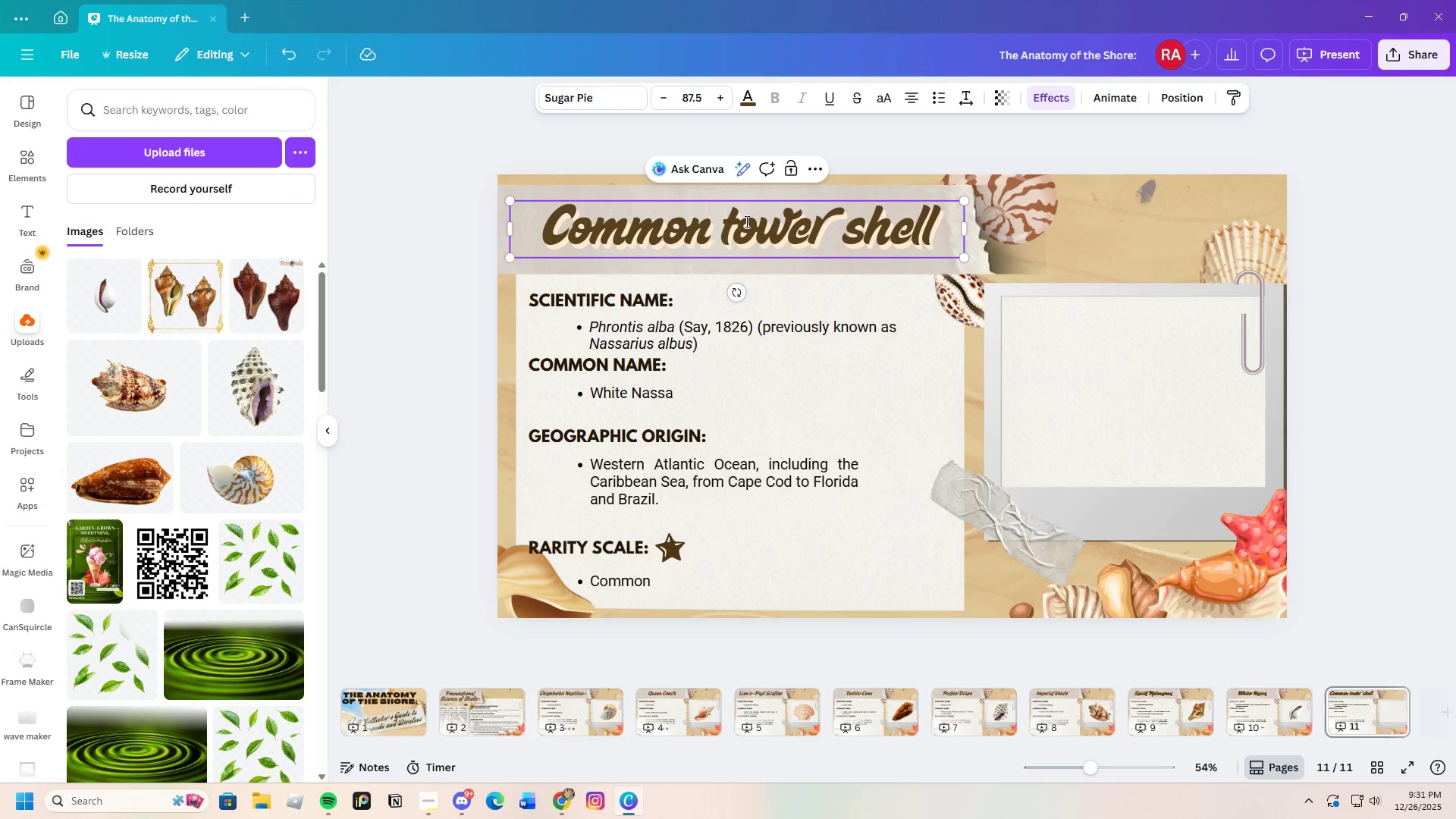 
left_click([738, 223])
 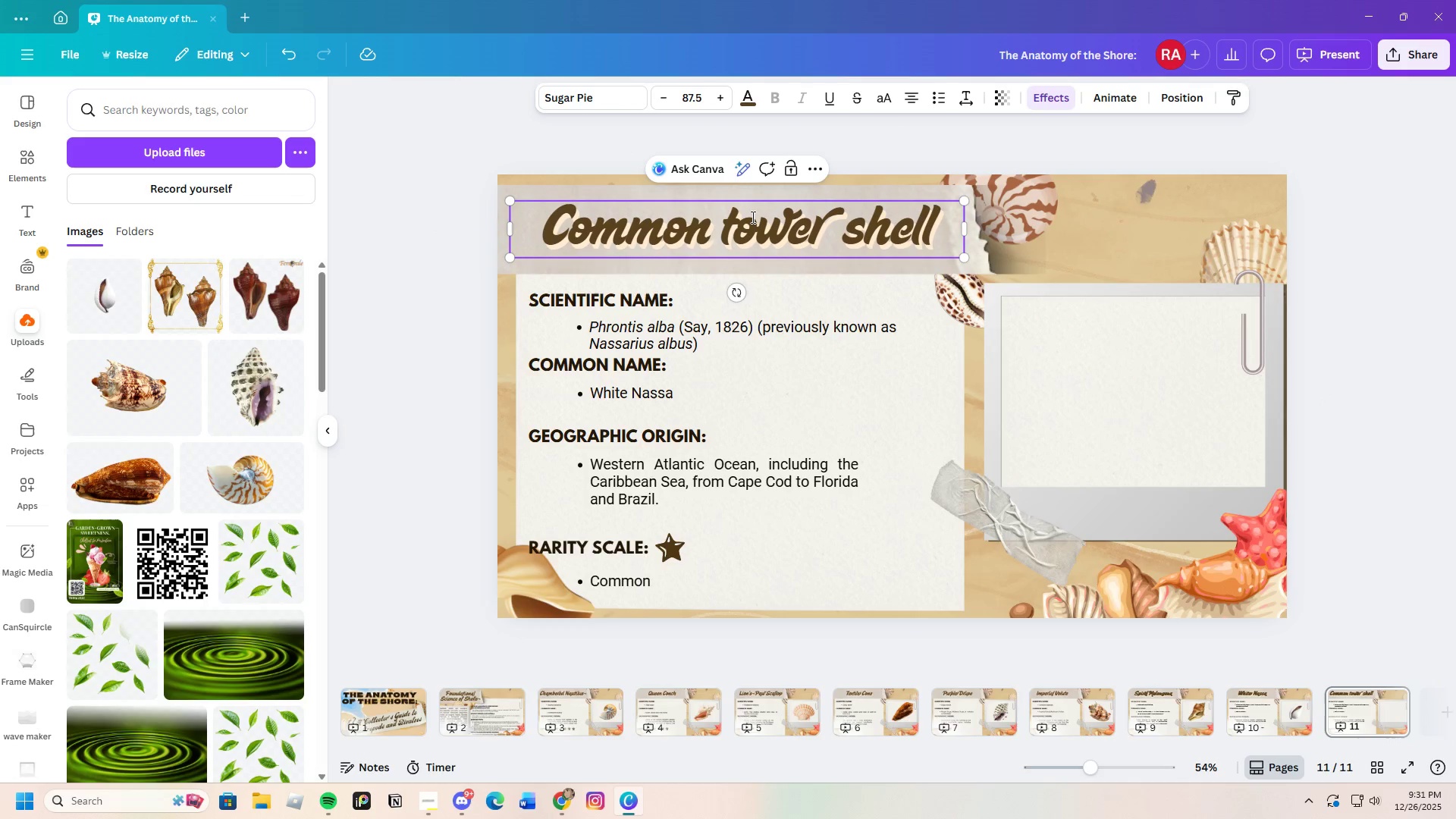 
key(Backspace)
 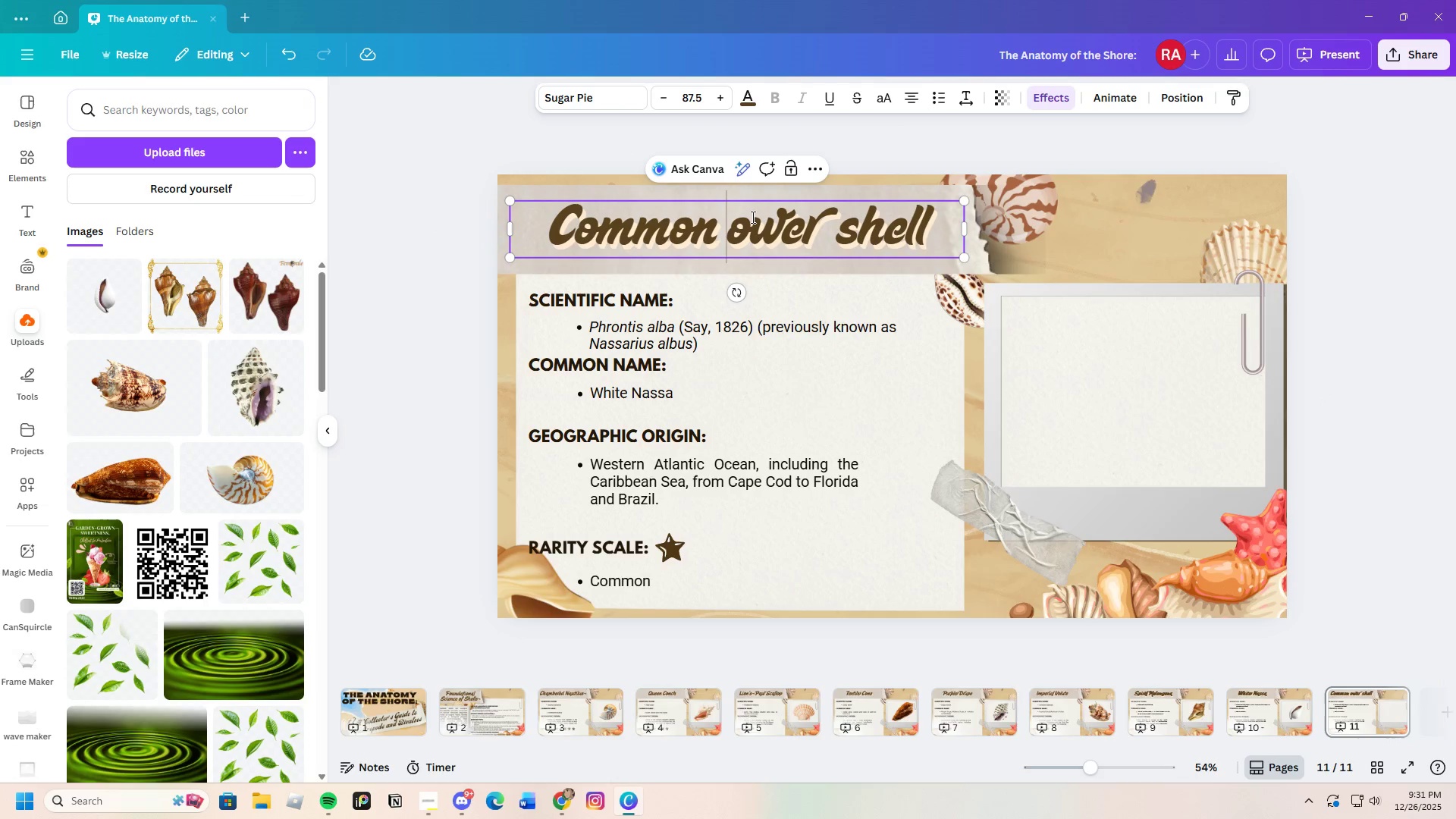 
key(Shift+R)
 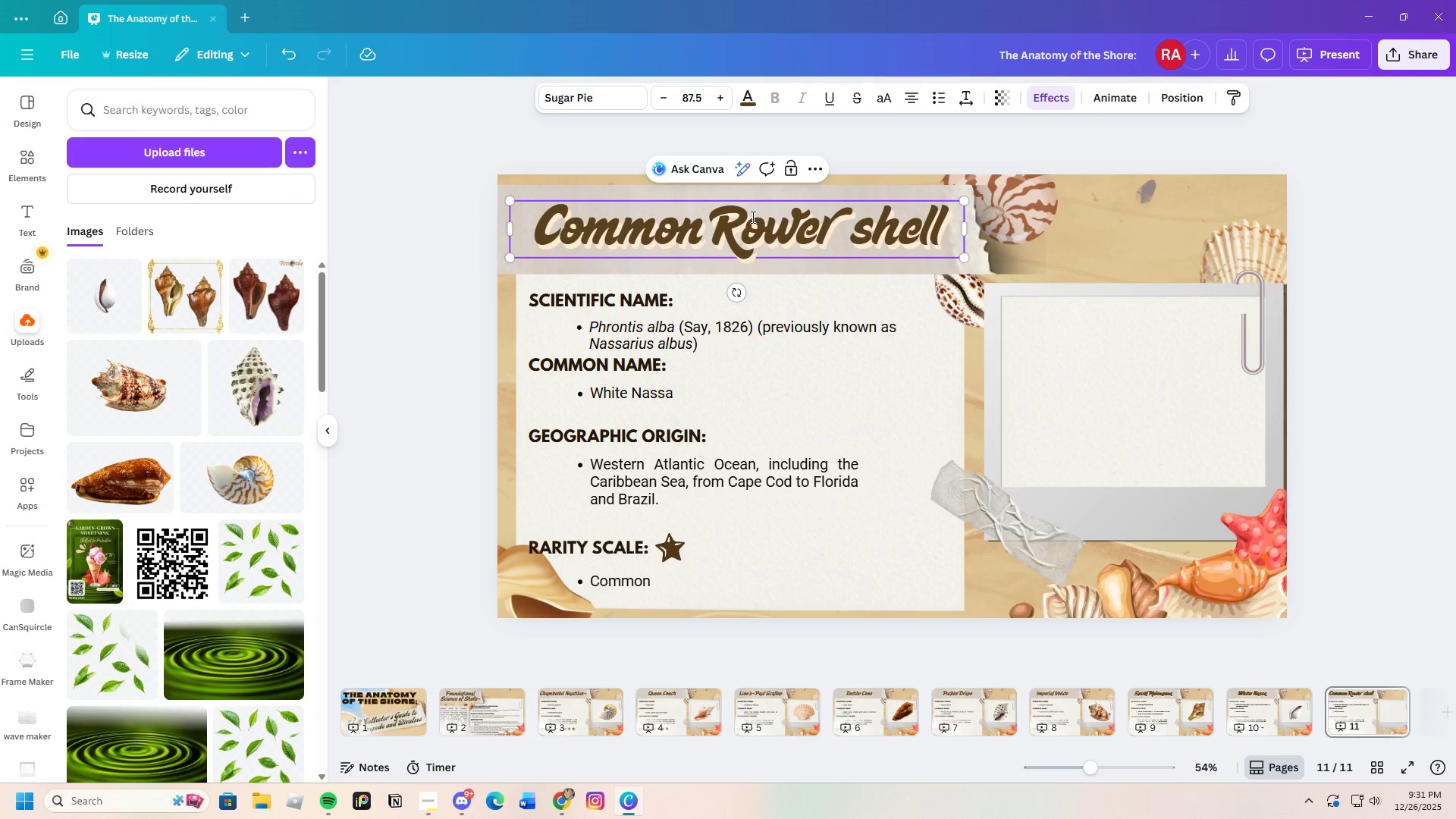 
key(Backspace)
 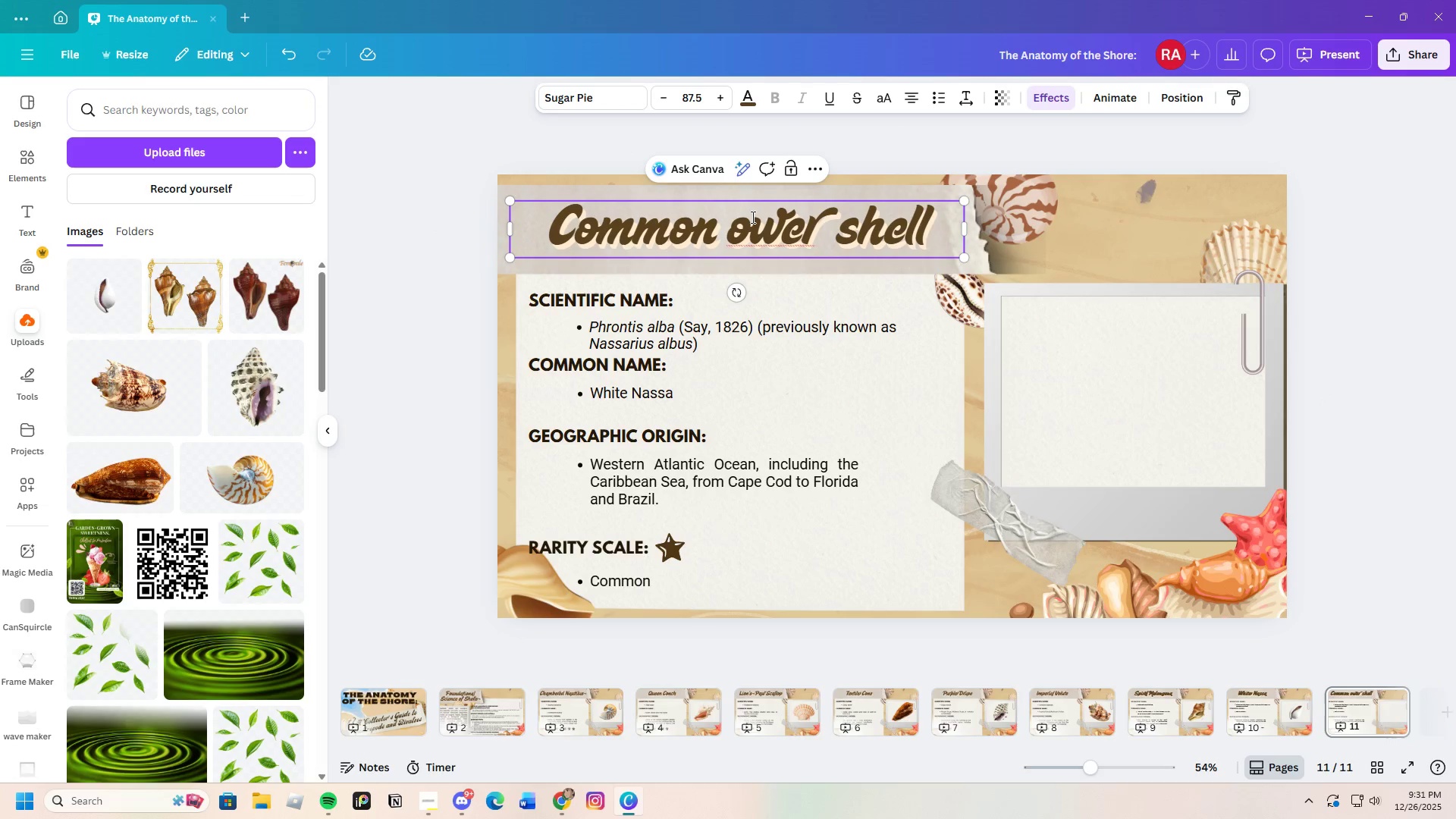 
key(Shift+ShiftLeft)
 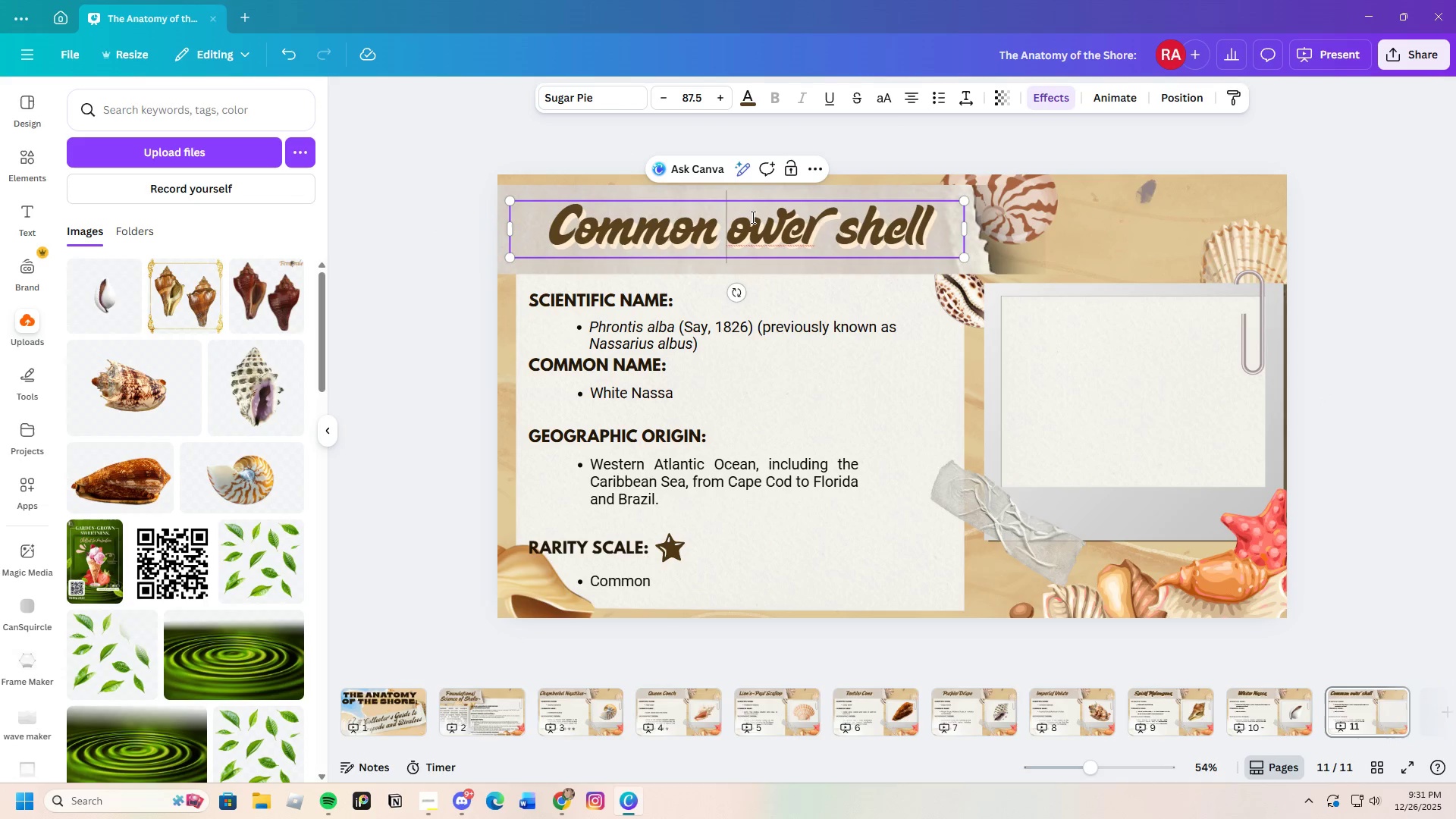 
key(Shift+T)
 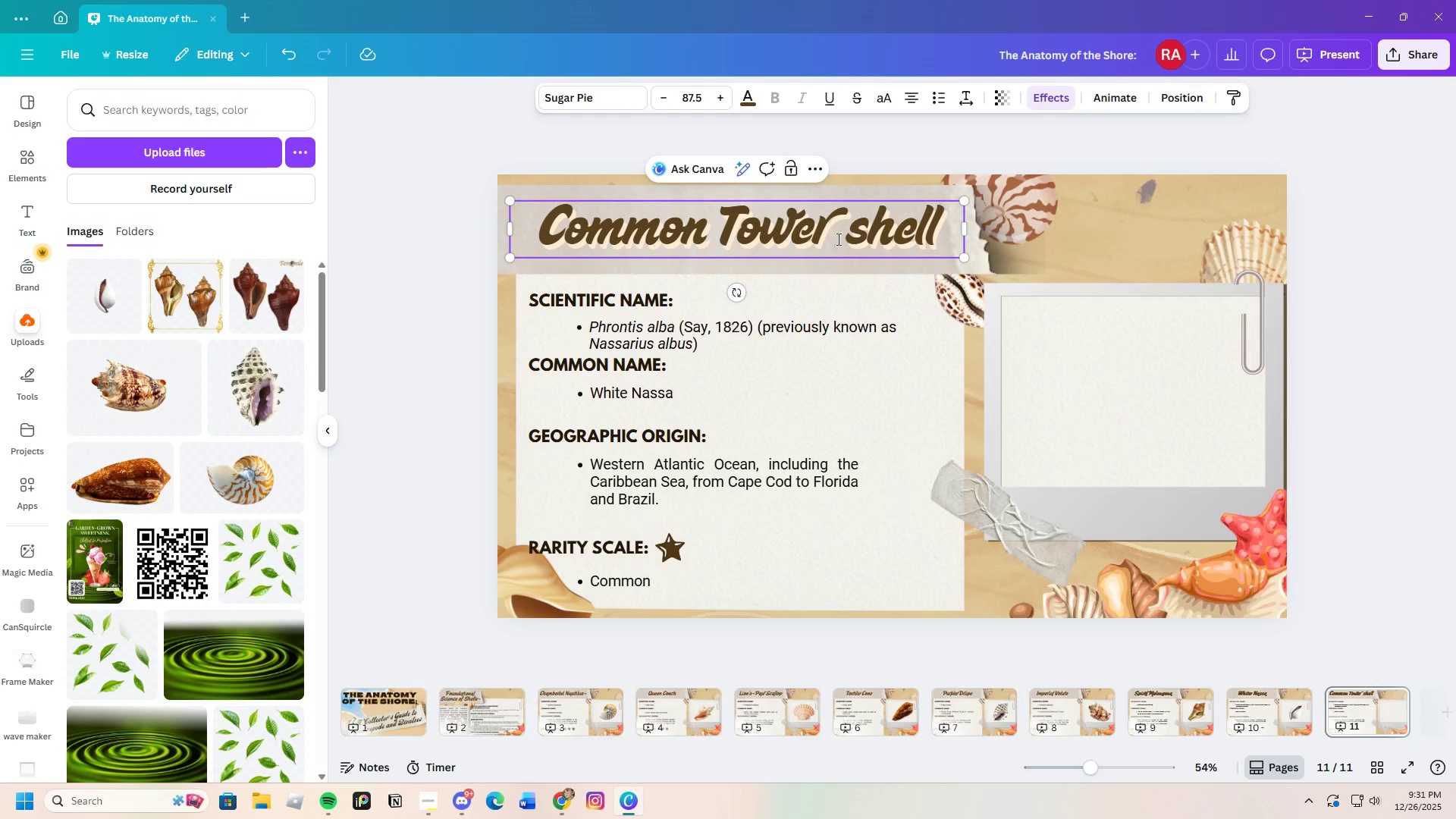 
left_click([874, 227])
 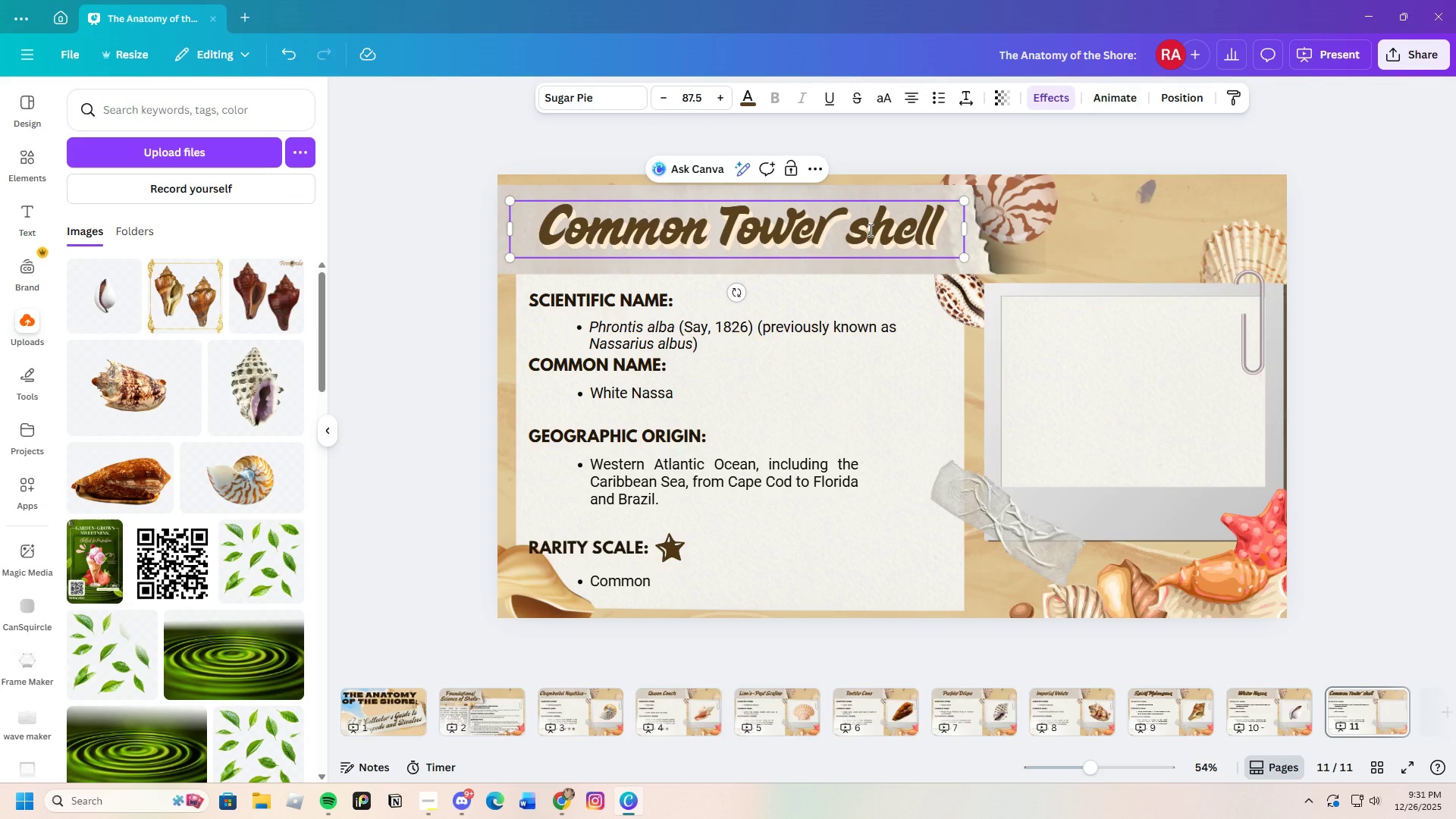 
key(Backspace)
 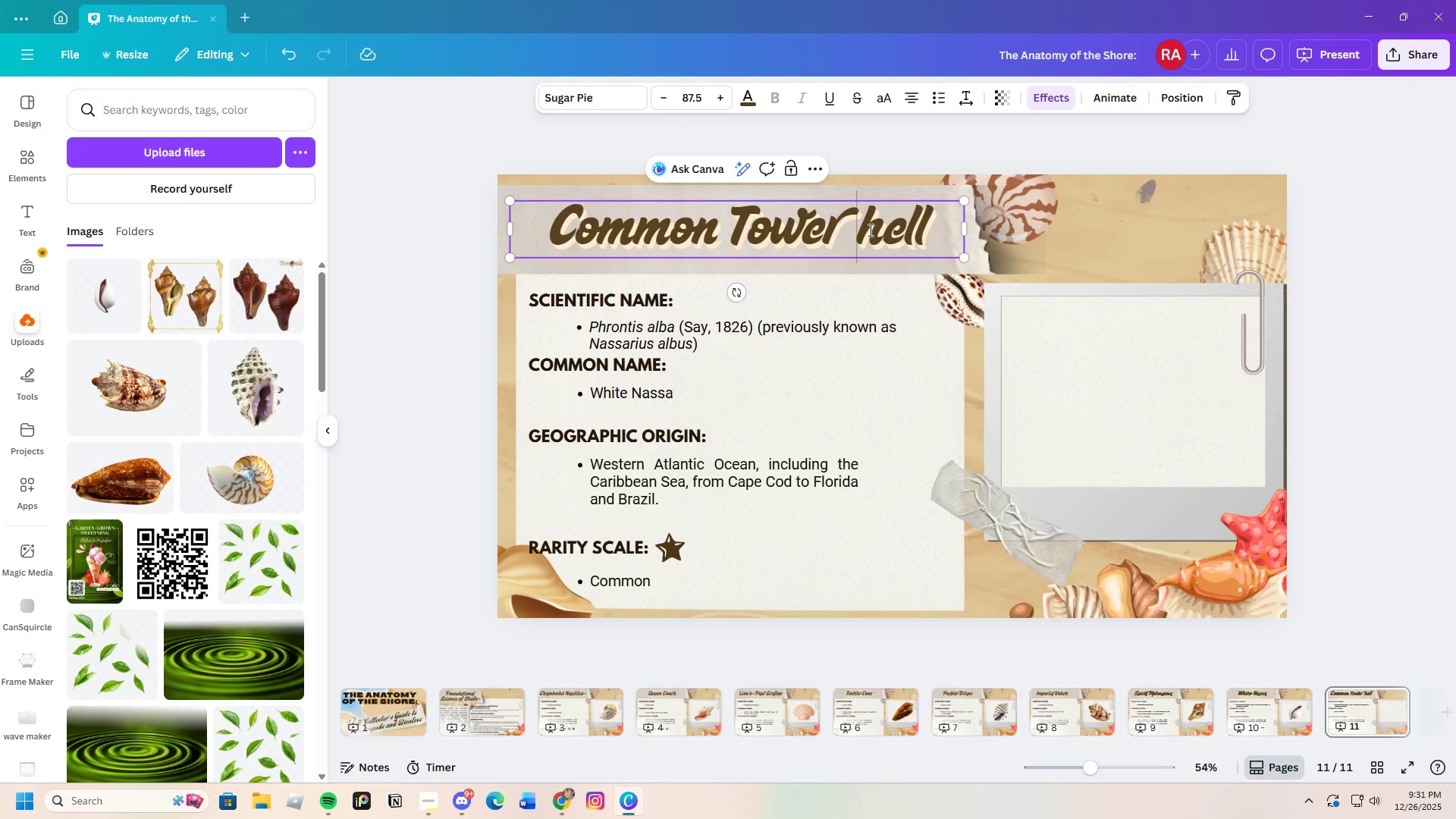 
key(Shift+S)
 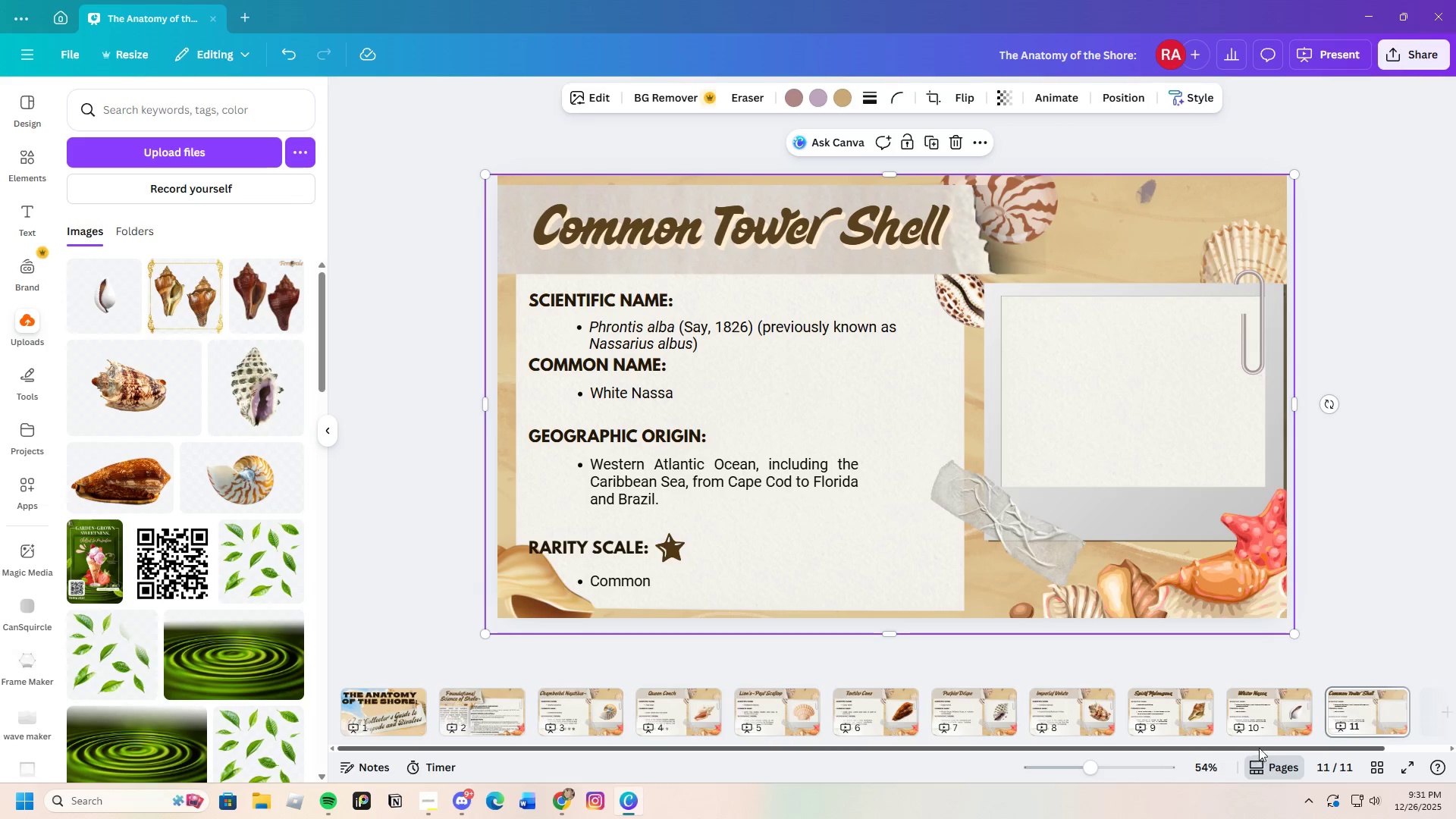 
left_click([1255, 717])
 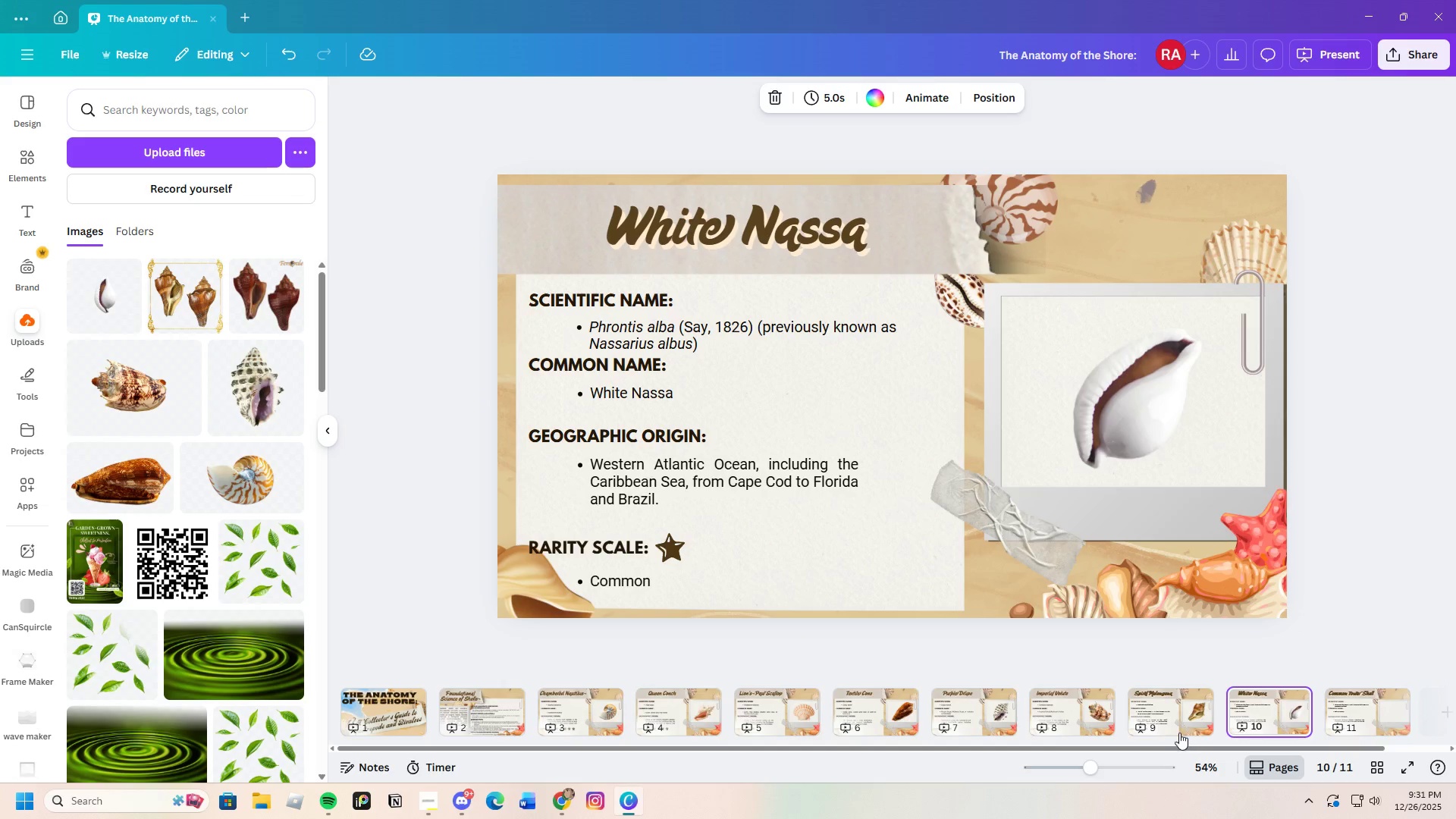 
left_click([1162, 726])
 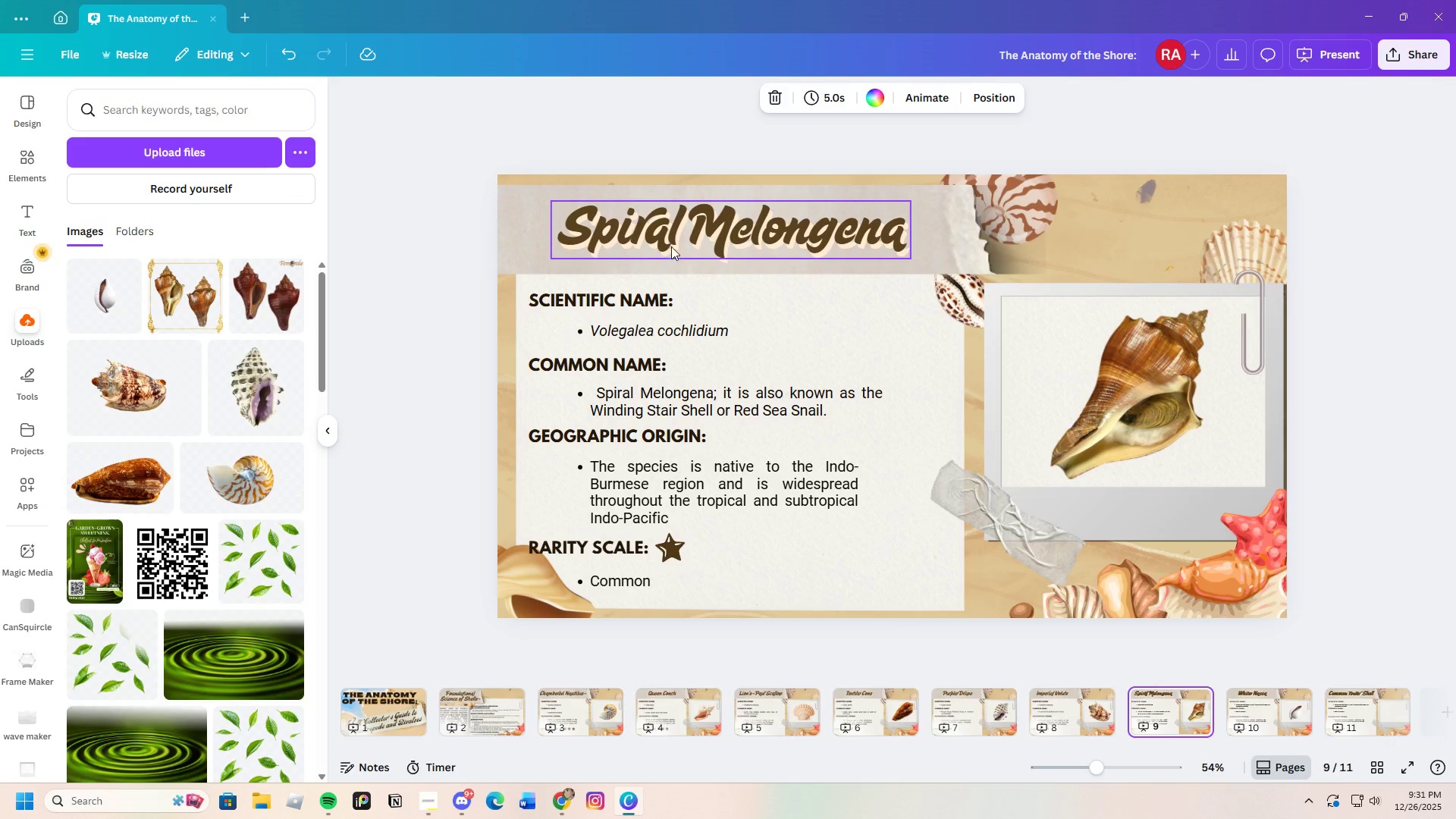 
double_click([684, 235])
 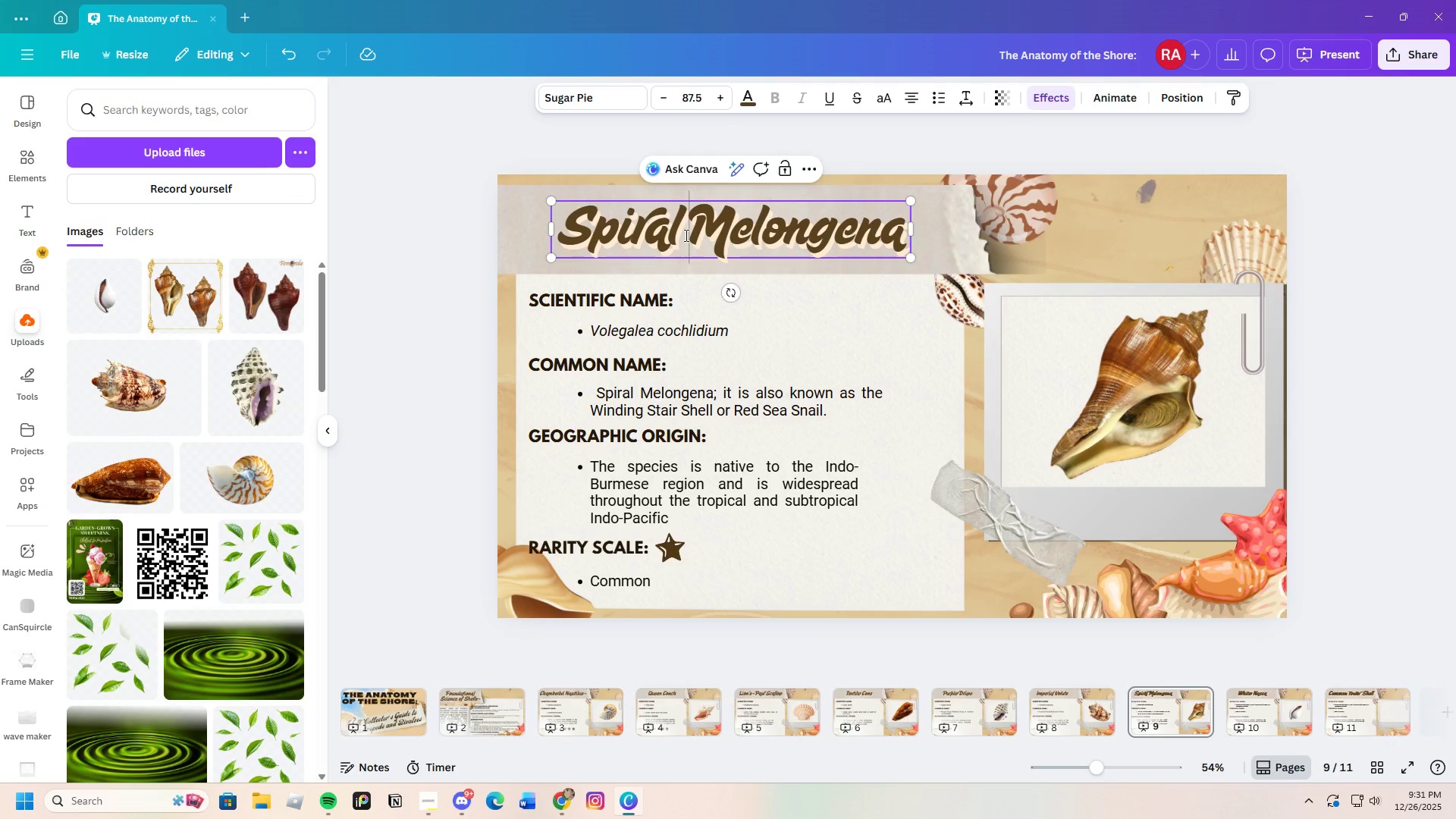 
key(Space)
 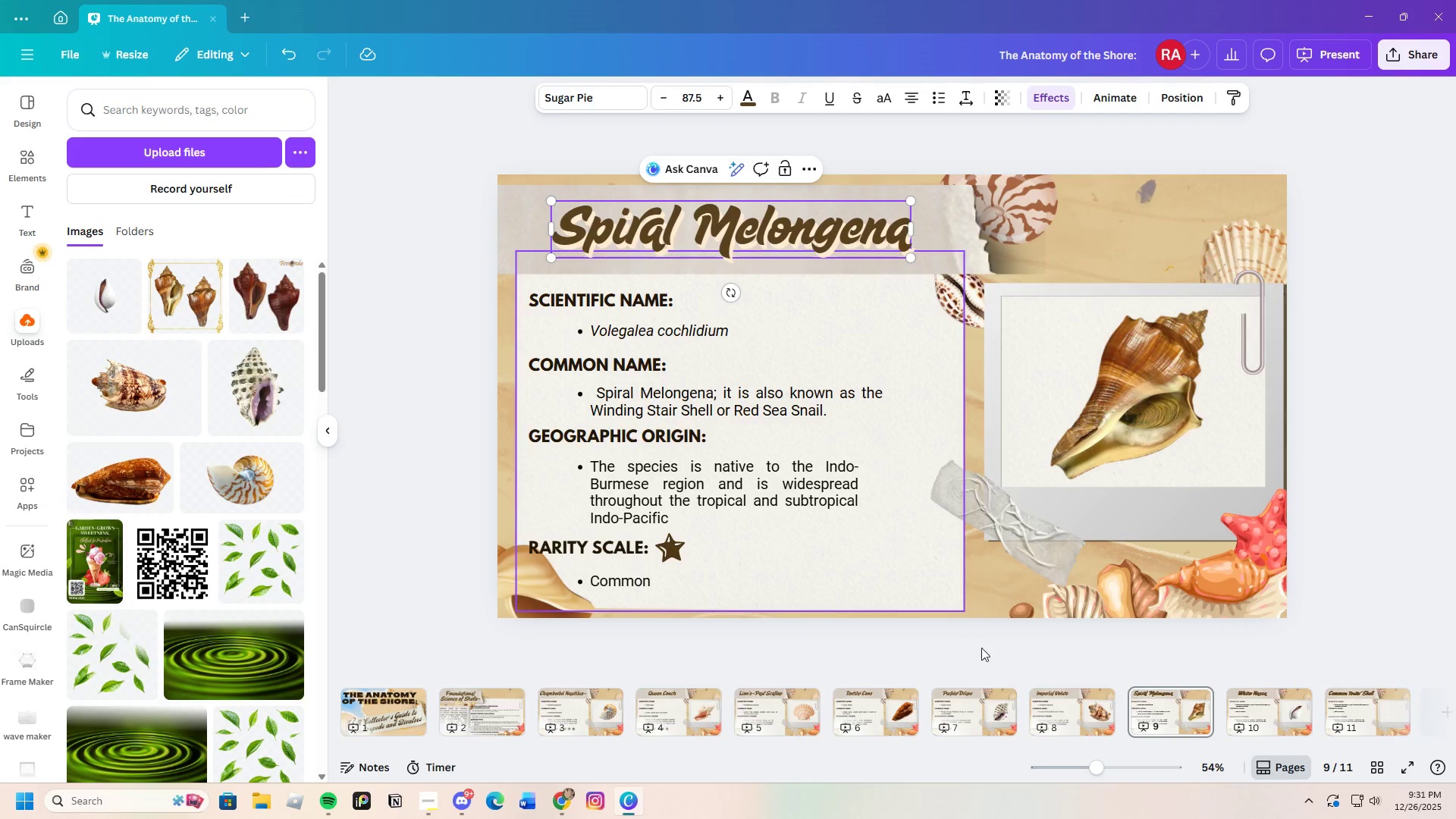 
mouse_move([1042, 711])
 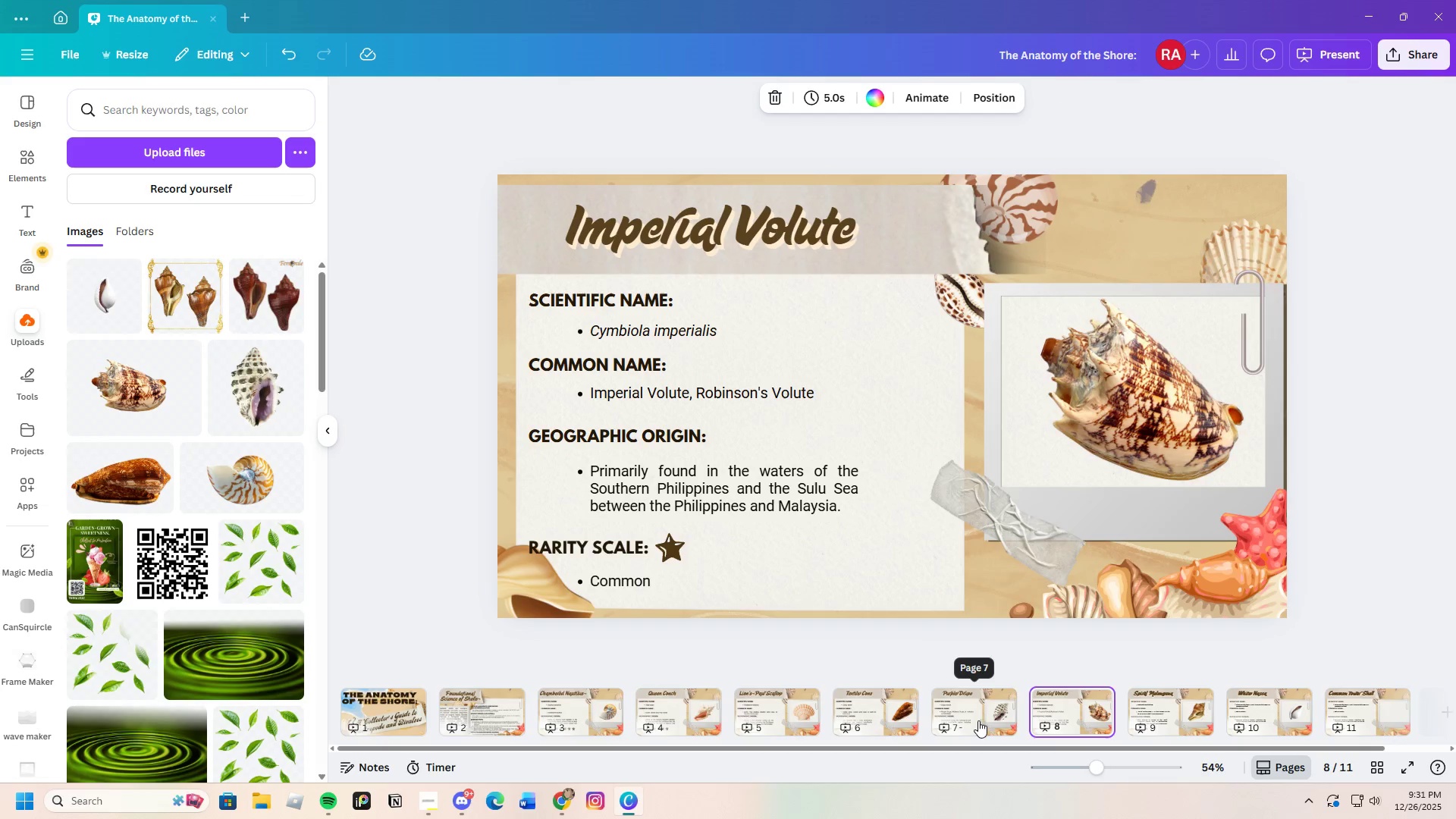 
left_click([978, 720])
 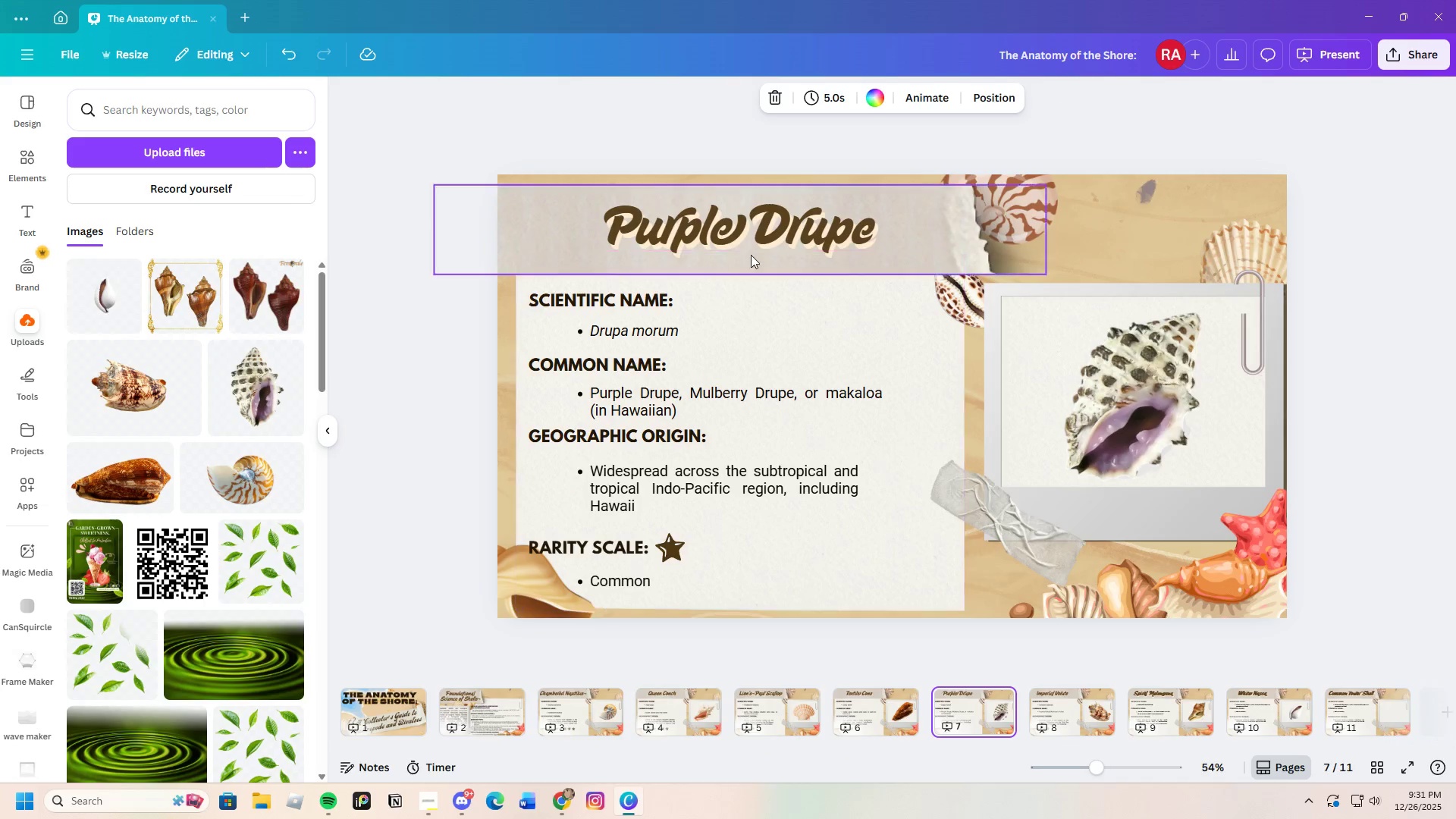 
double_click([752, 239])
 